 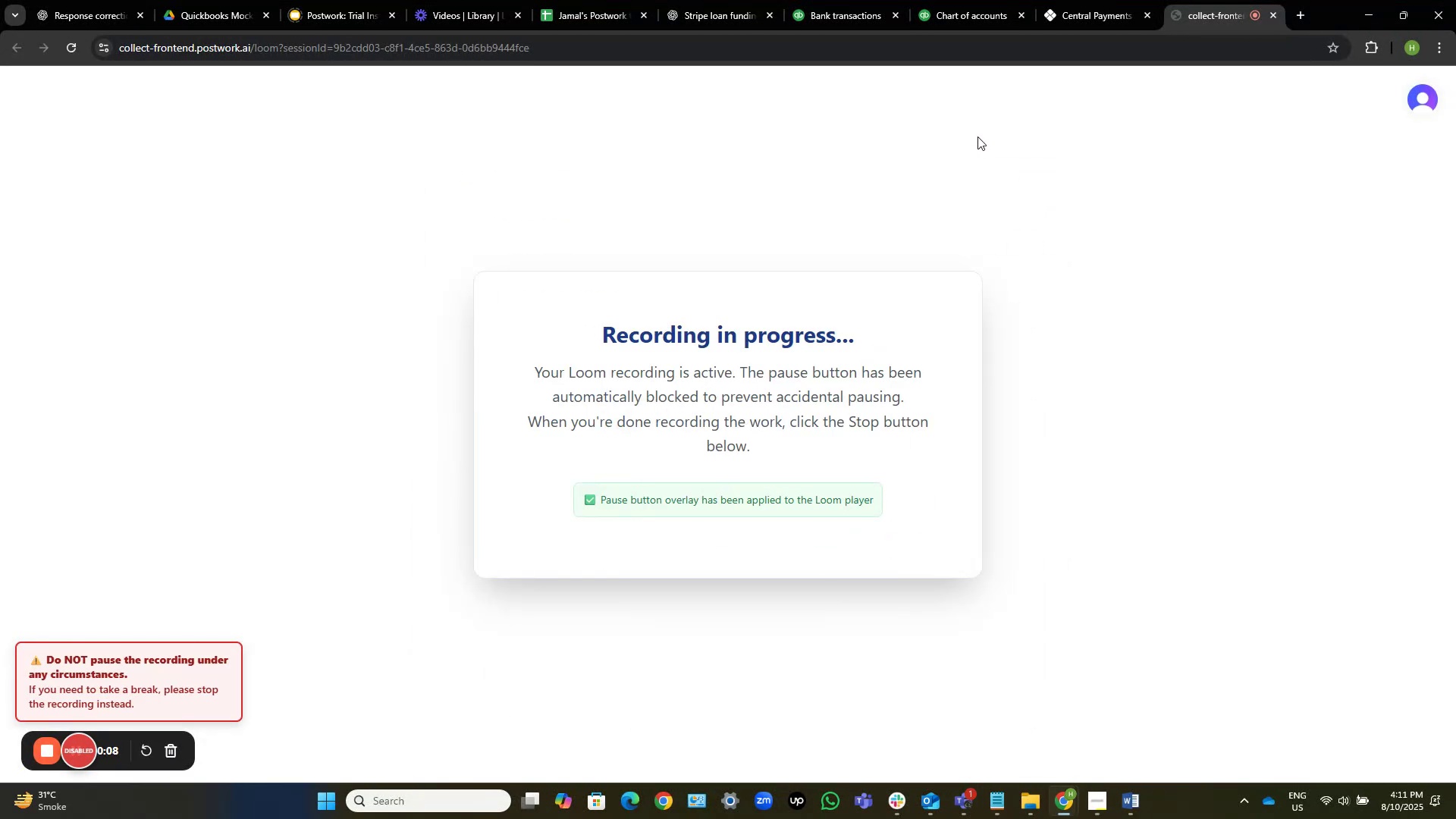 
left_click([850, 0])
 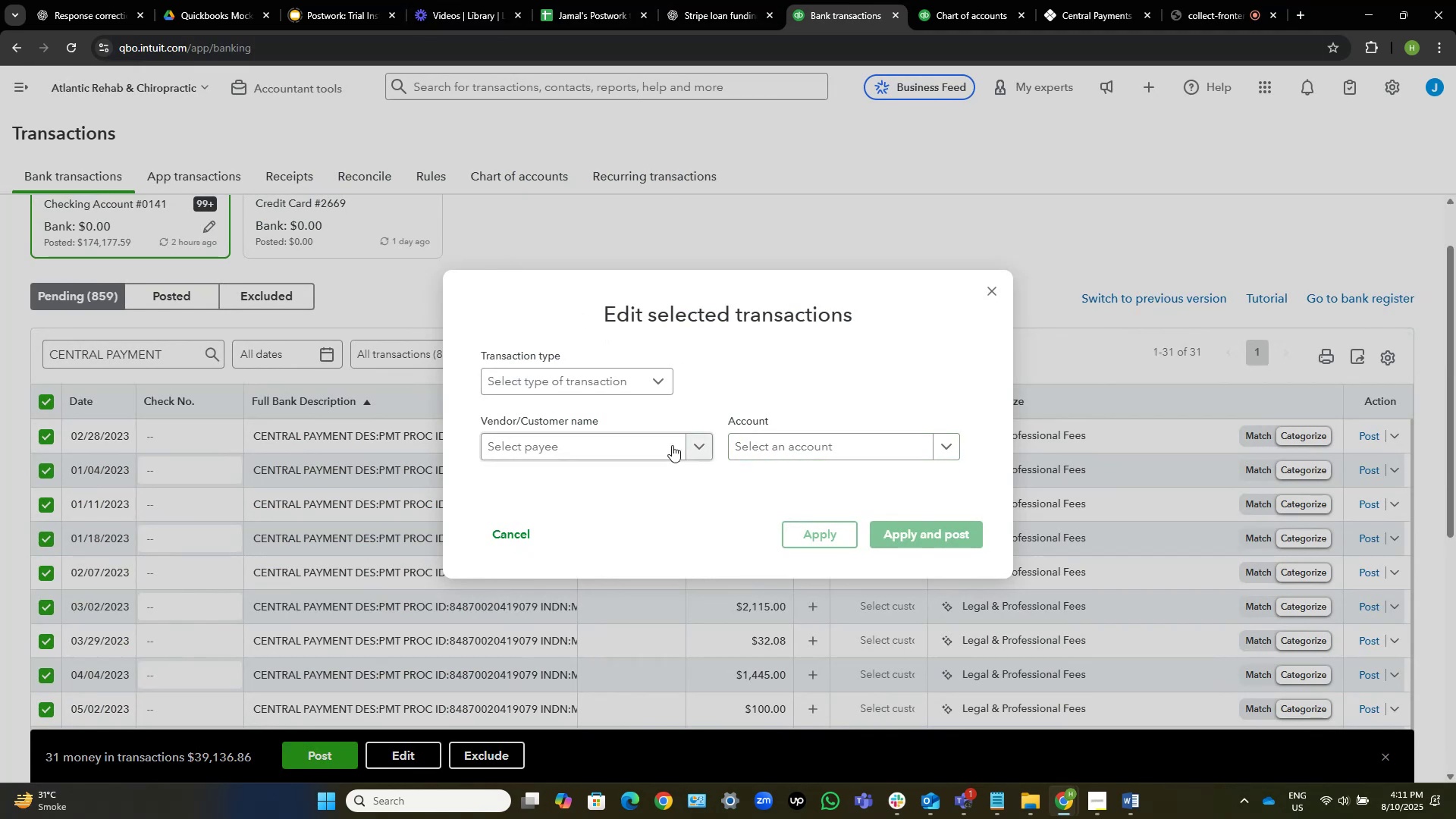 
wait(18.34)
 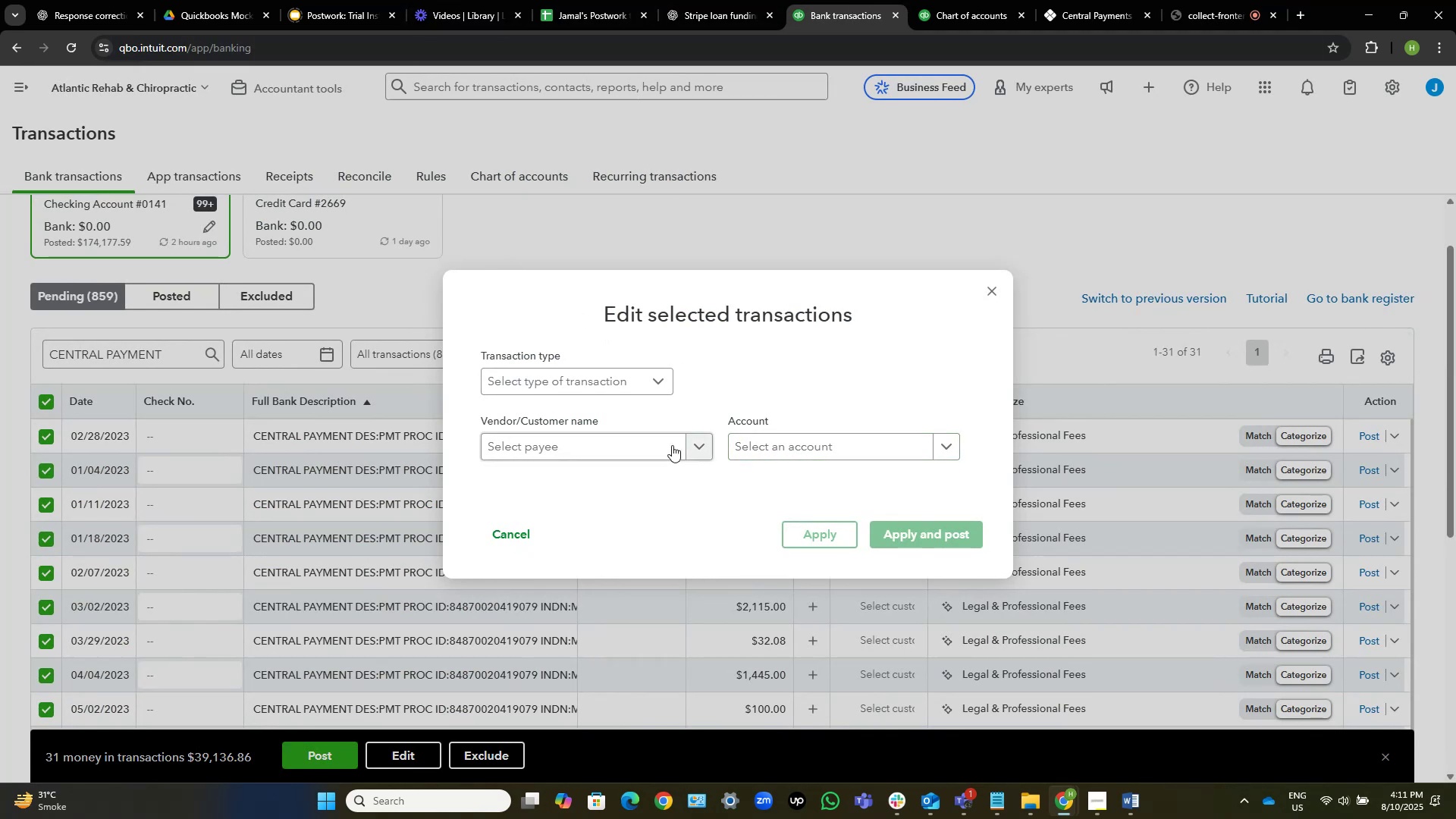 
left_click([649, 453])
 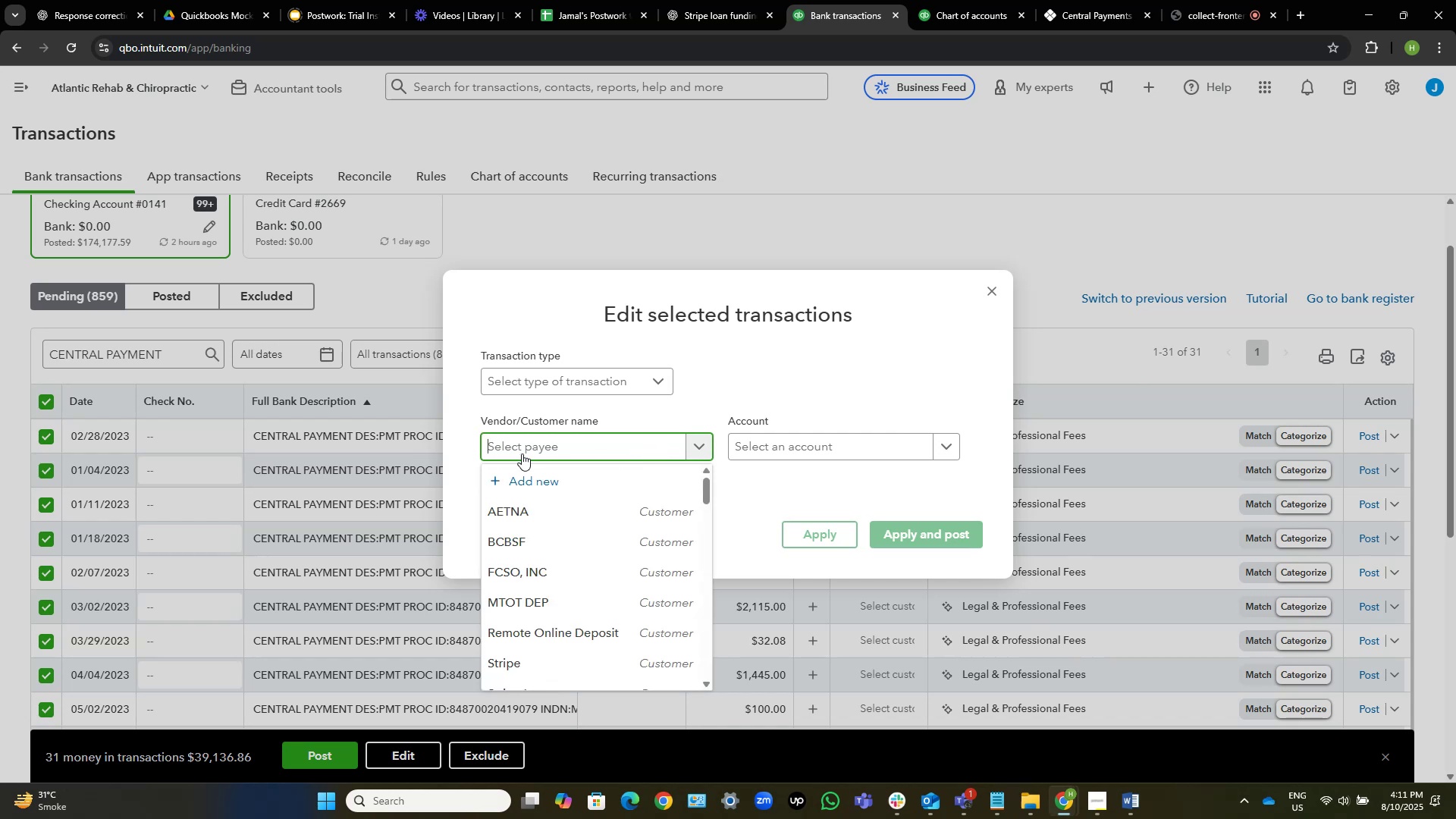 
left_click([561, 475])
 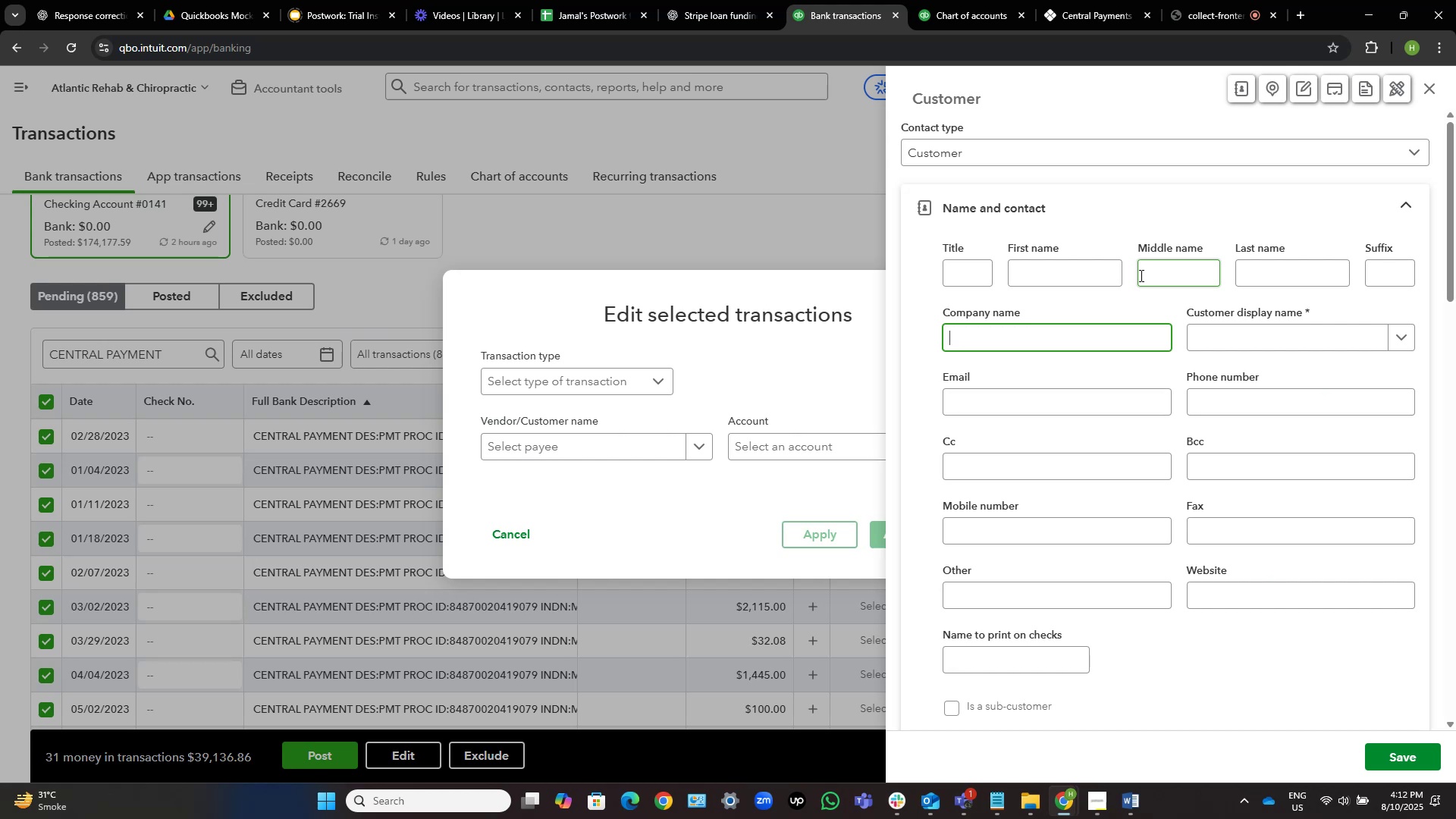 
wait(42.83)
 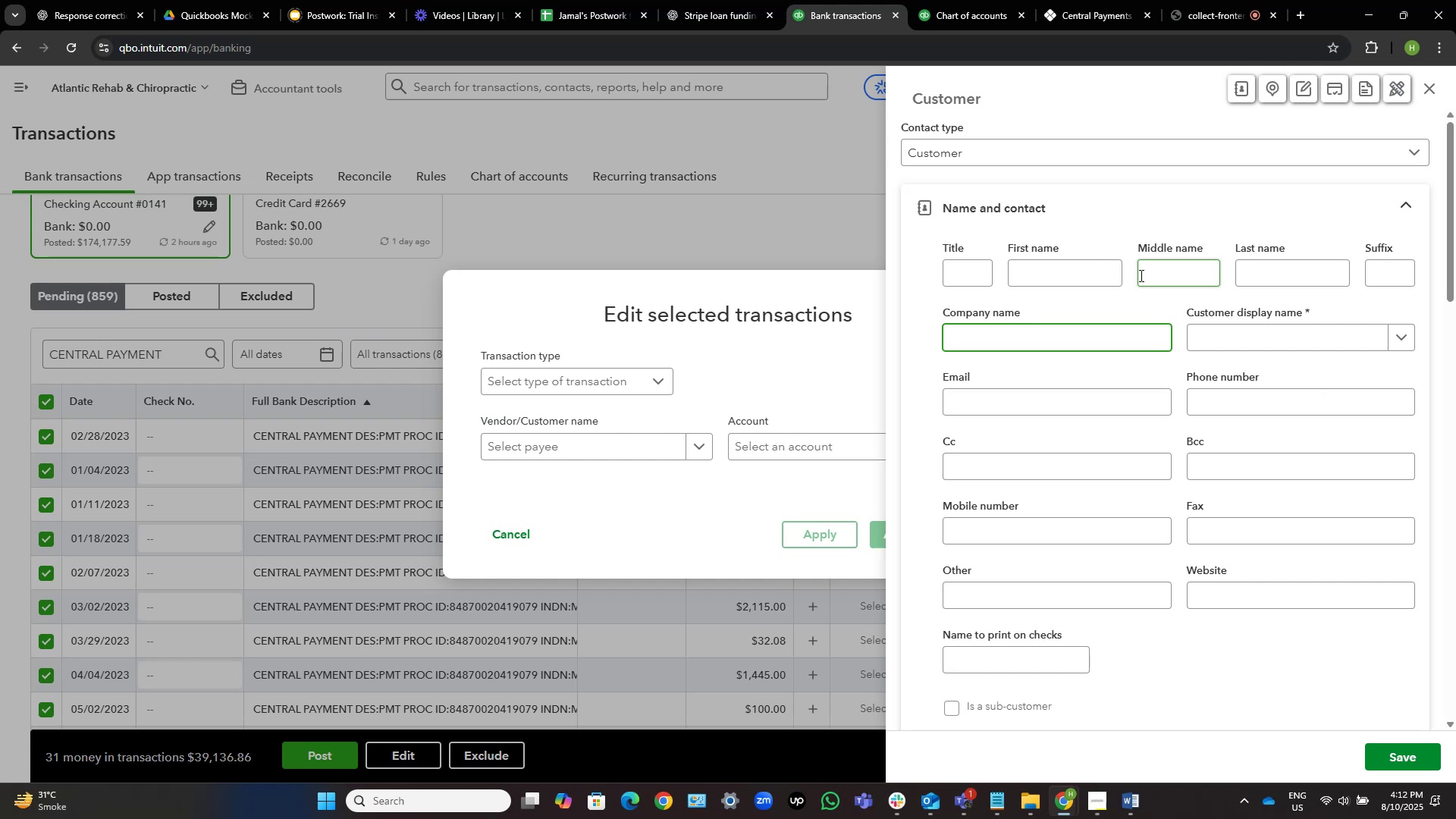 
type(Central )
 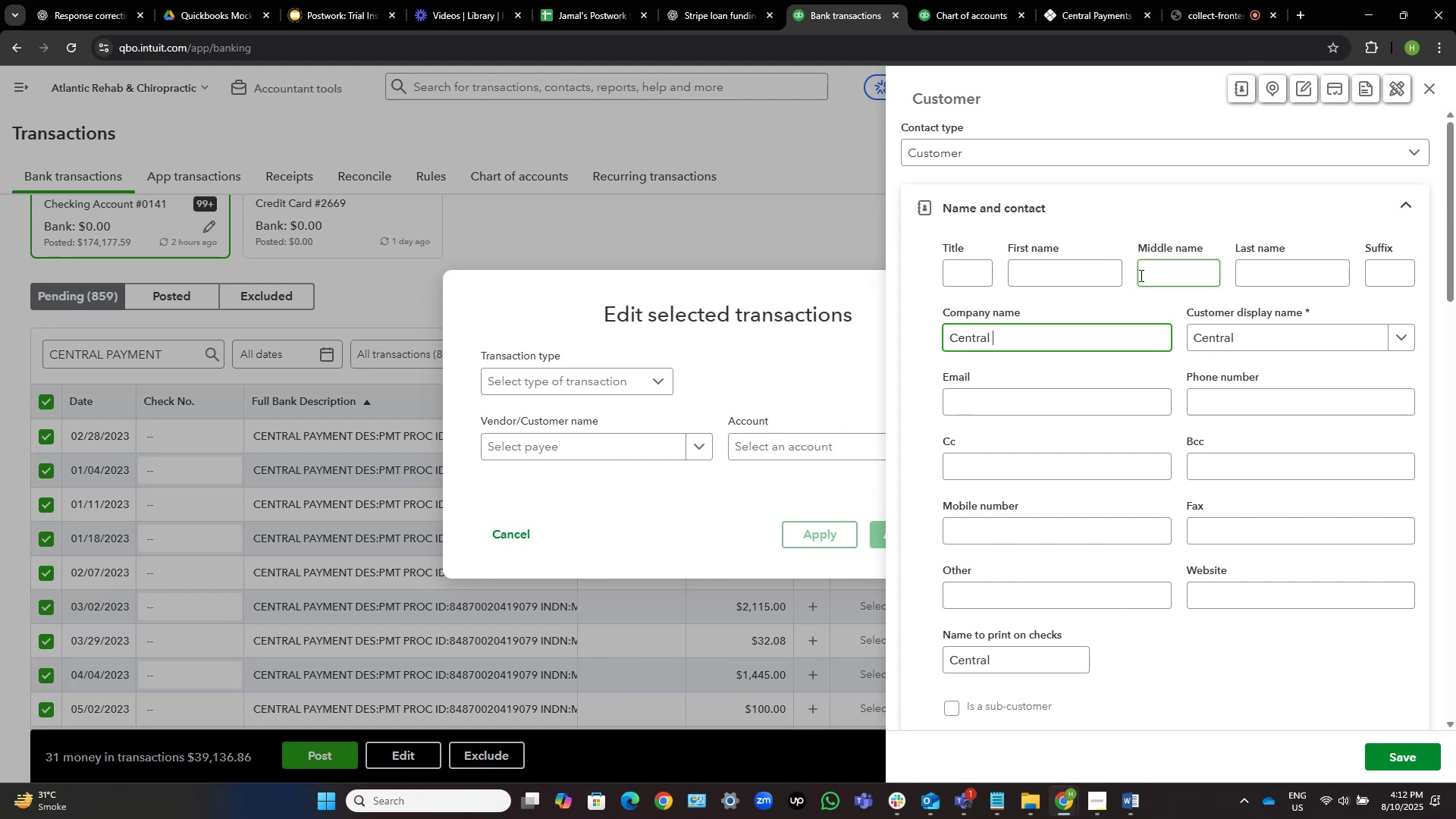 
wait(5.33)
 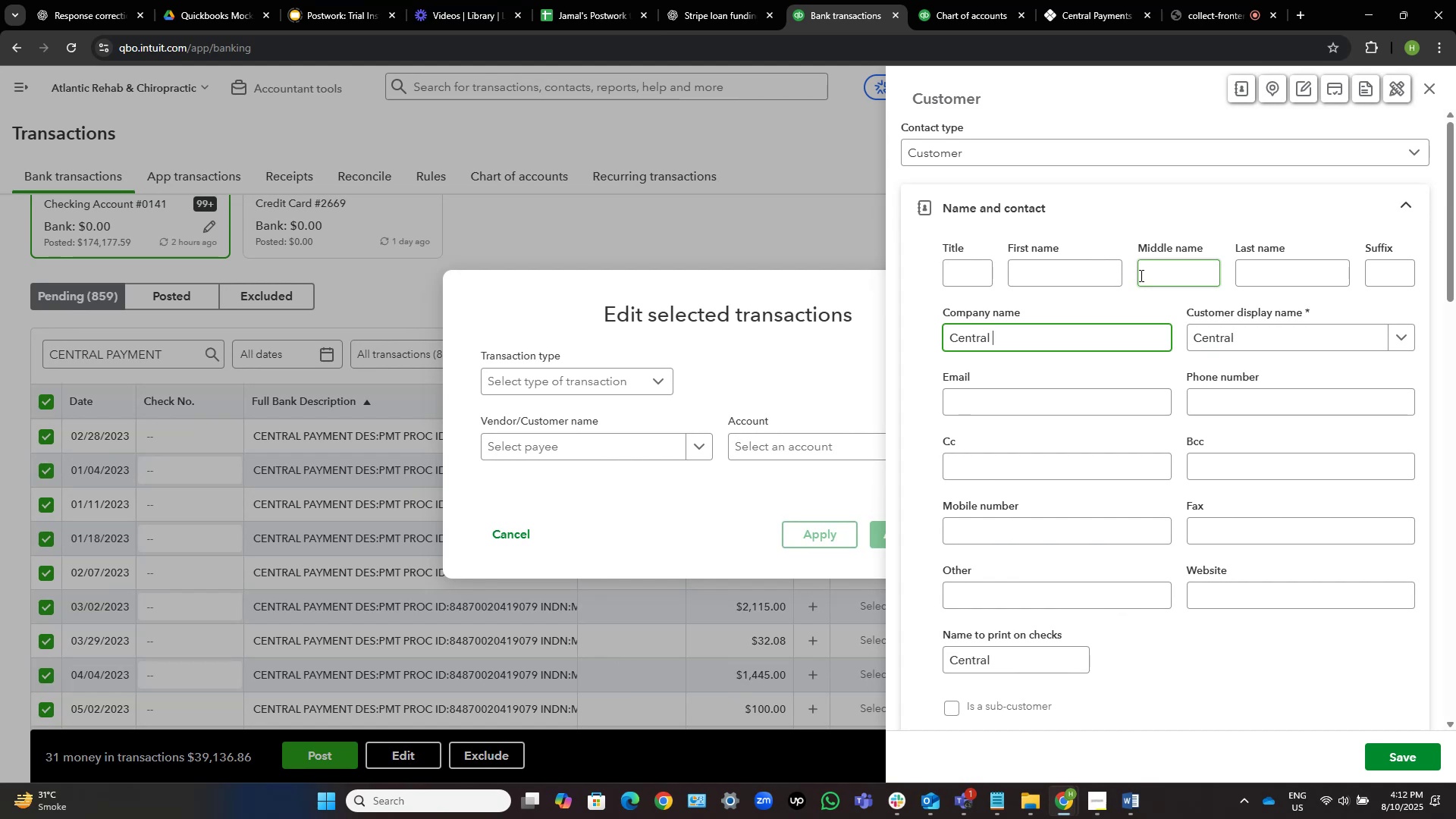 
type(Pay)
 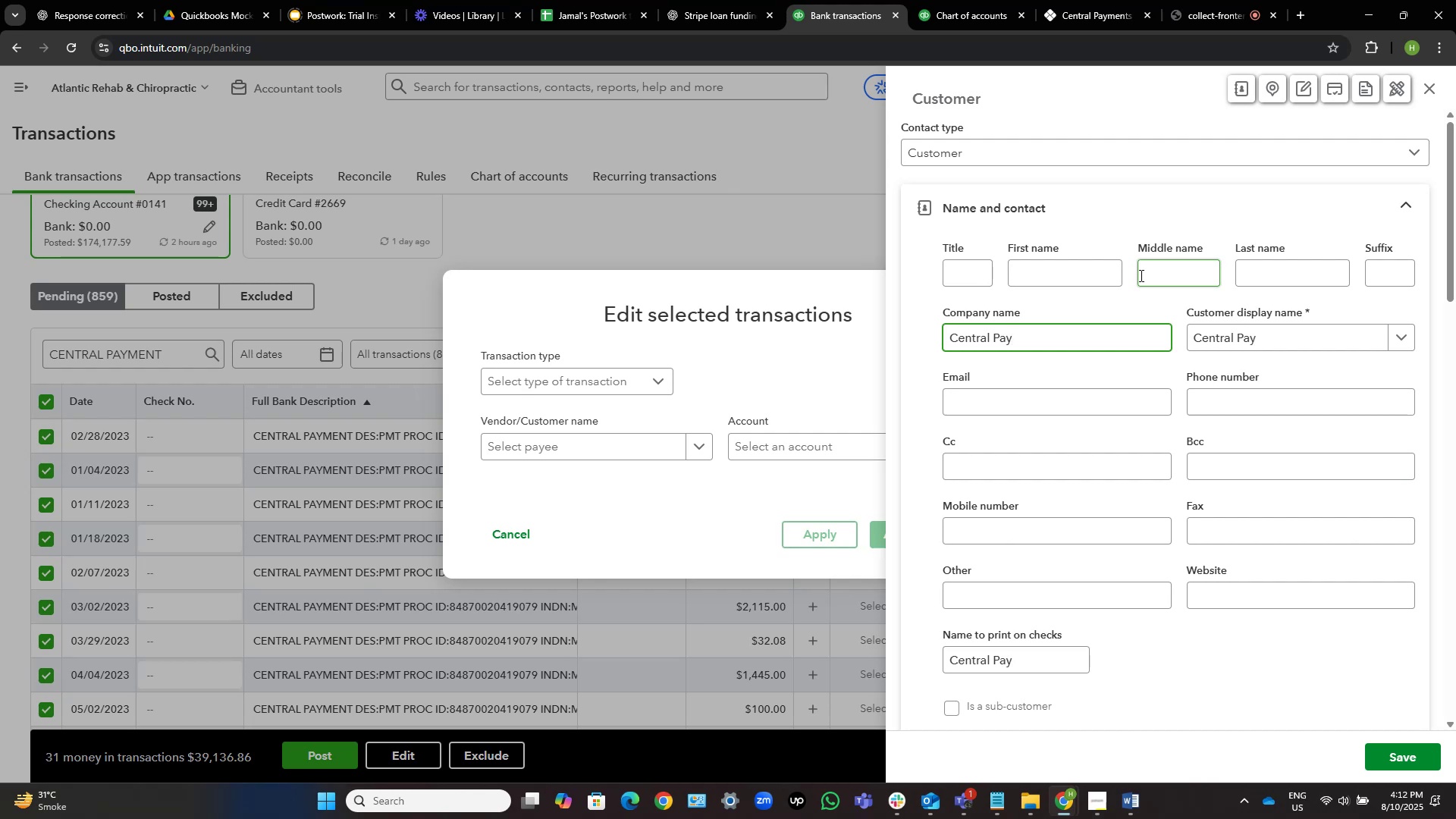 
type(ment)
 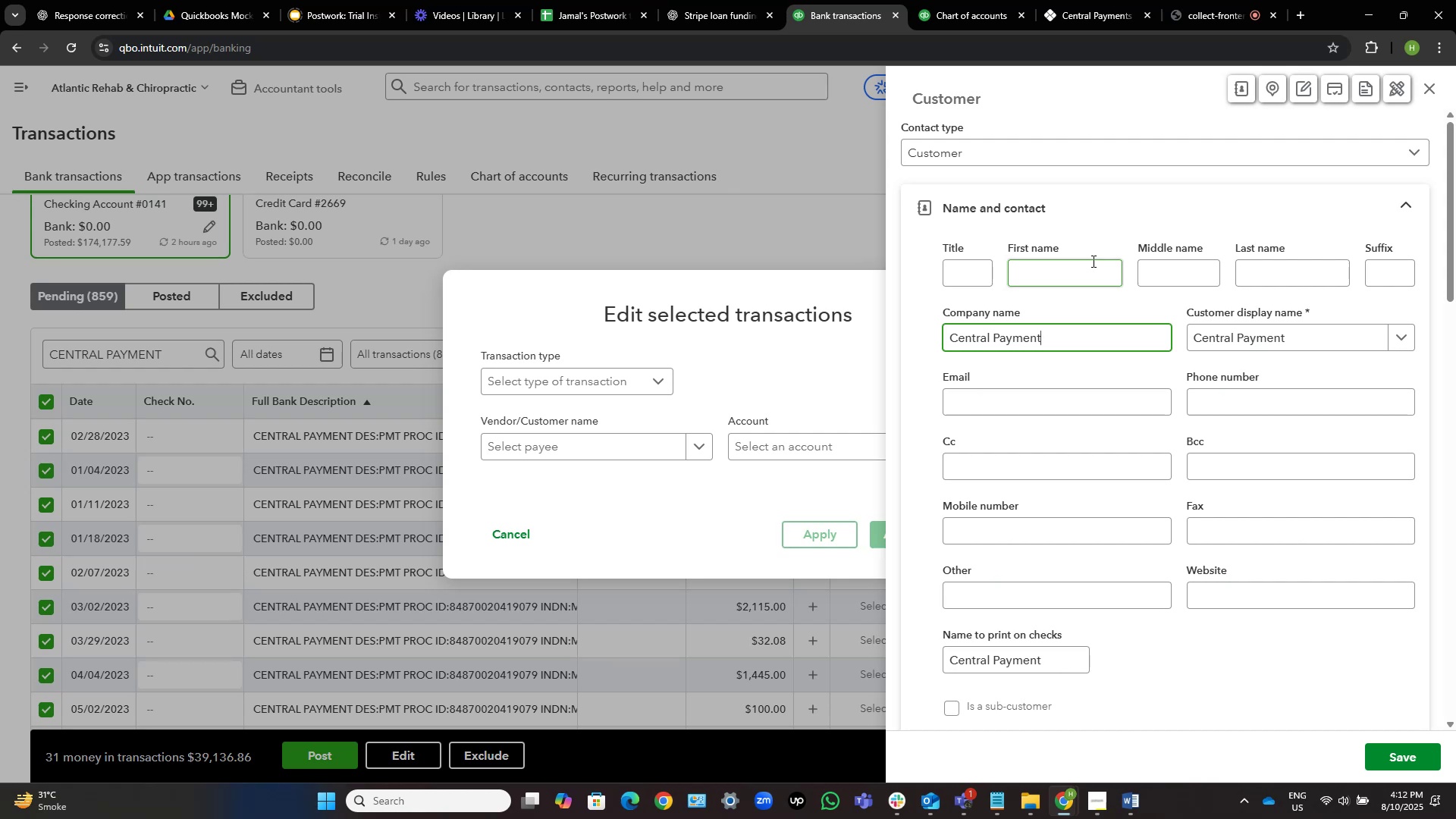 
wait(7.67)
 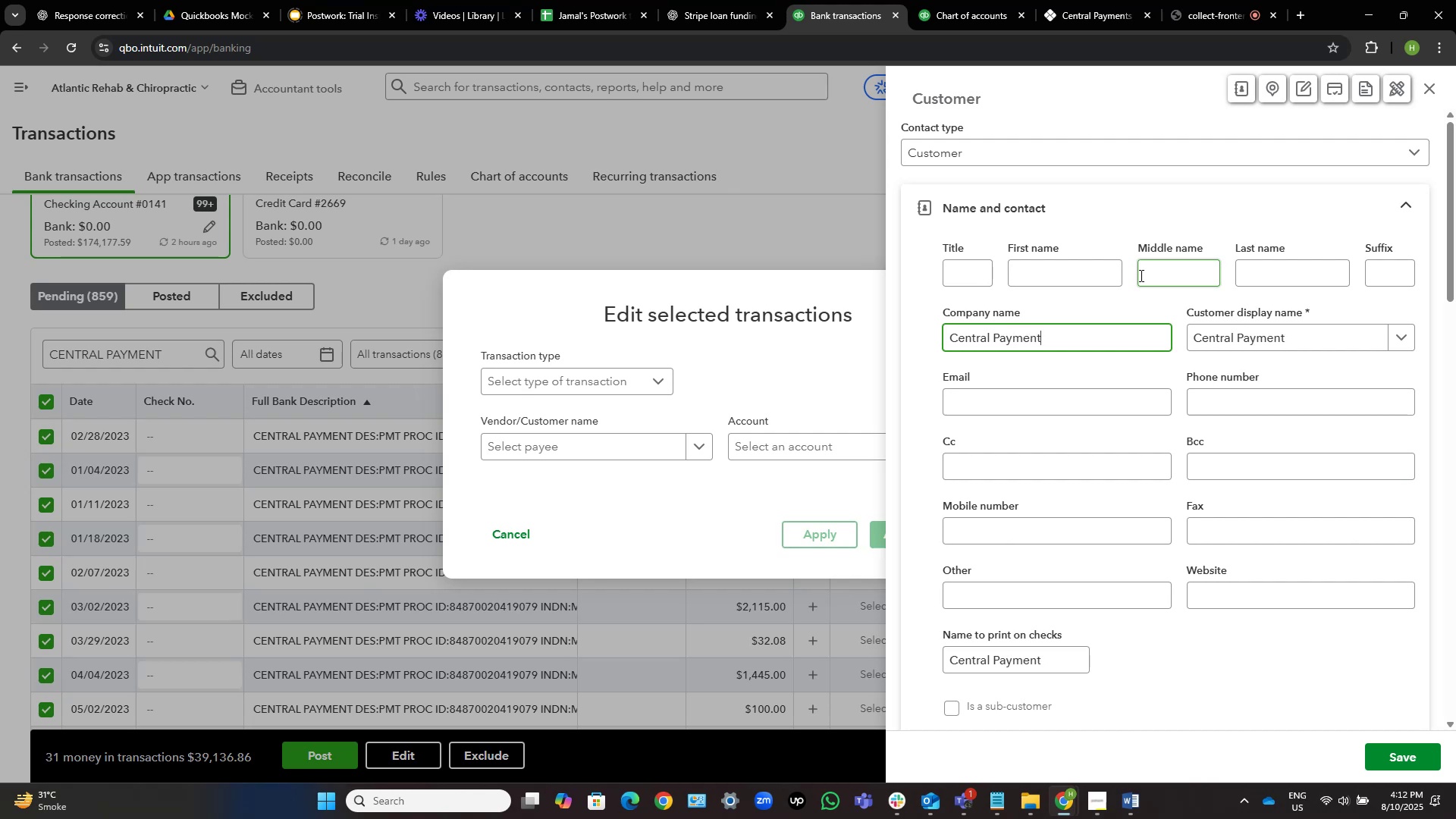 
left_click([1407, 746])
 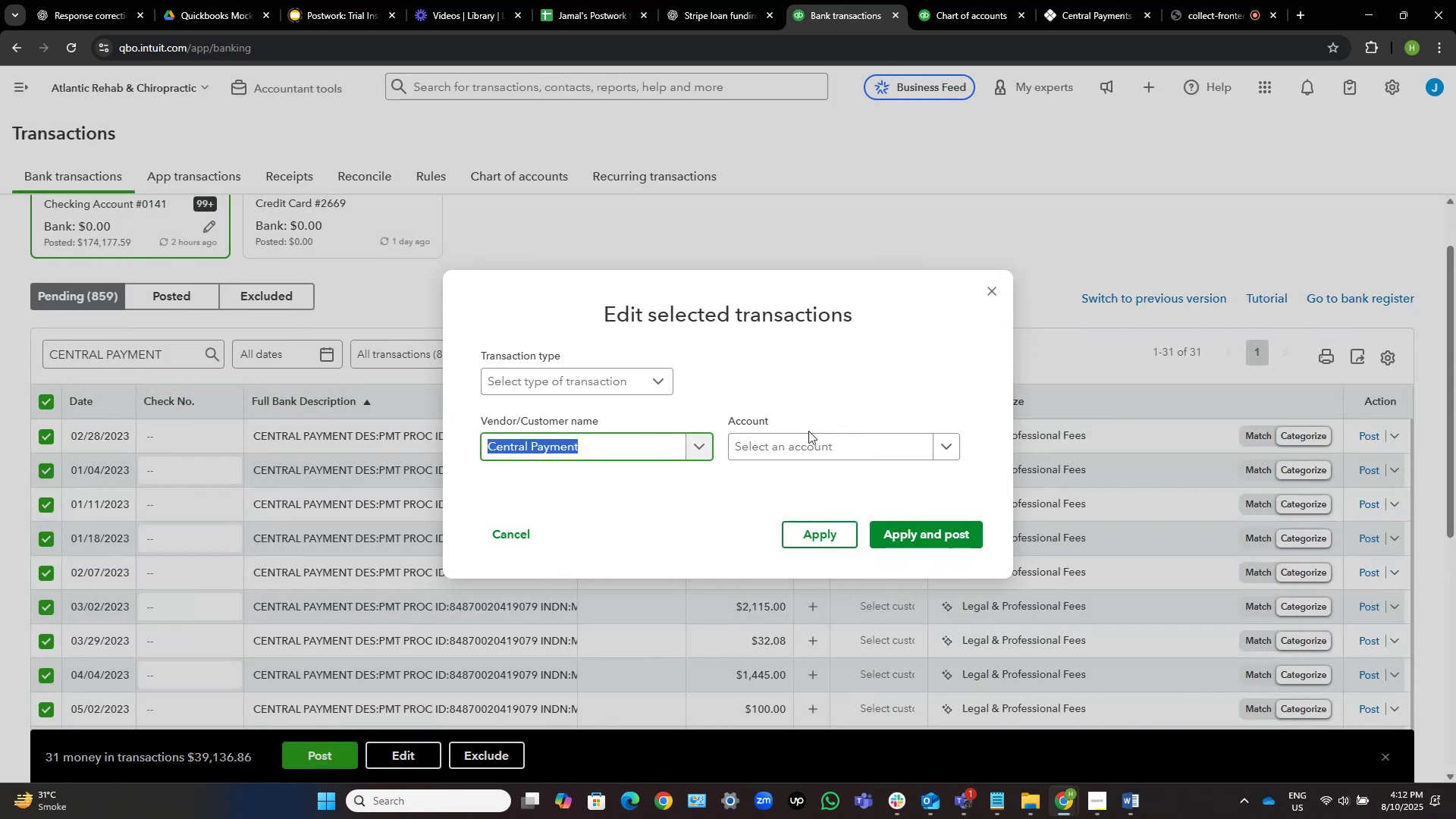 
double_click([813, 444])
 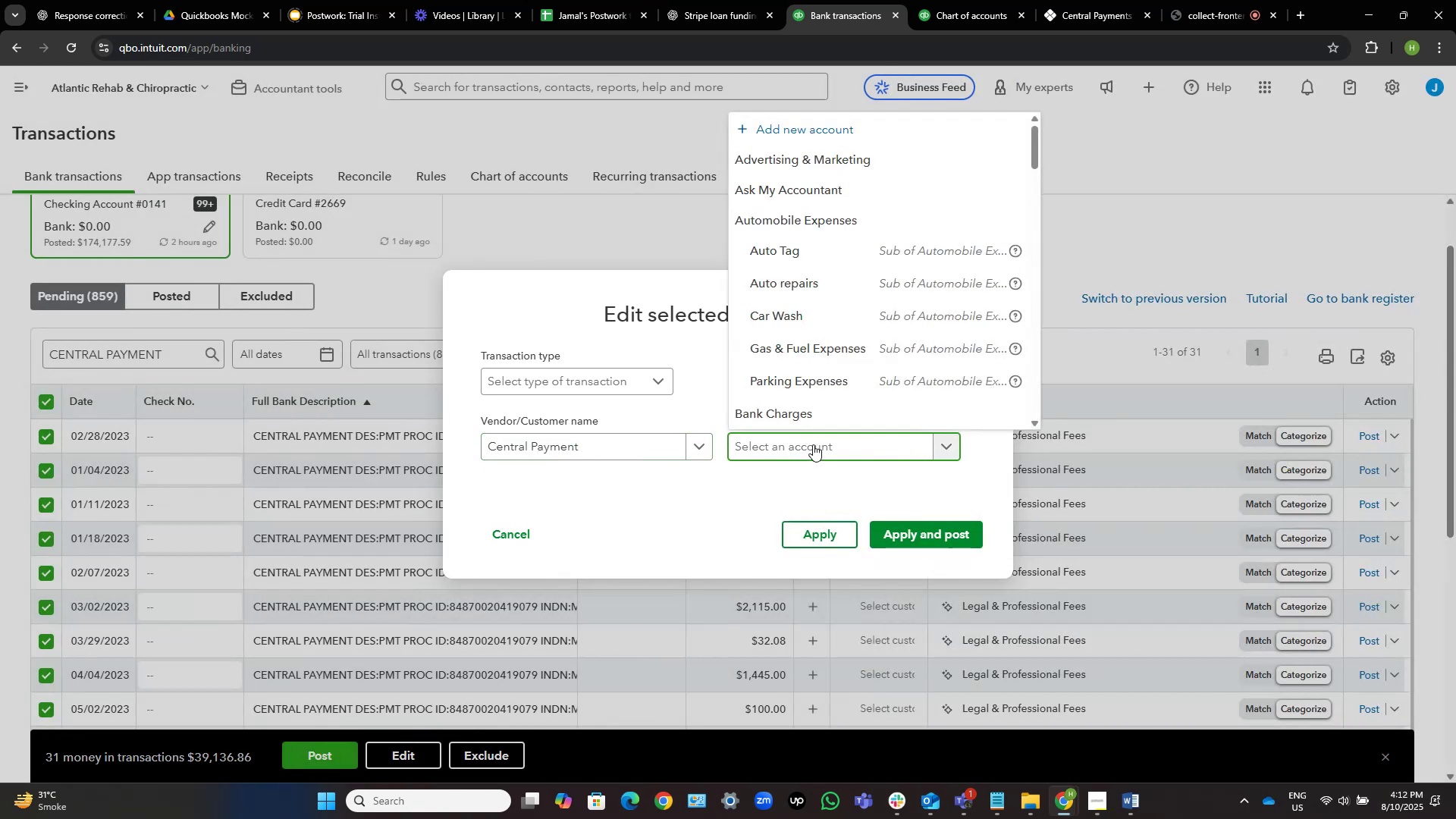 
type(sal)
 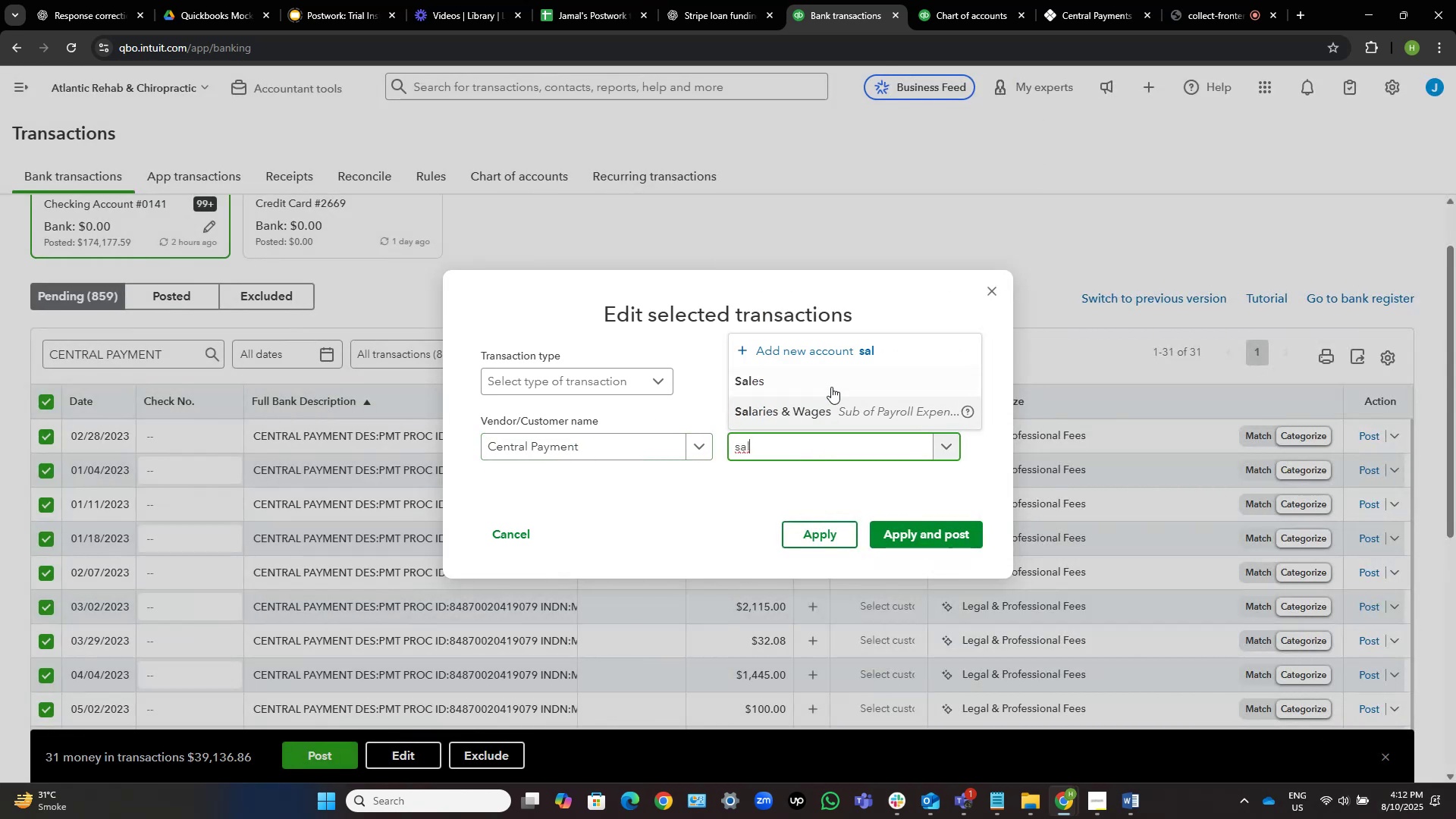 
left_click([834, 383])
 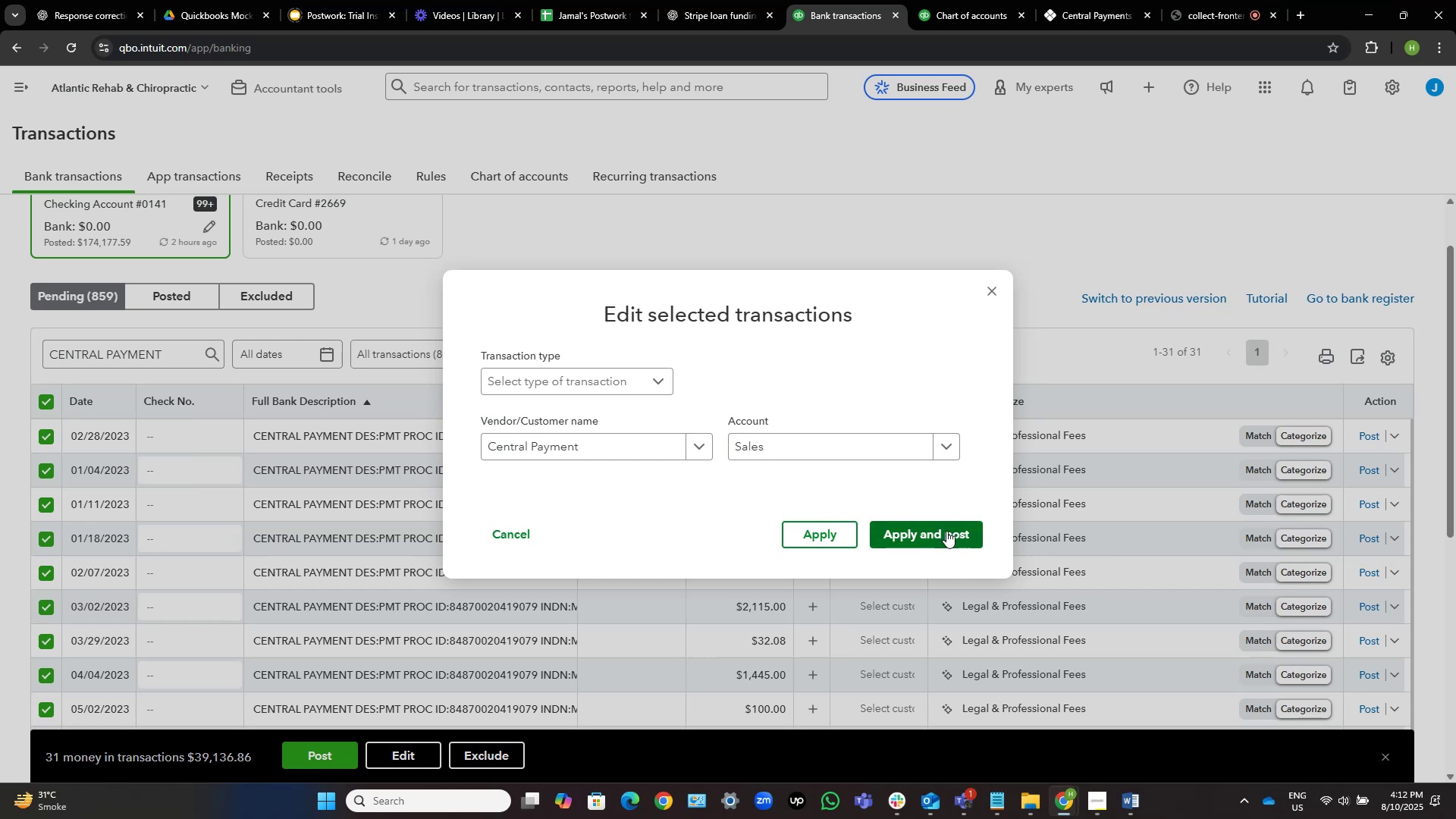 
left_click([946, 531])
 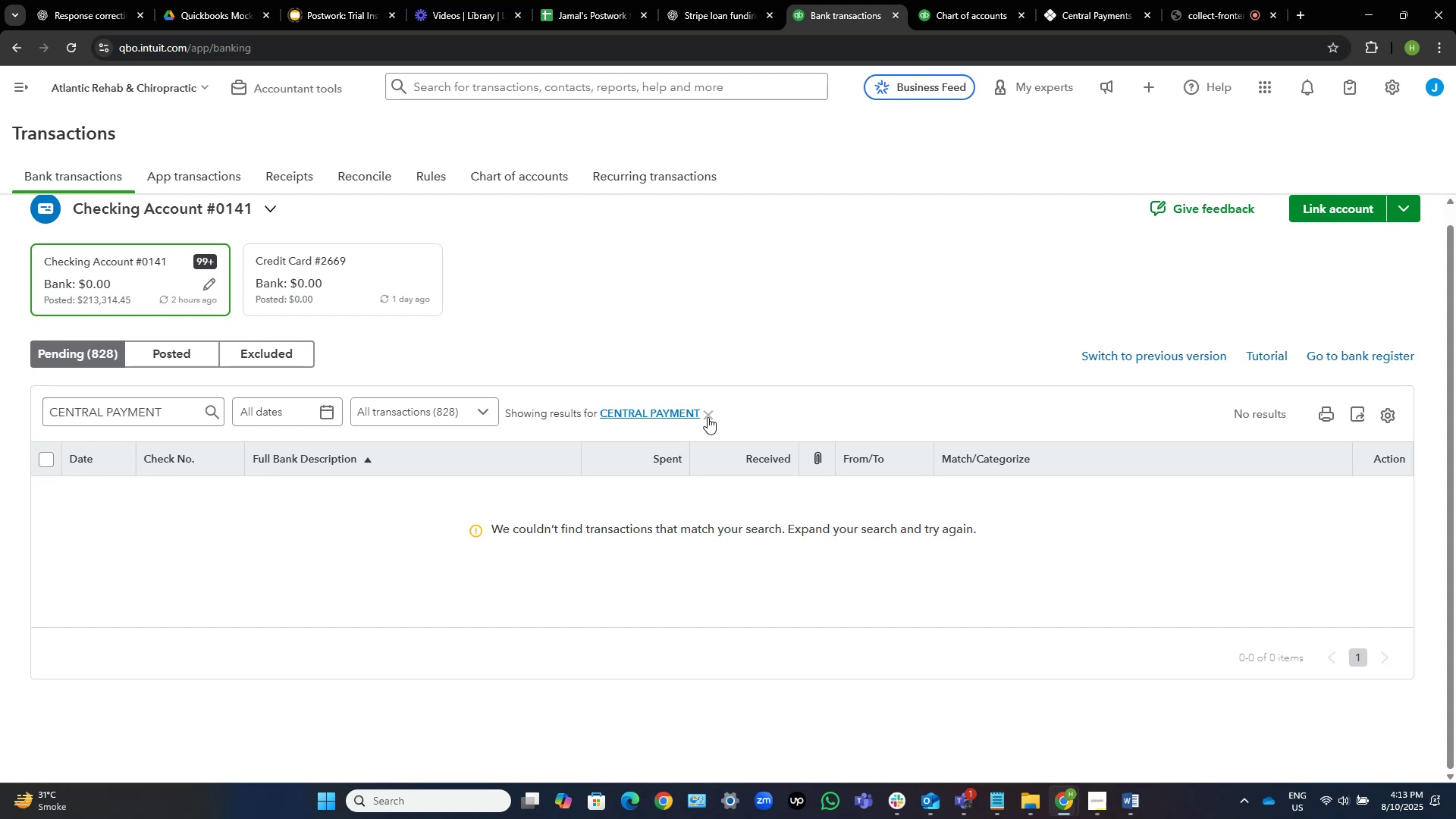 
wait(26.33)
 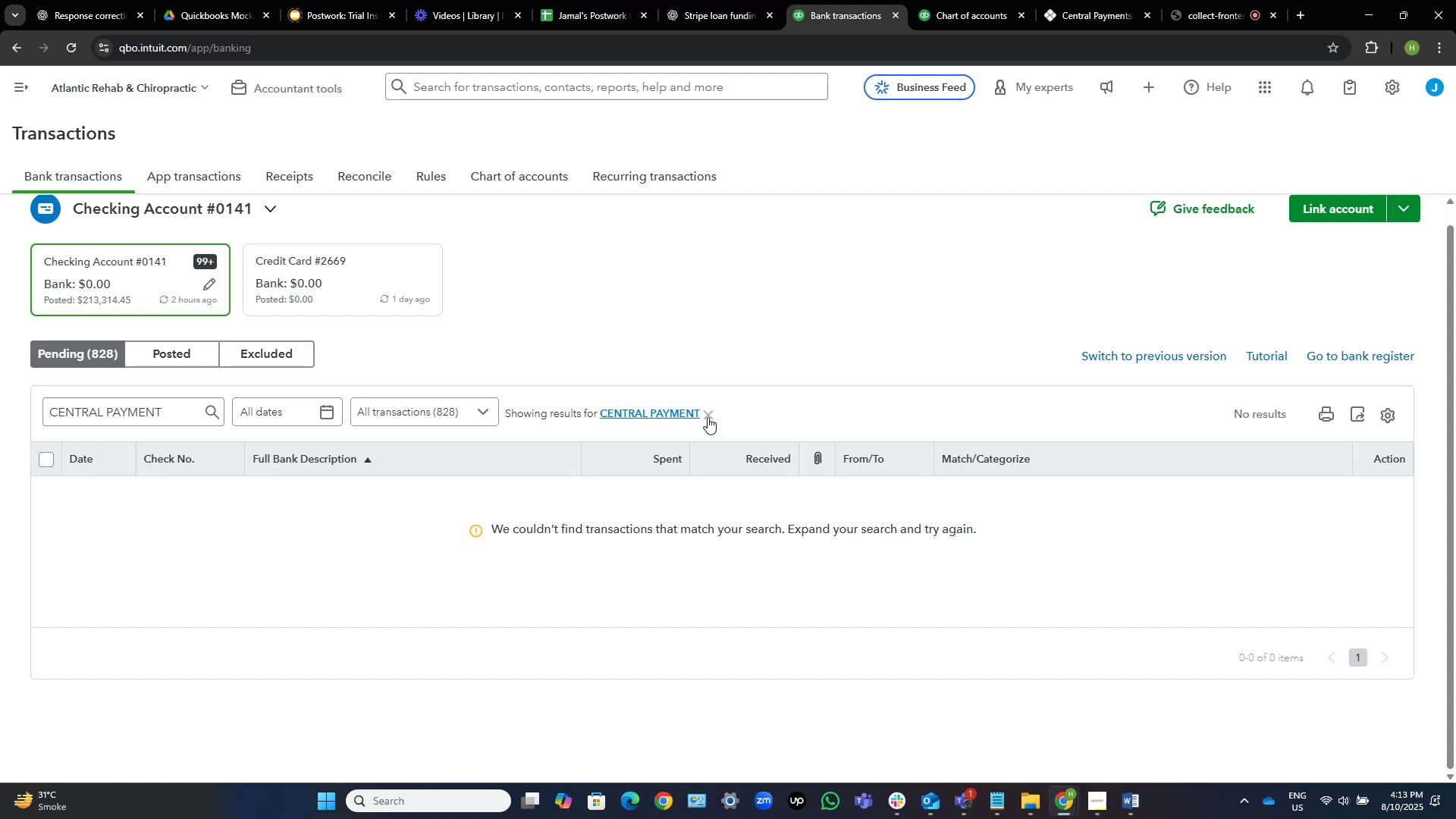 
left_click([708, 417])
 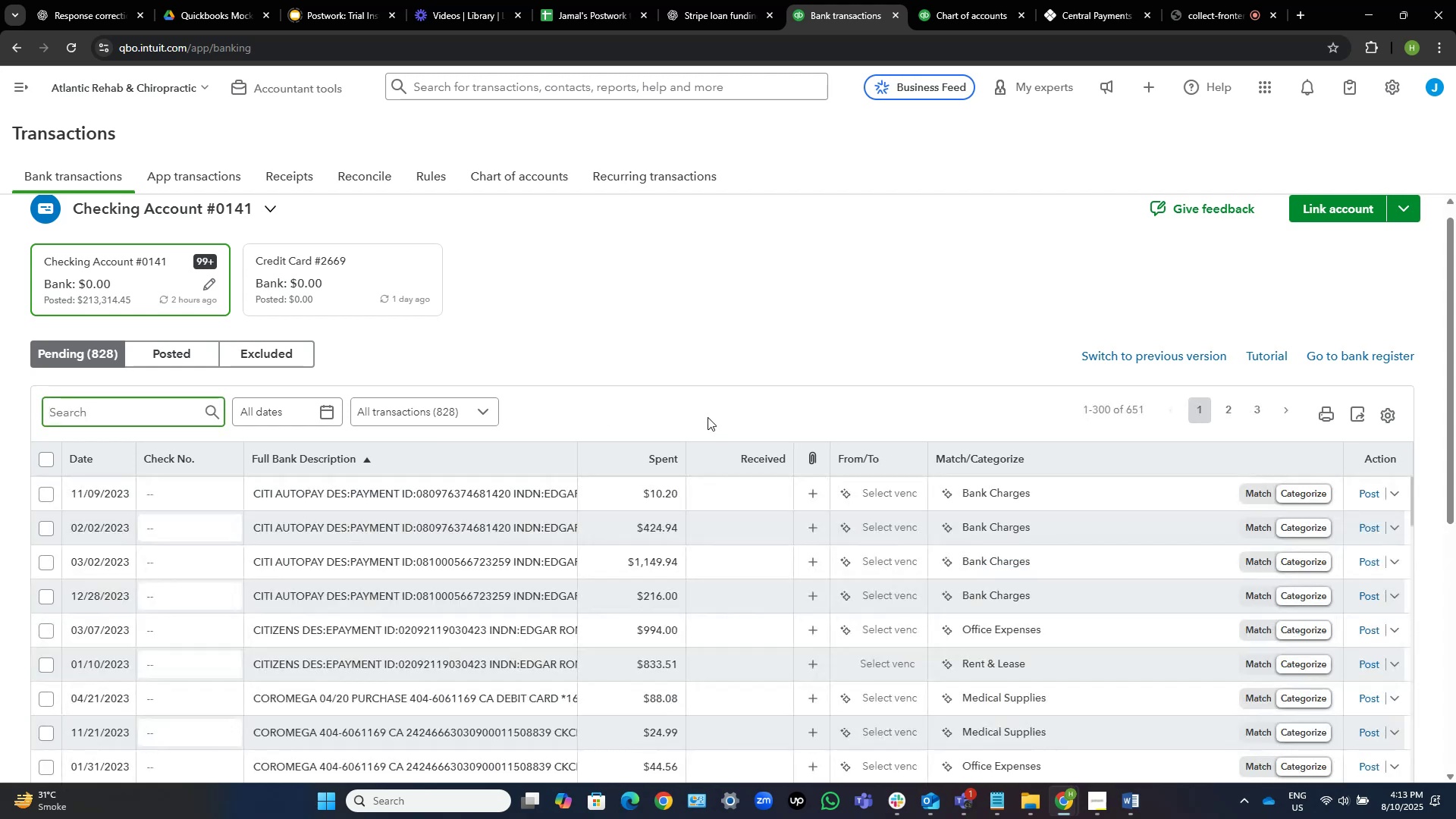 
scroll: coordinate [418, 441], scroll_direction: down, amount: 3.0
 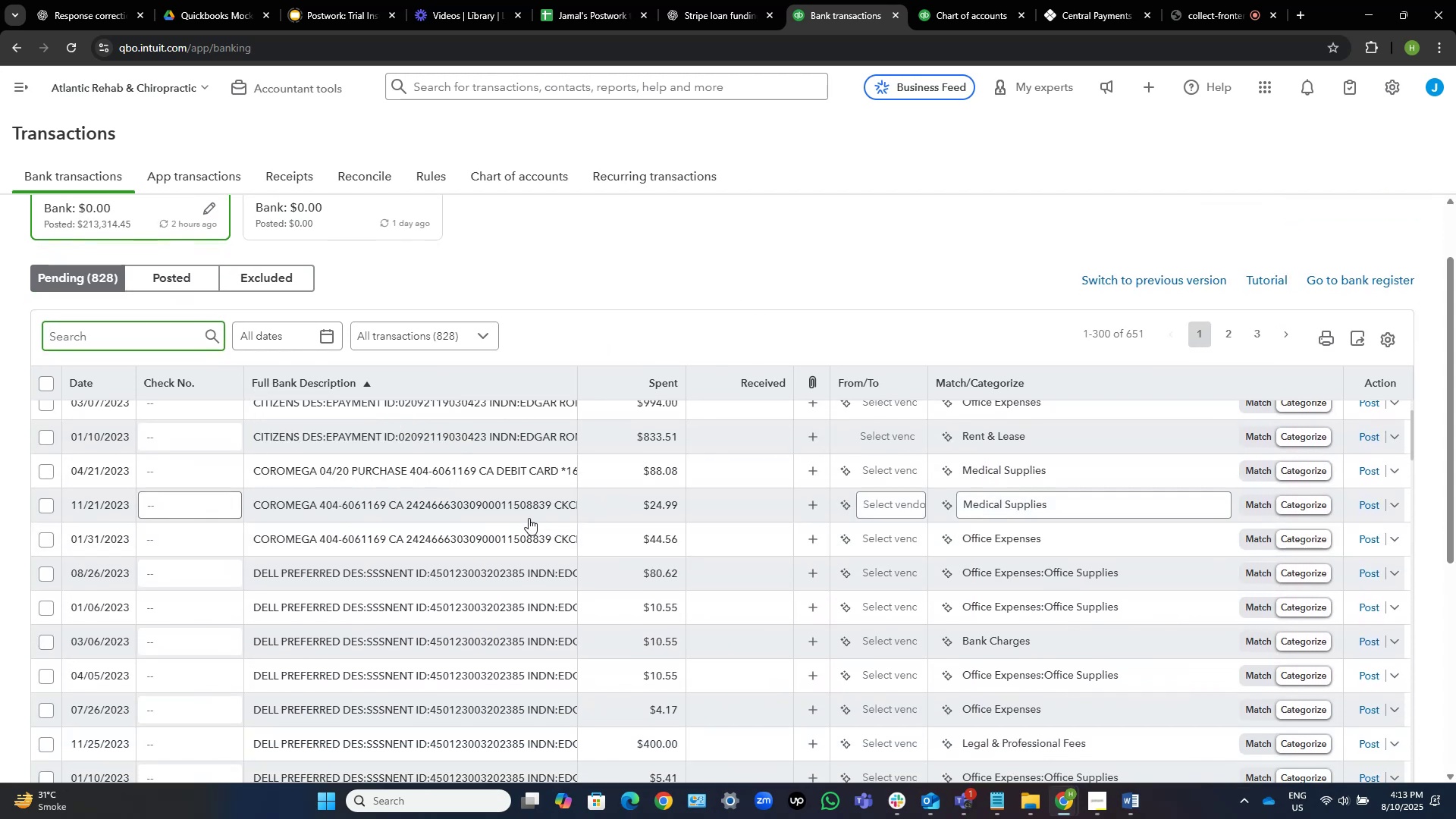 
scroll: coordinate [529, 518], scroll_direction: up, amount: 2.0
 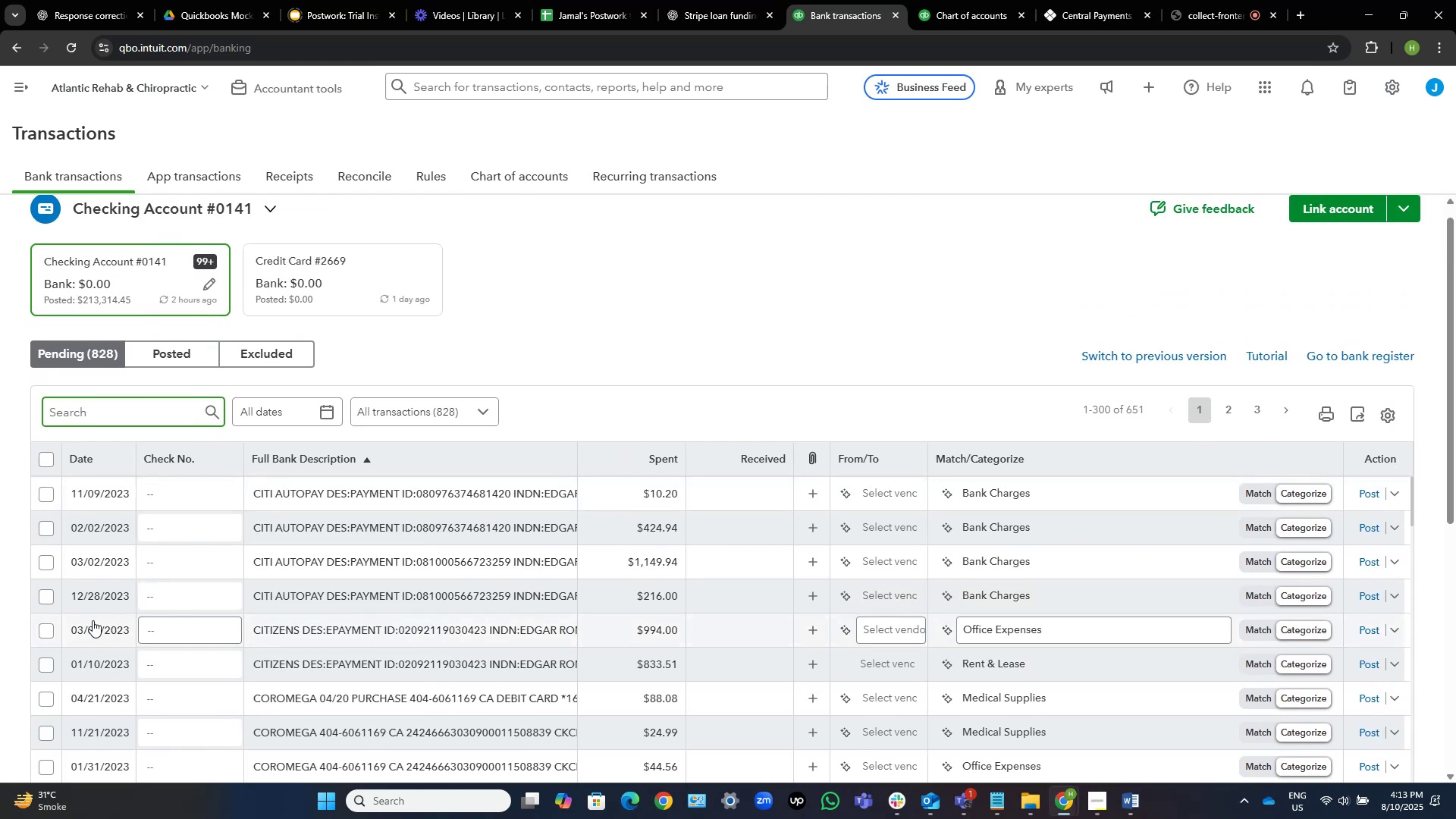 
wait(7.21)
 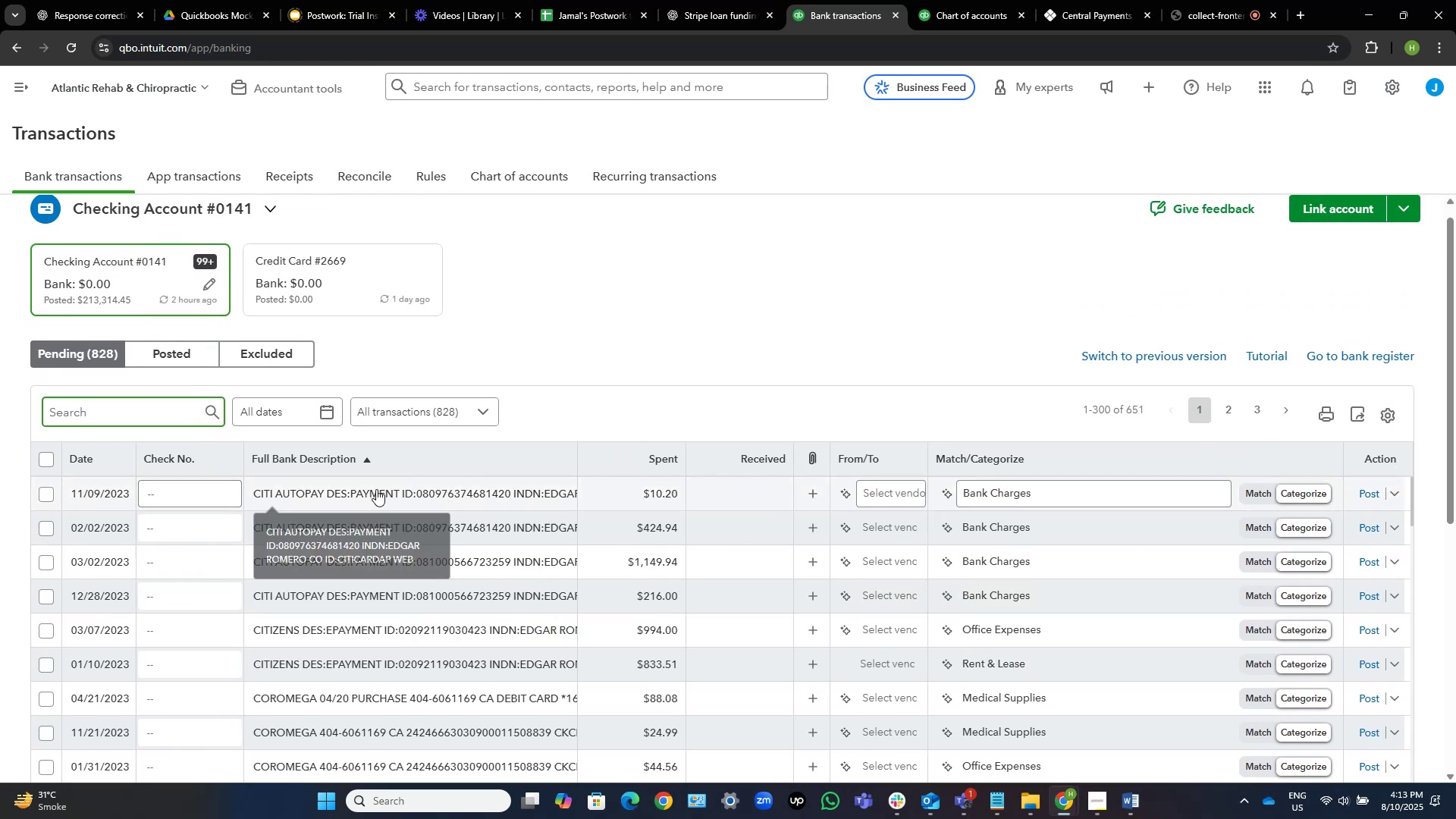 
left_click([47, 598])
 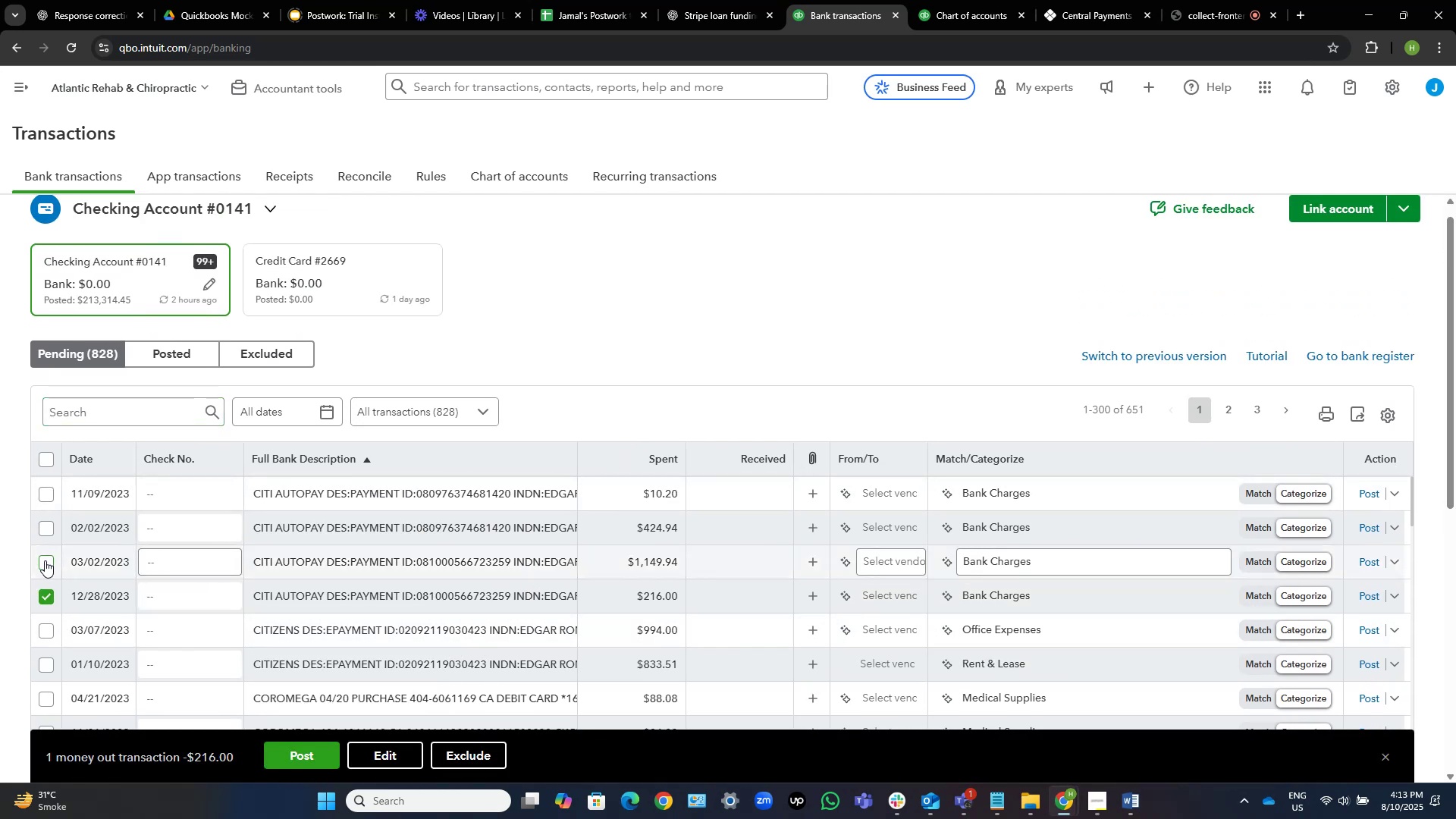 
left_click([45, 560])
 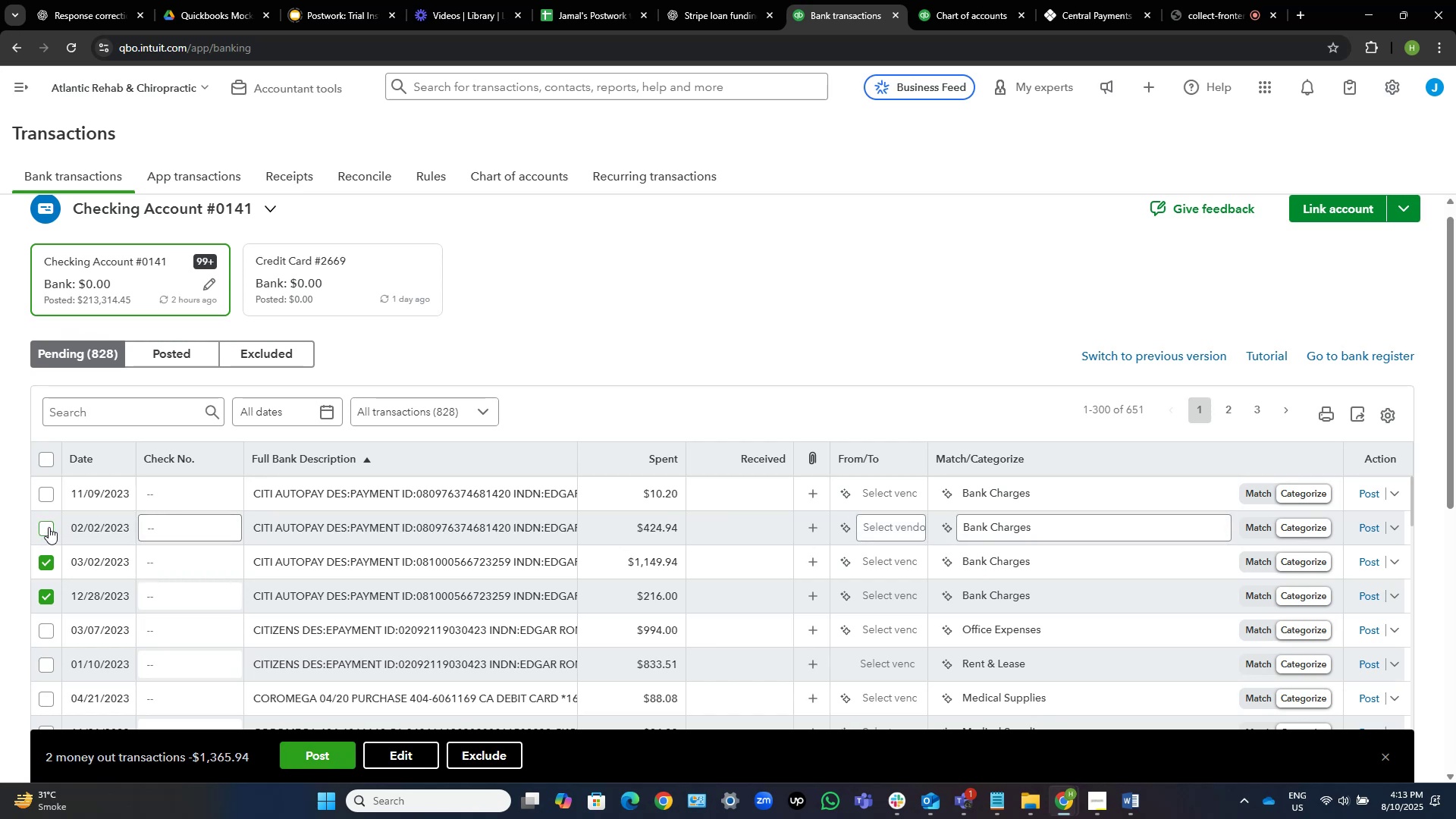 
left_click([48, 491])
 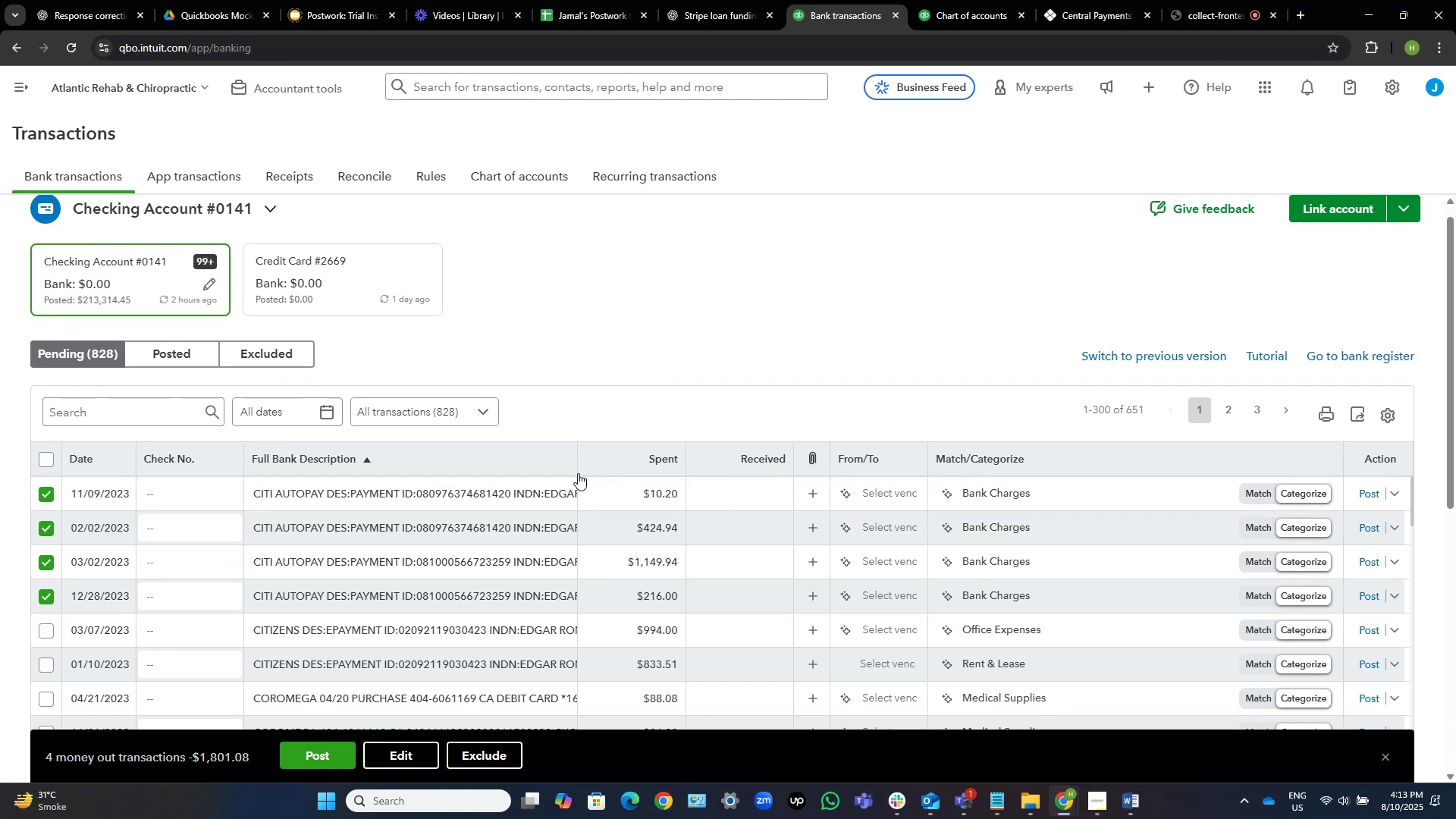 
mouse_move([483, 519])
 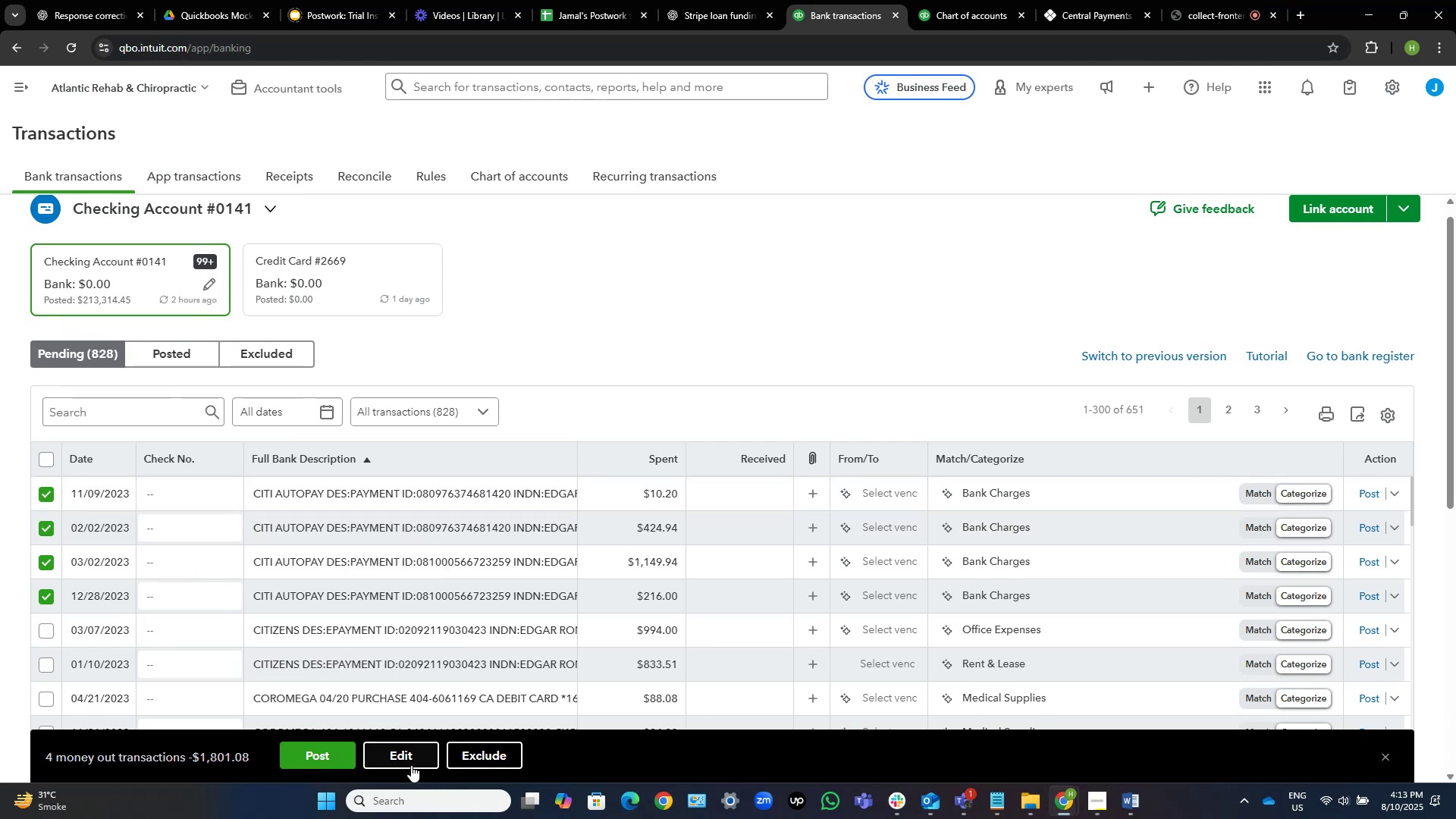 
left_click([410, 755])
 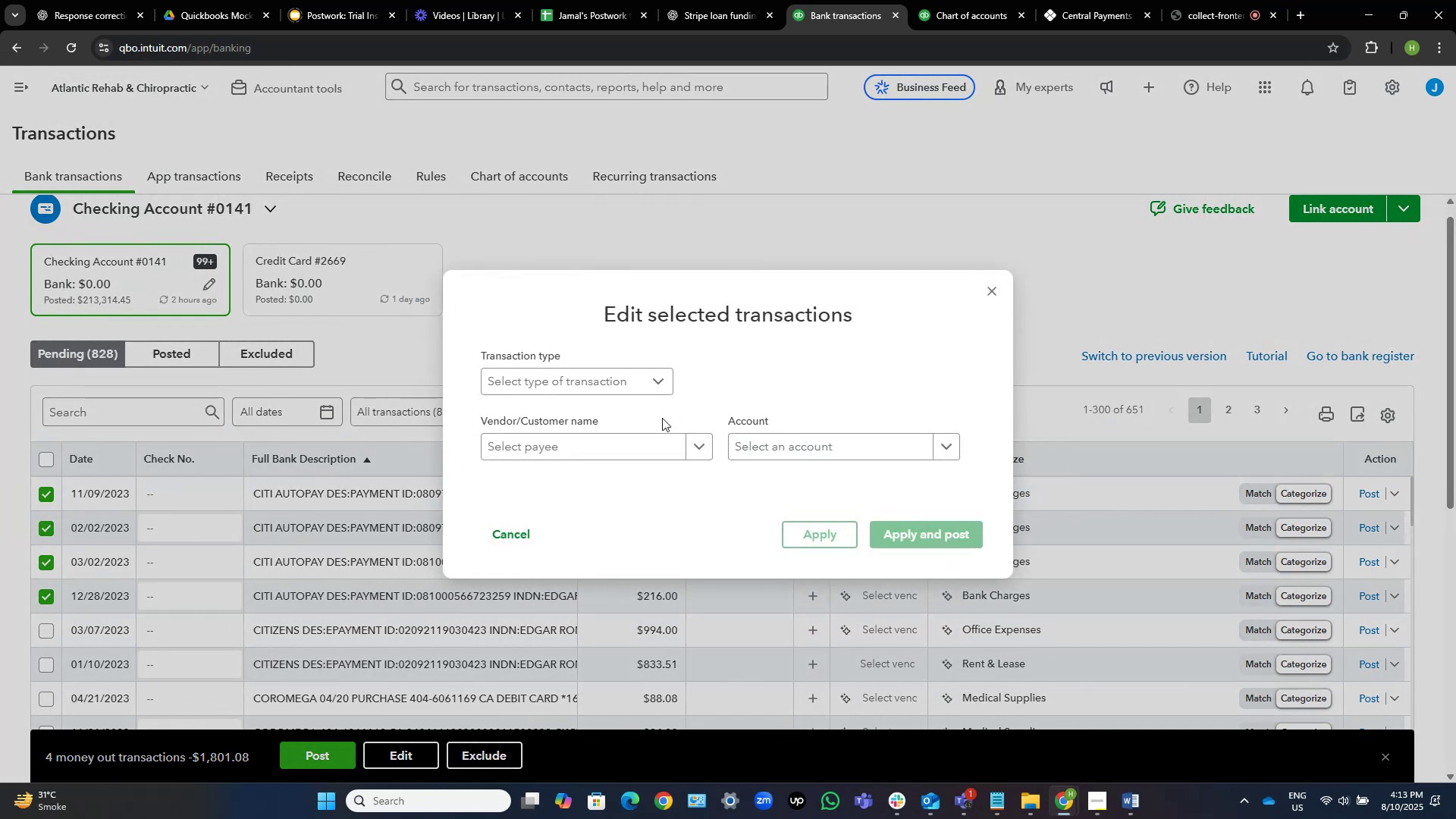 
left_click([628, 441])
 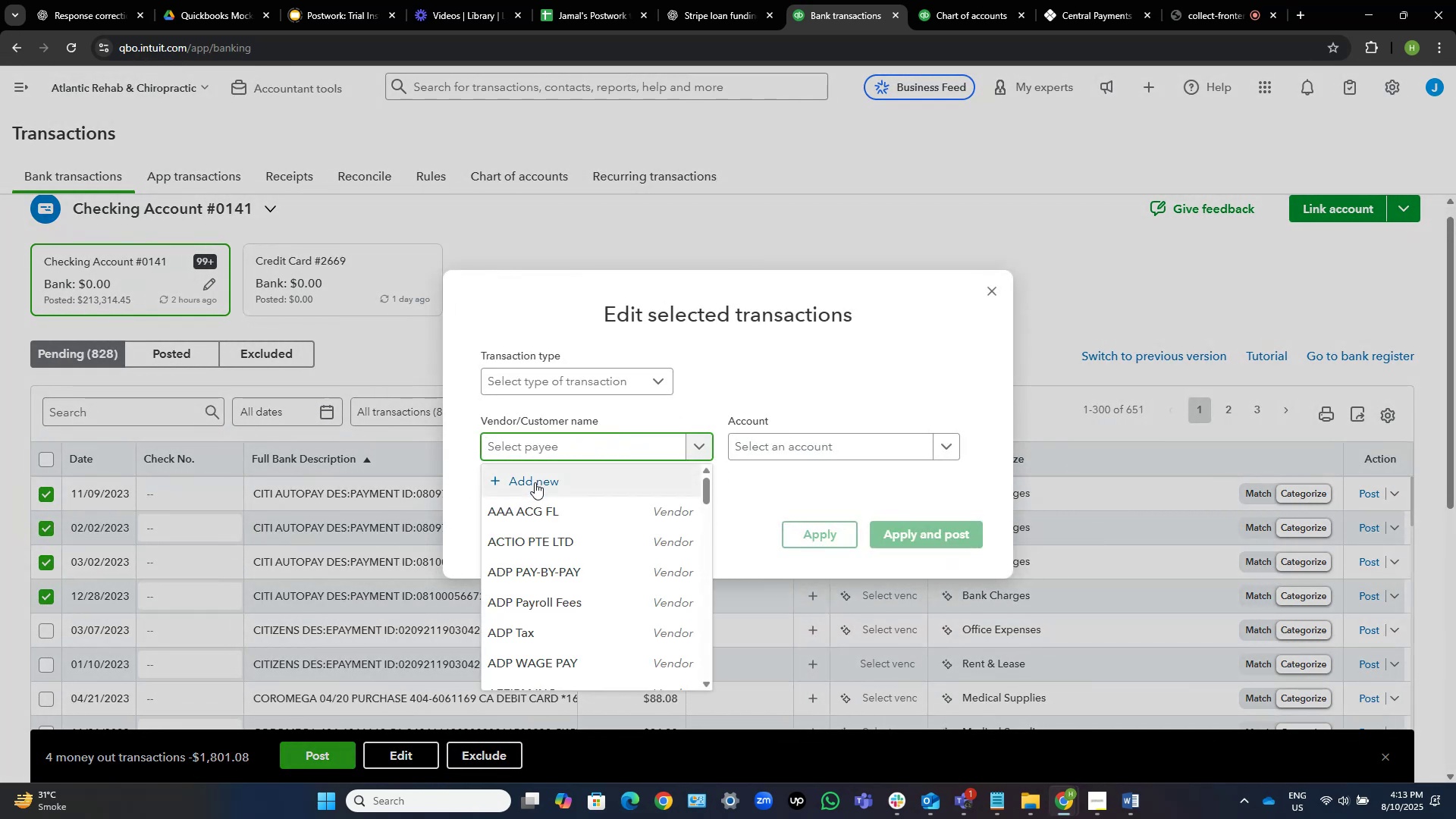 
left_click([535, 482])
 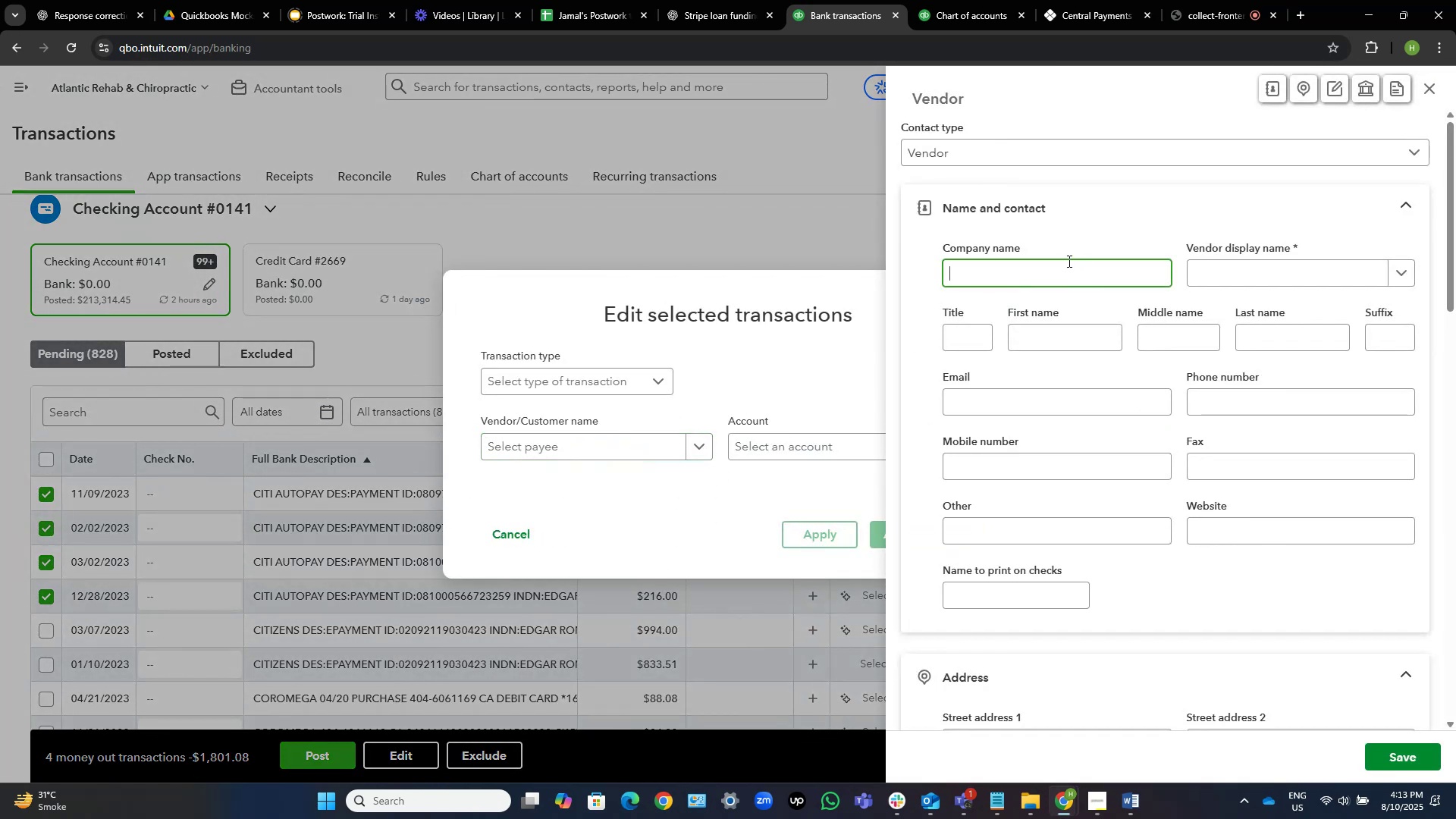 
type(CITI AUTOPAY)
 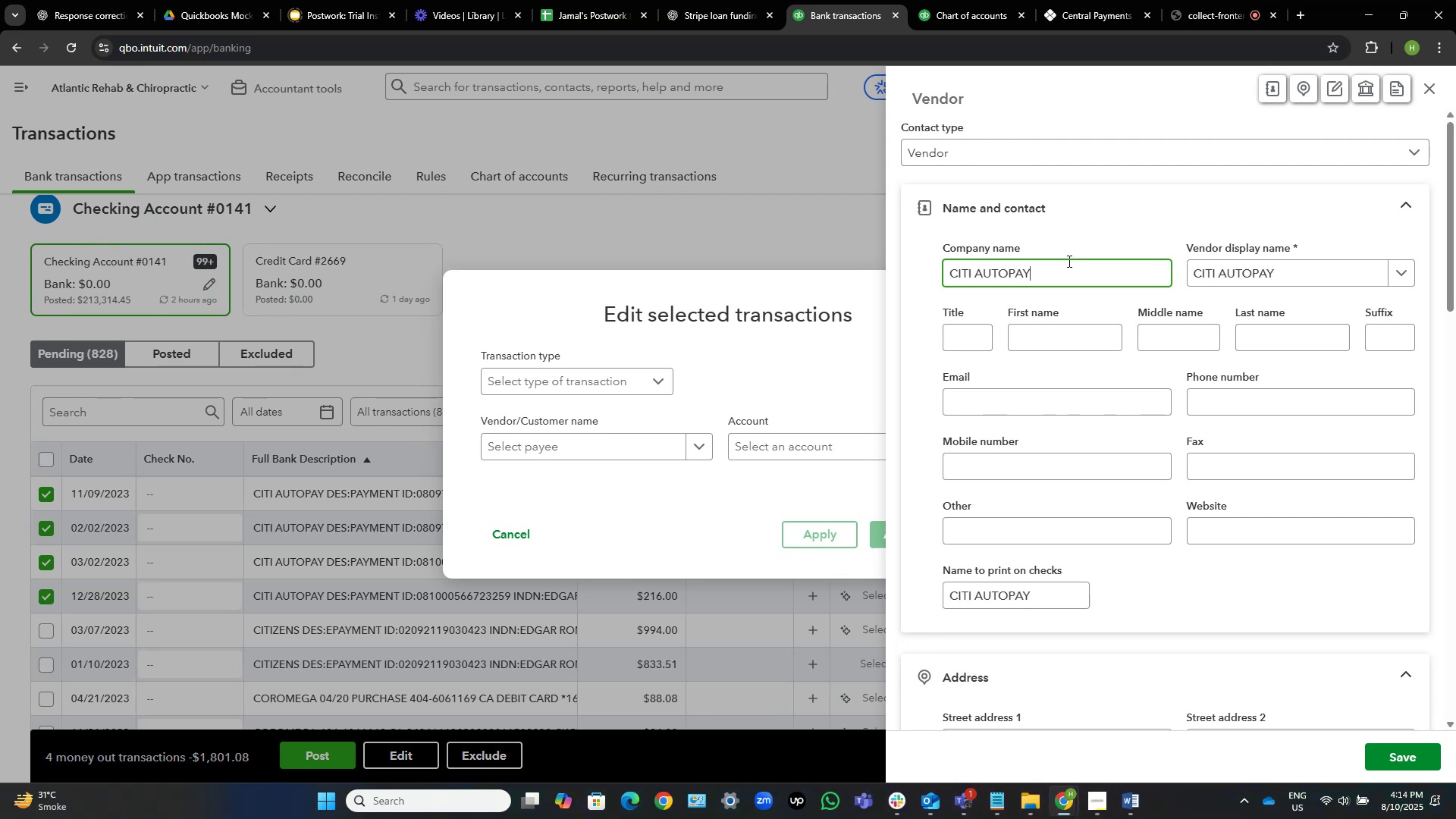 
left_click([1390, 754])
 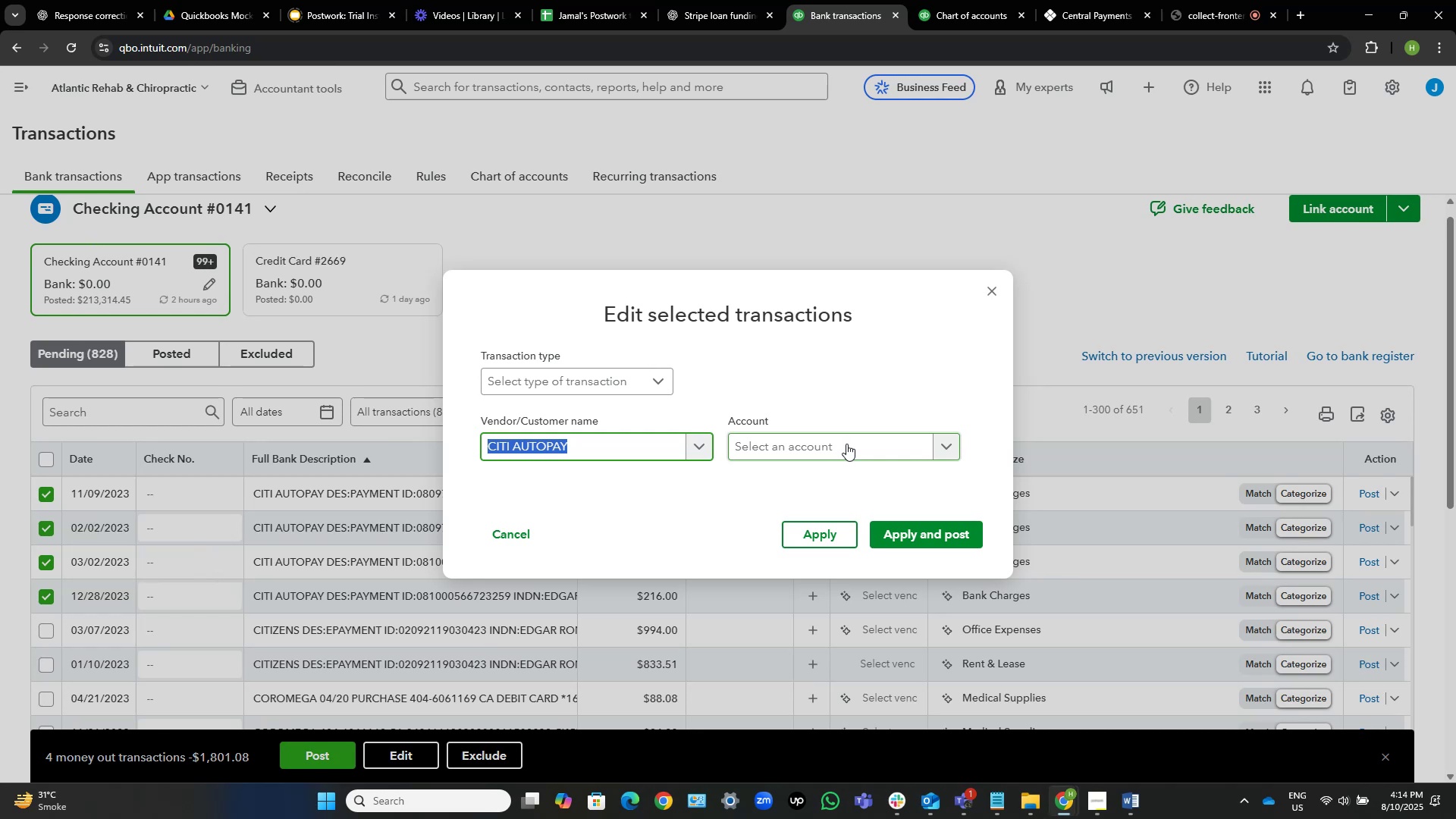 
wait(15.73)
 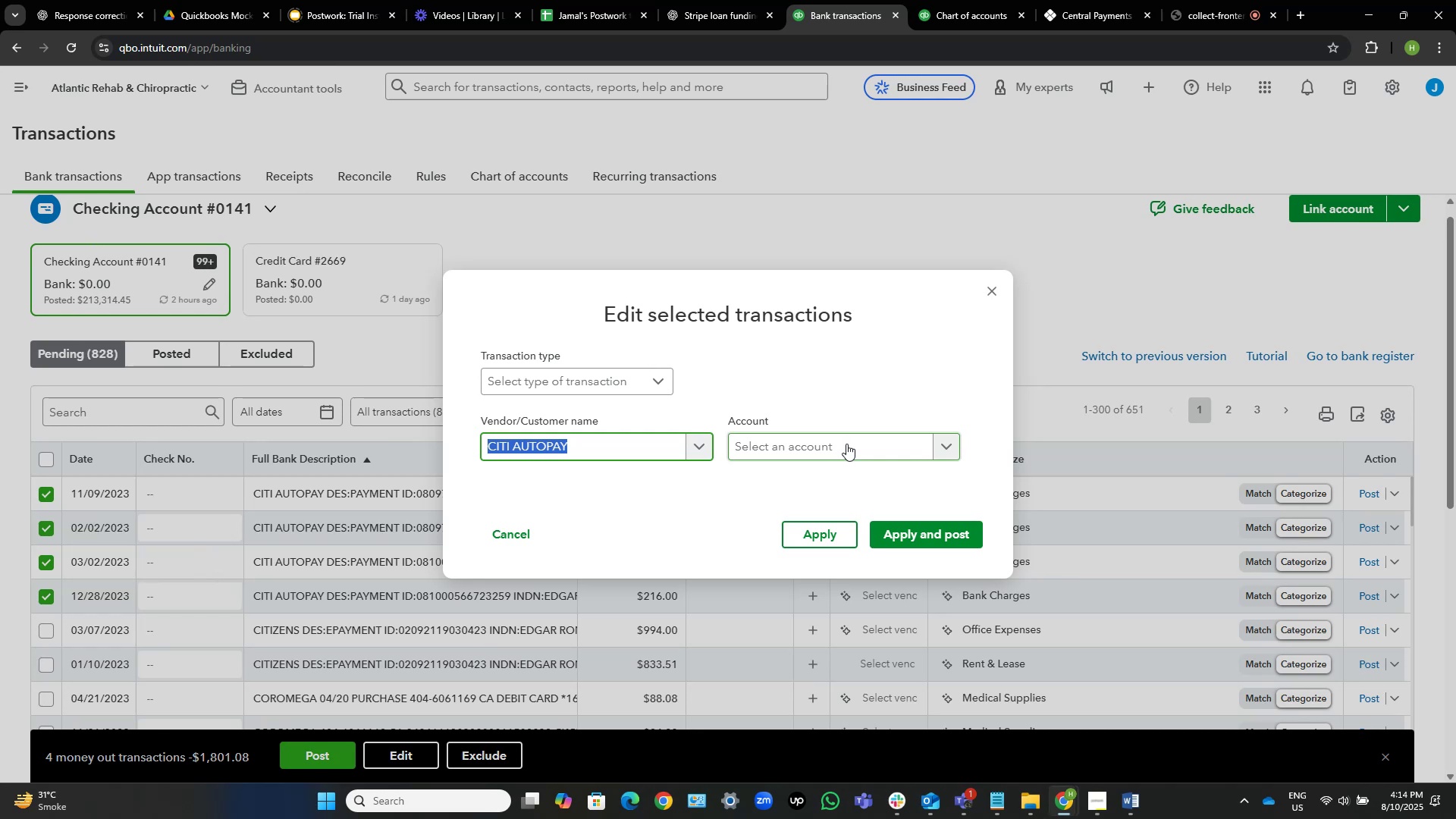 
left_click([846, 444])
 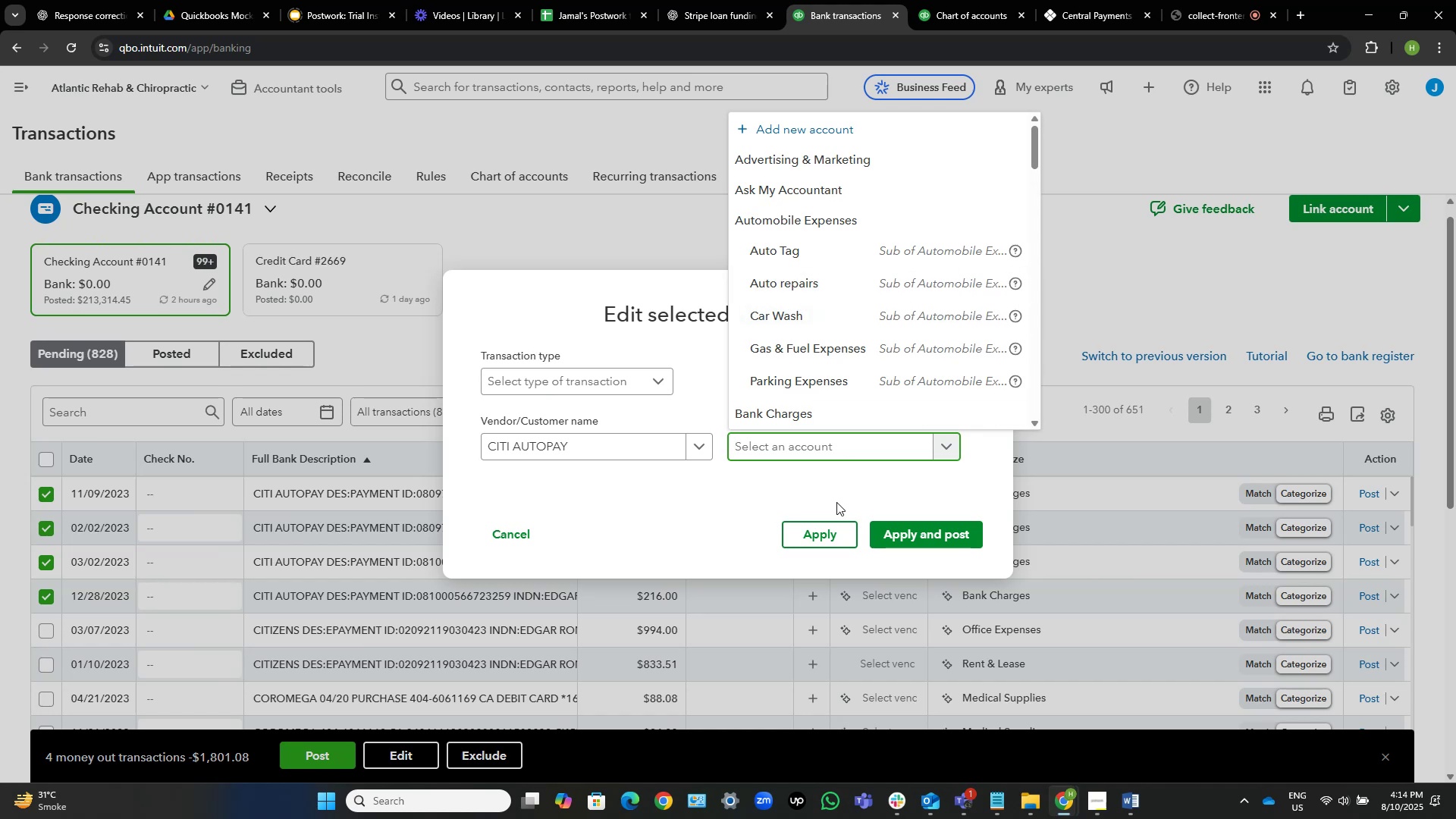 
type(owner)
 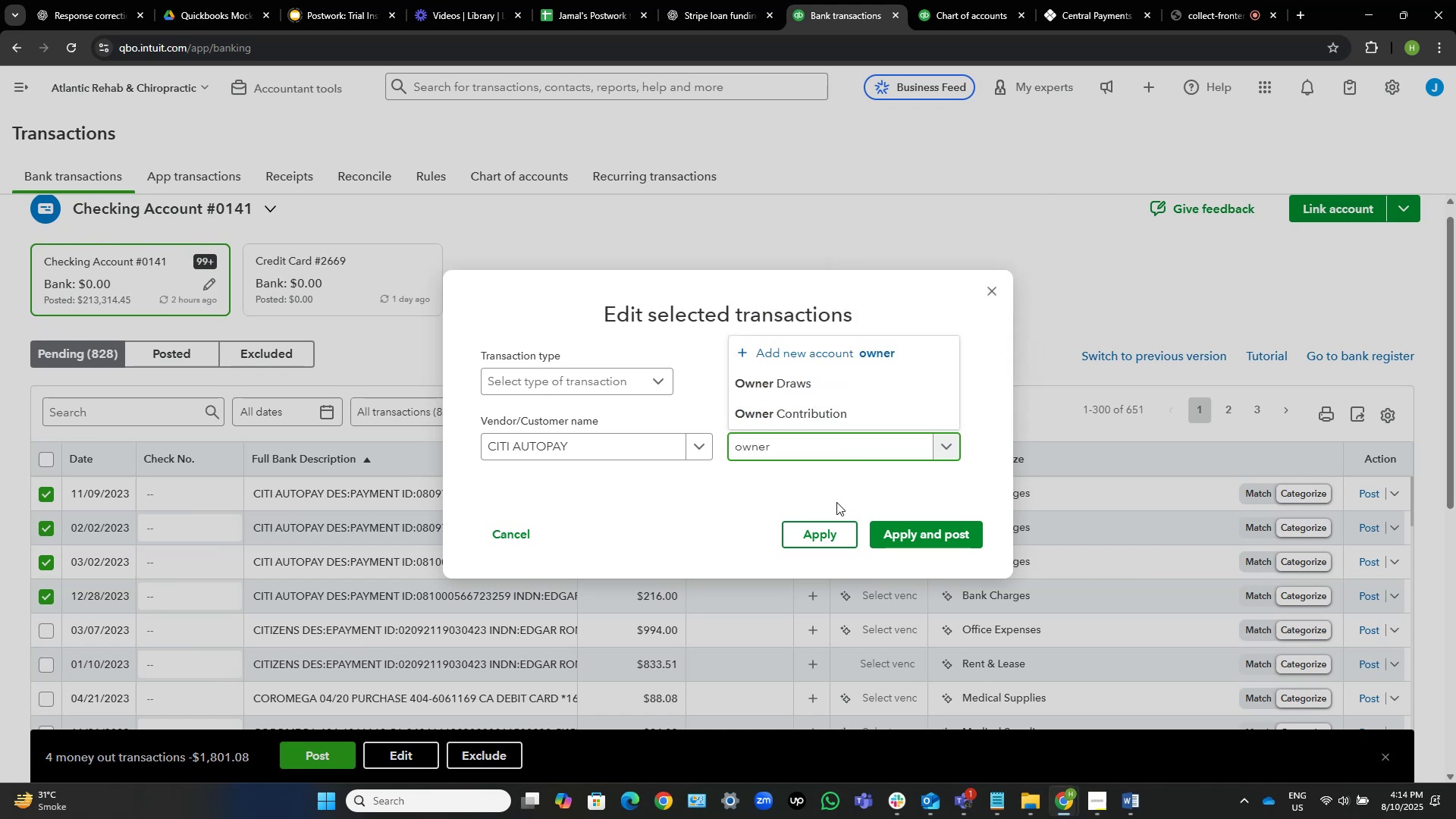 
key(ArrowDown)
 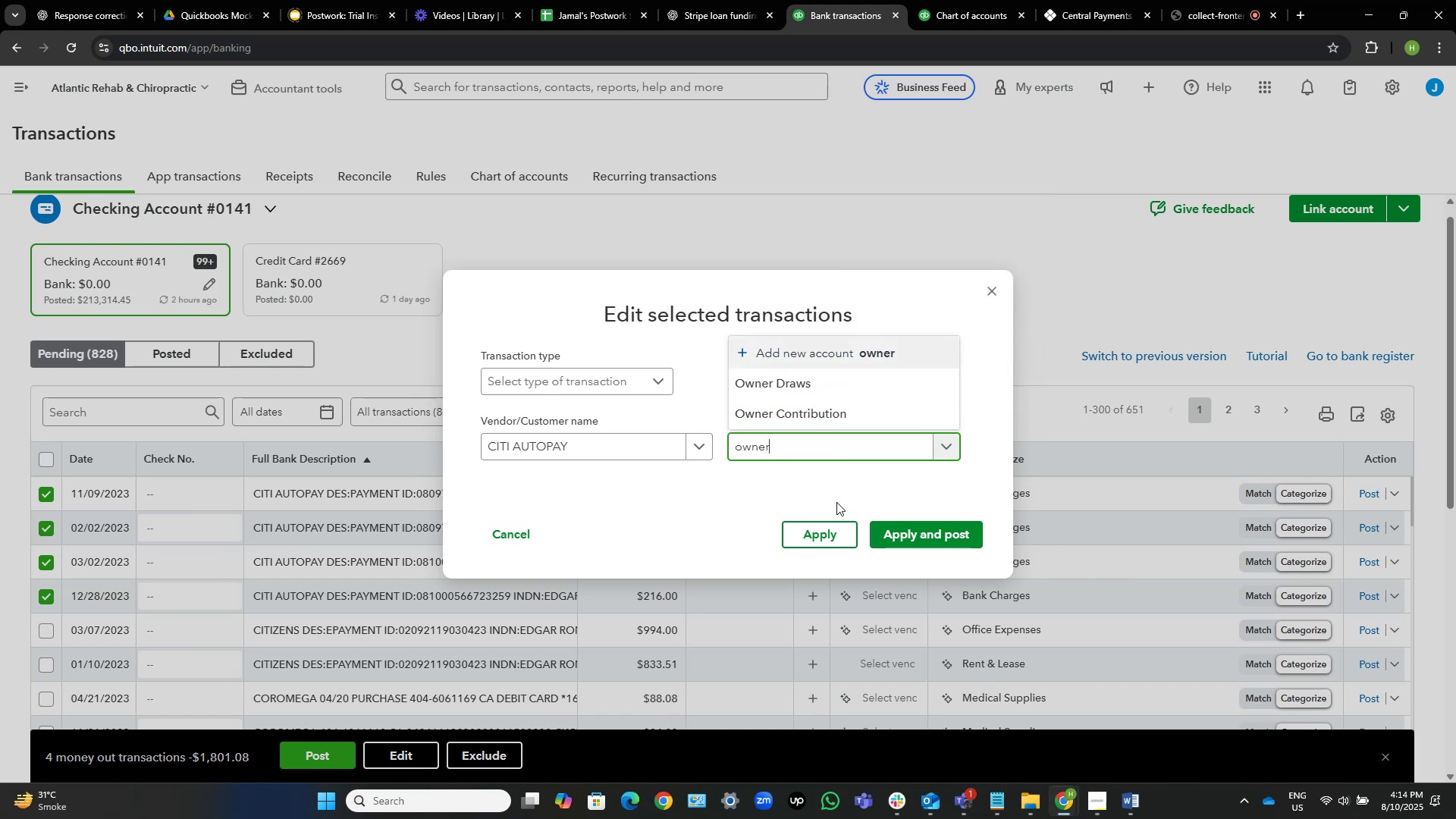 
key(ArrowDown)
 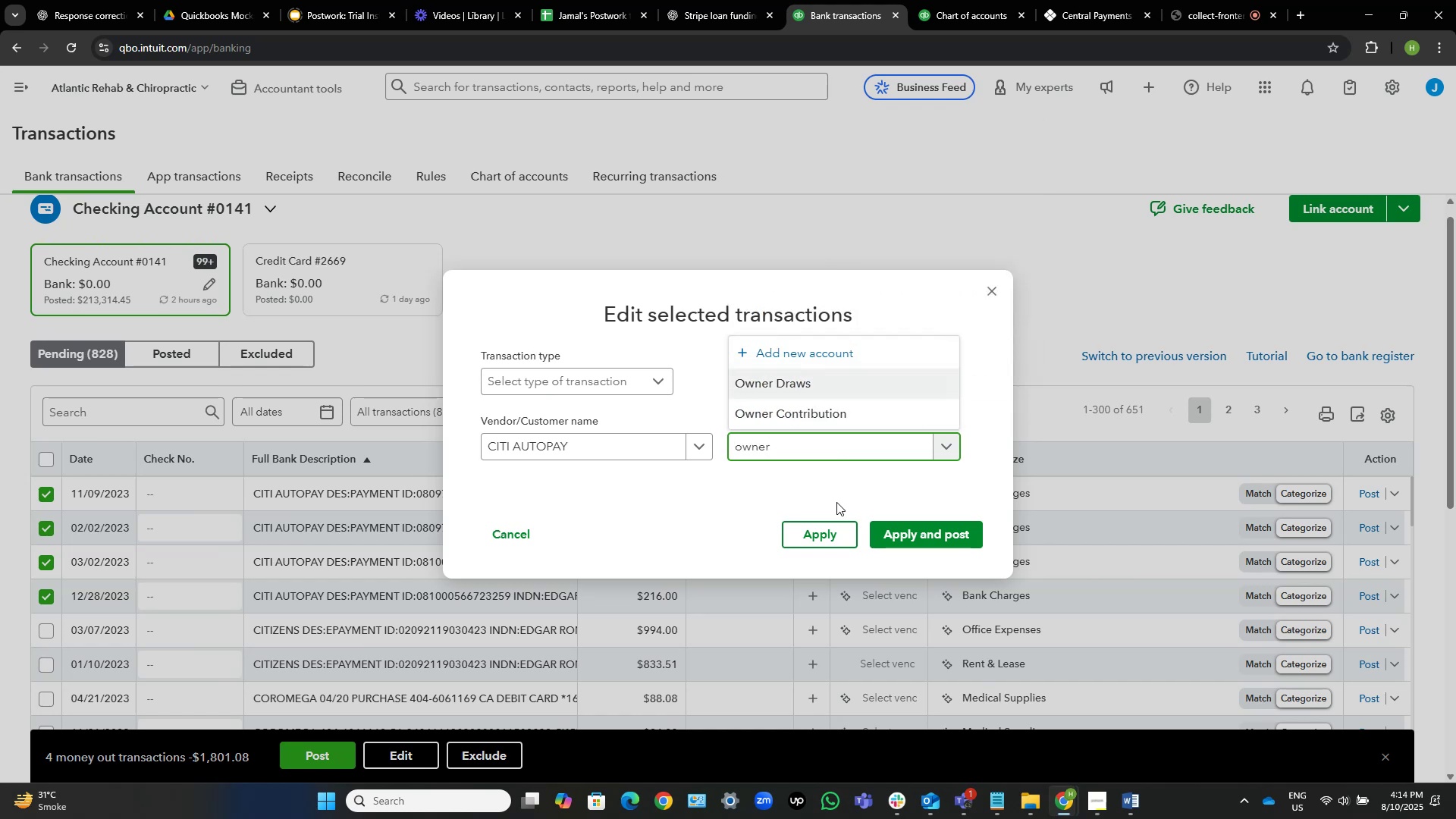 
key(NumpadEnter)
 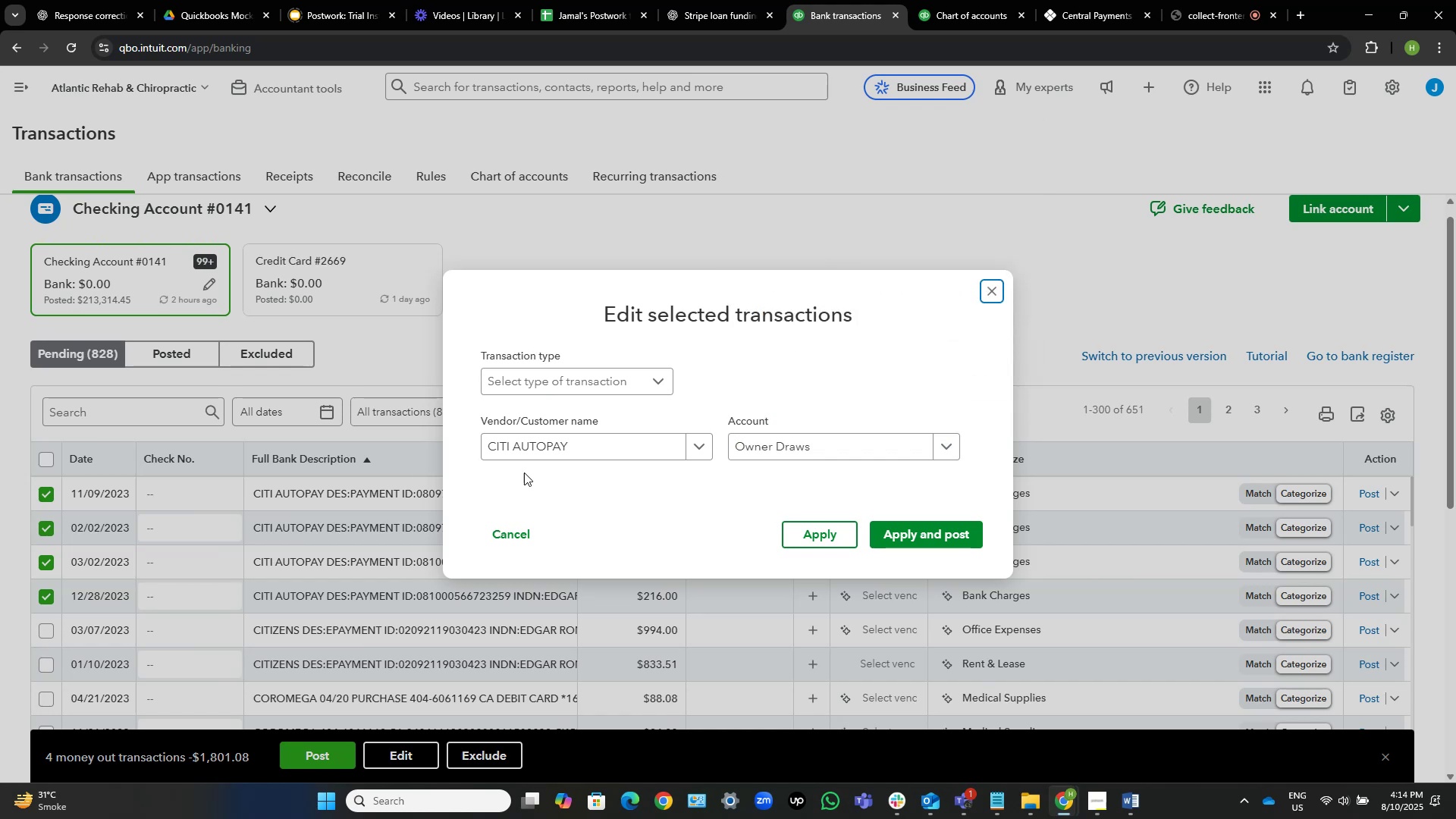 
left_click([585, 457])
 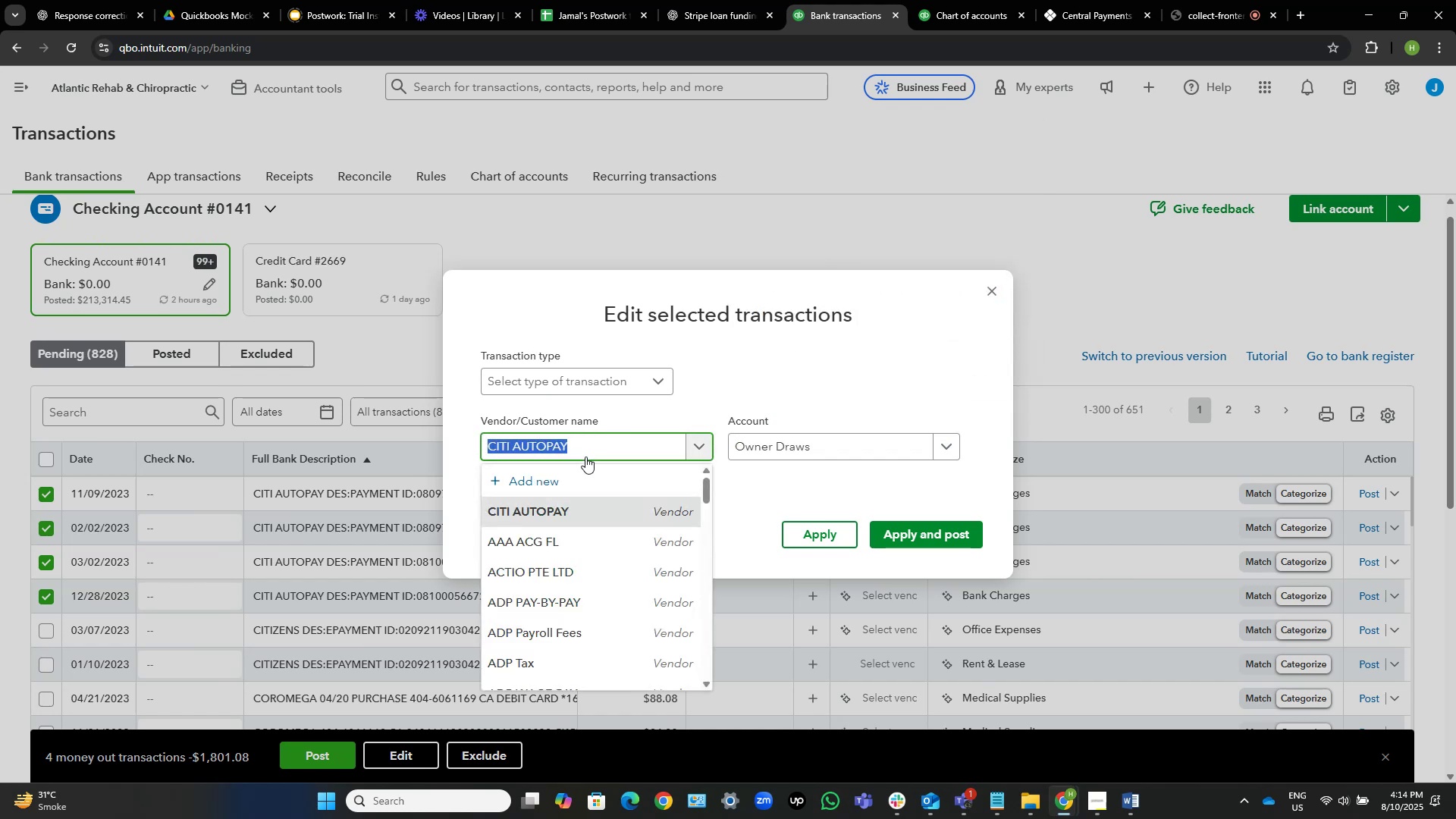 
key(Control+C)
 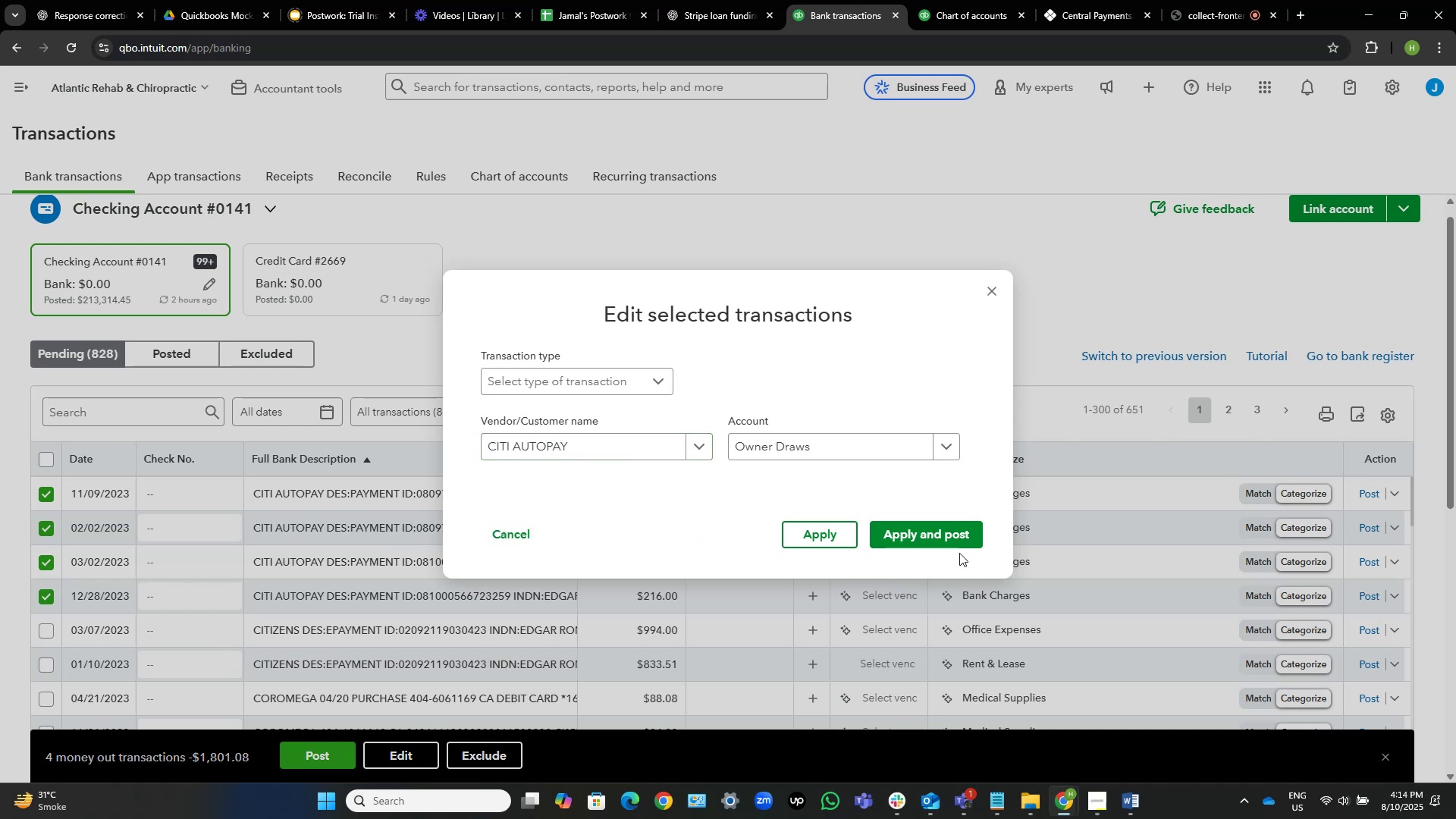 
left_click([930, 530])
 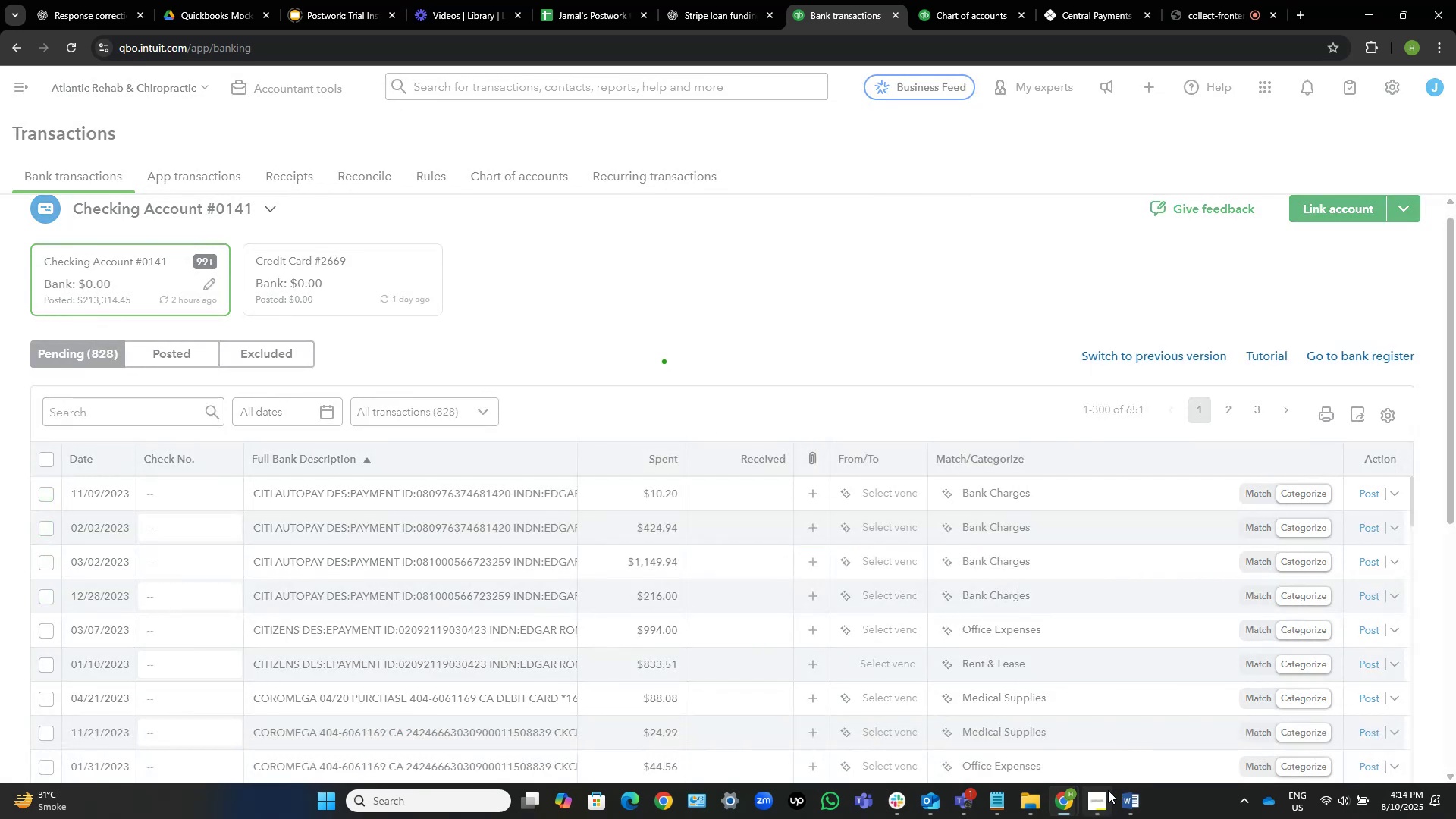 
left_click([1127, 814])
 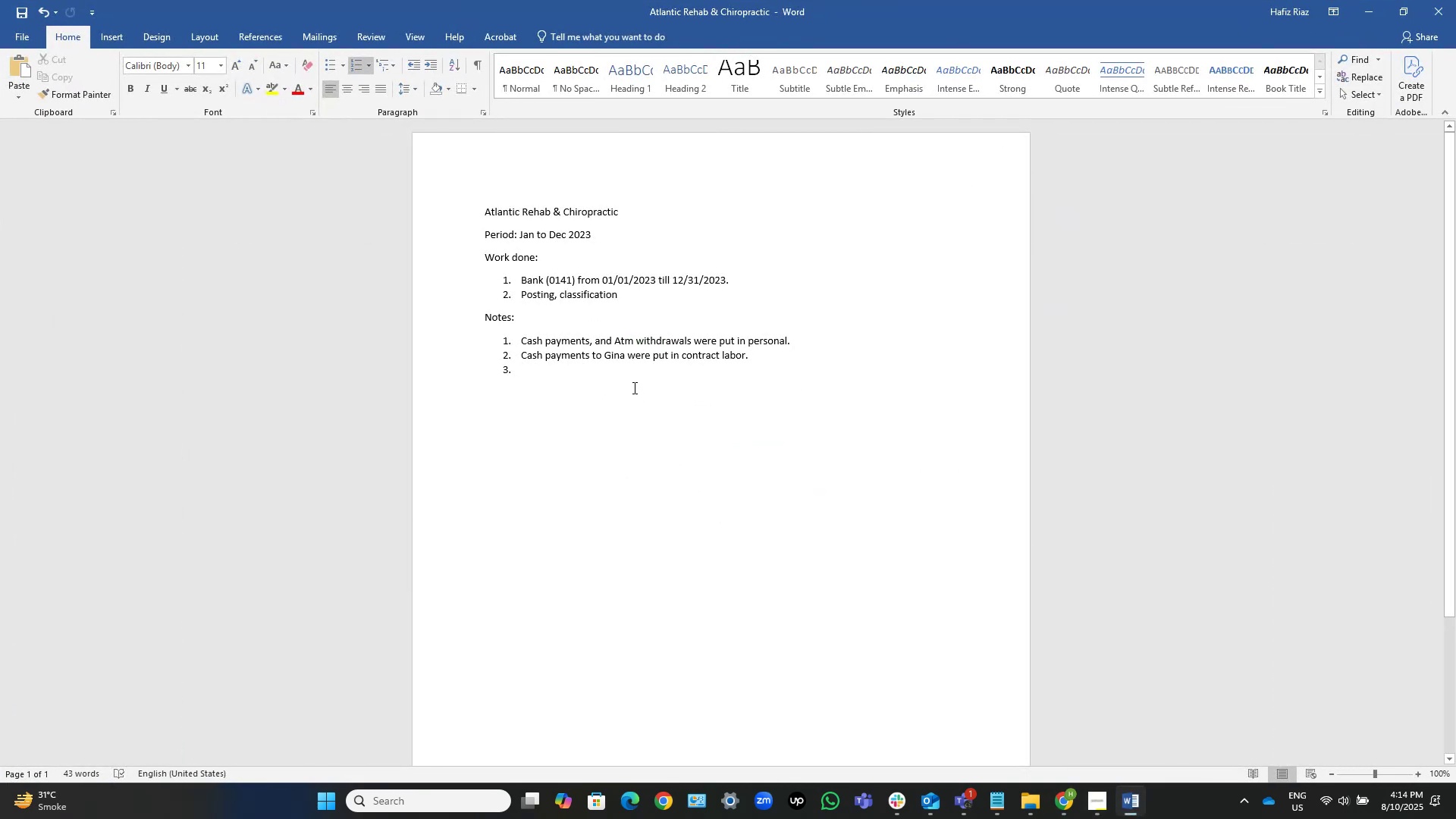 
key(ArrowUp)
 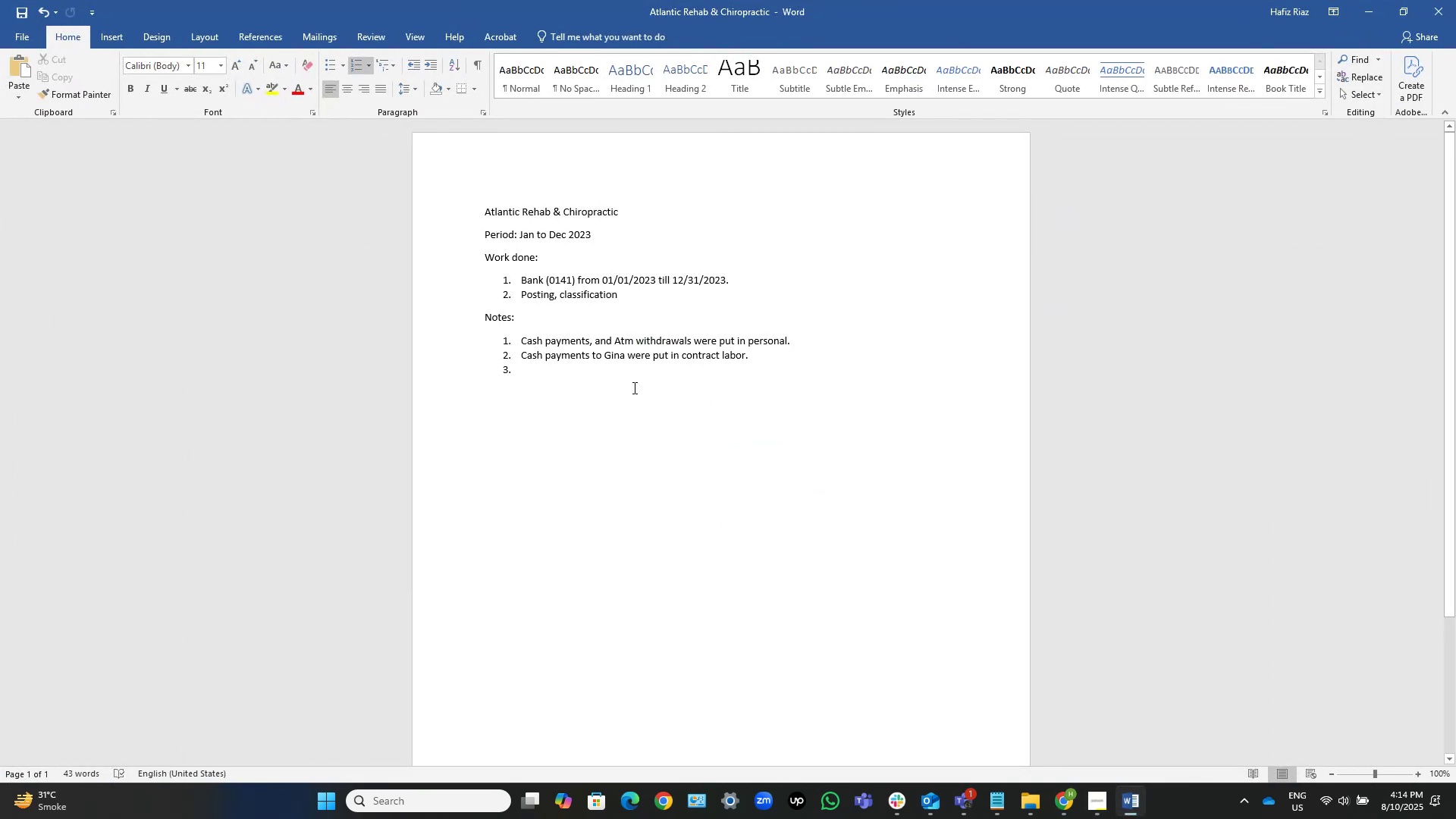 
key(ArrowUp)
 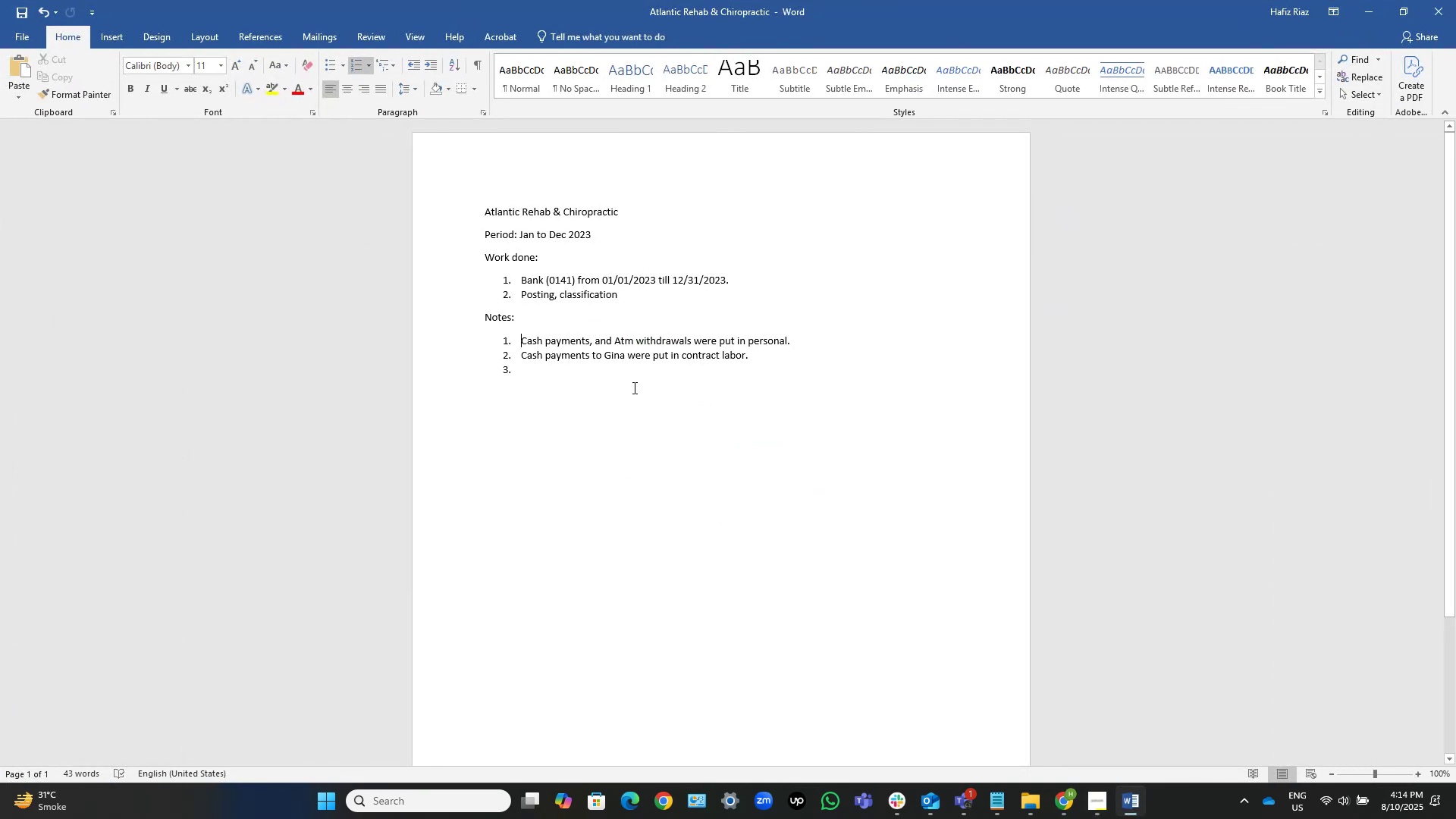 
key(Control+V)
 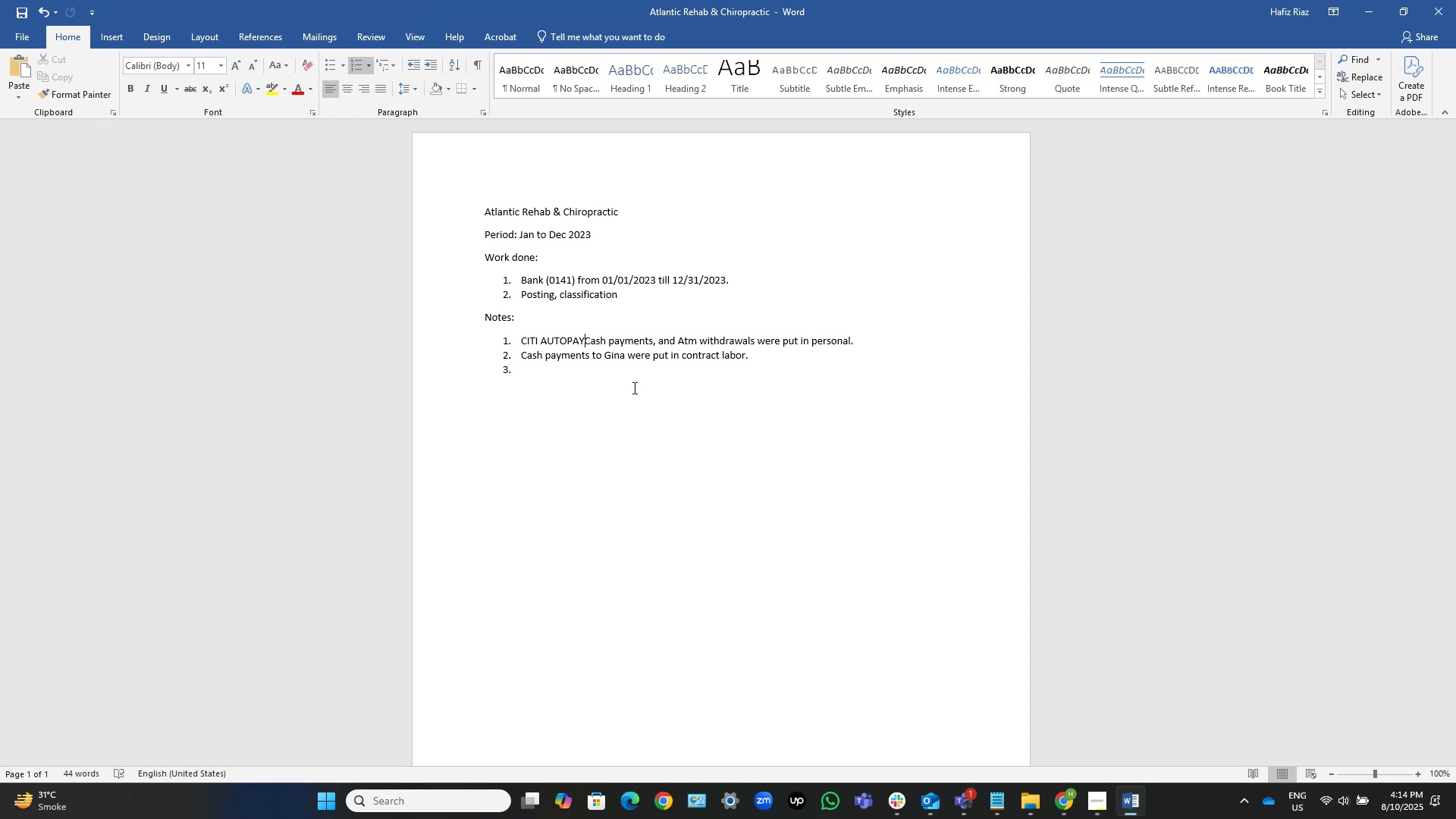 
type( payments, )
 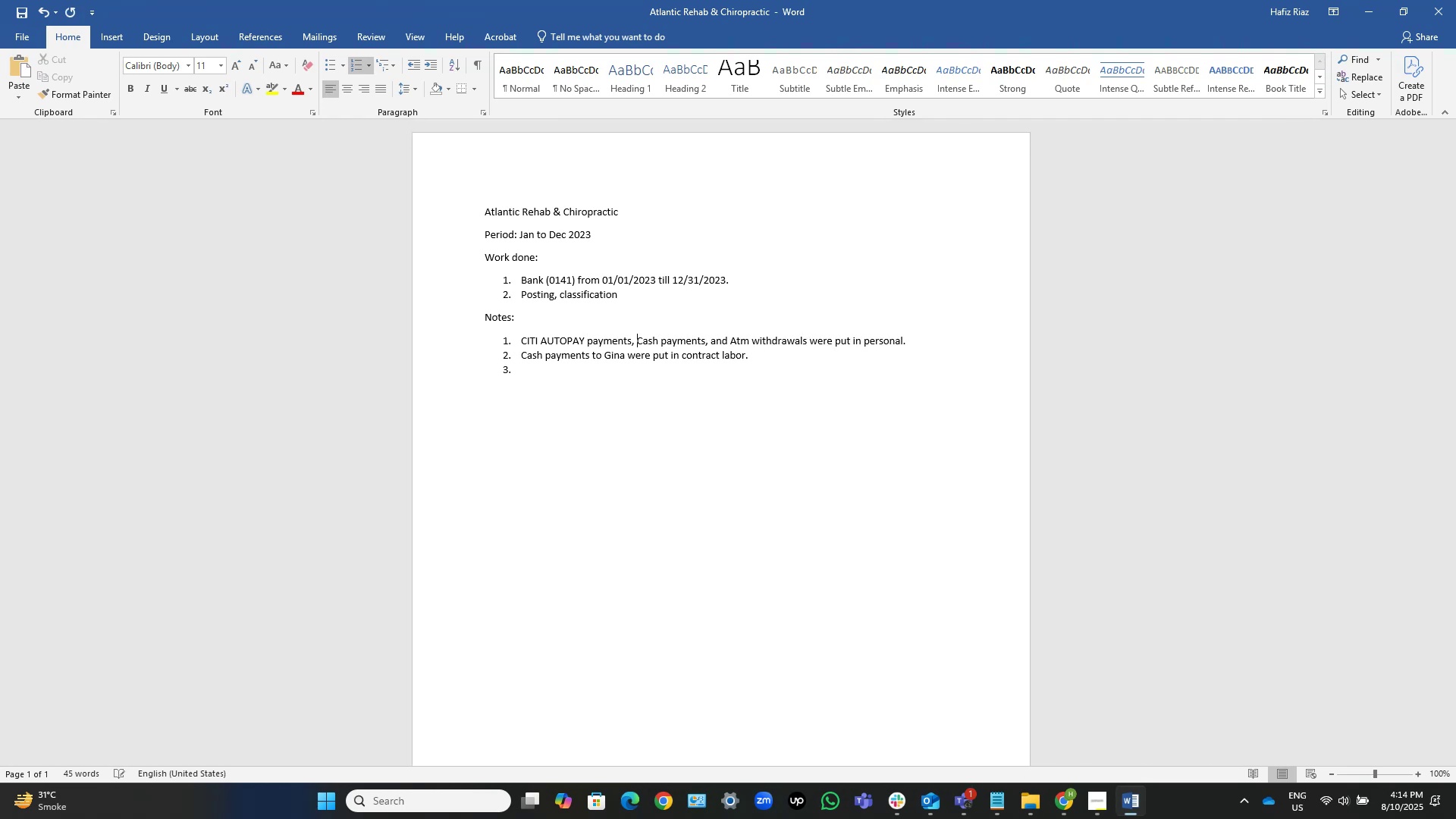 
key(Control+S)
 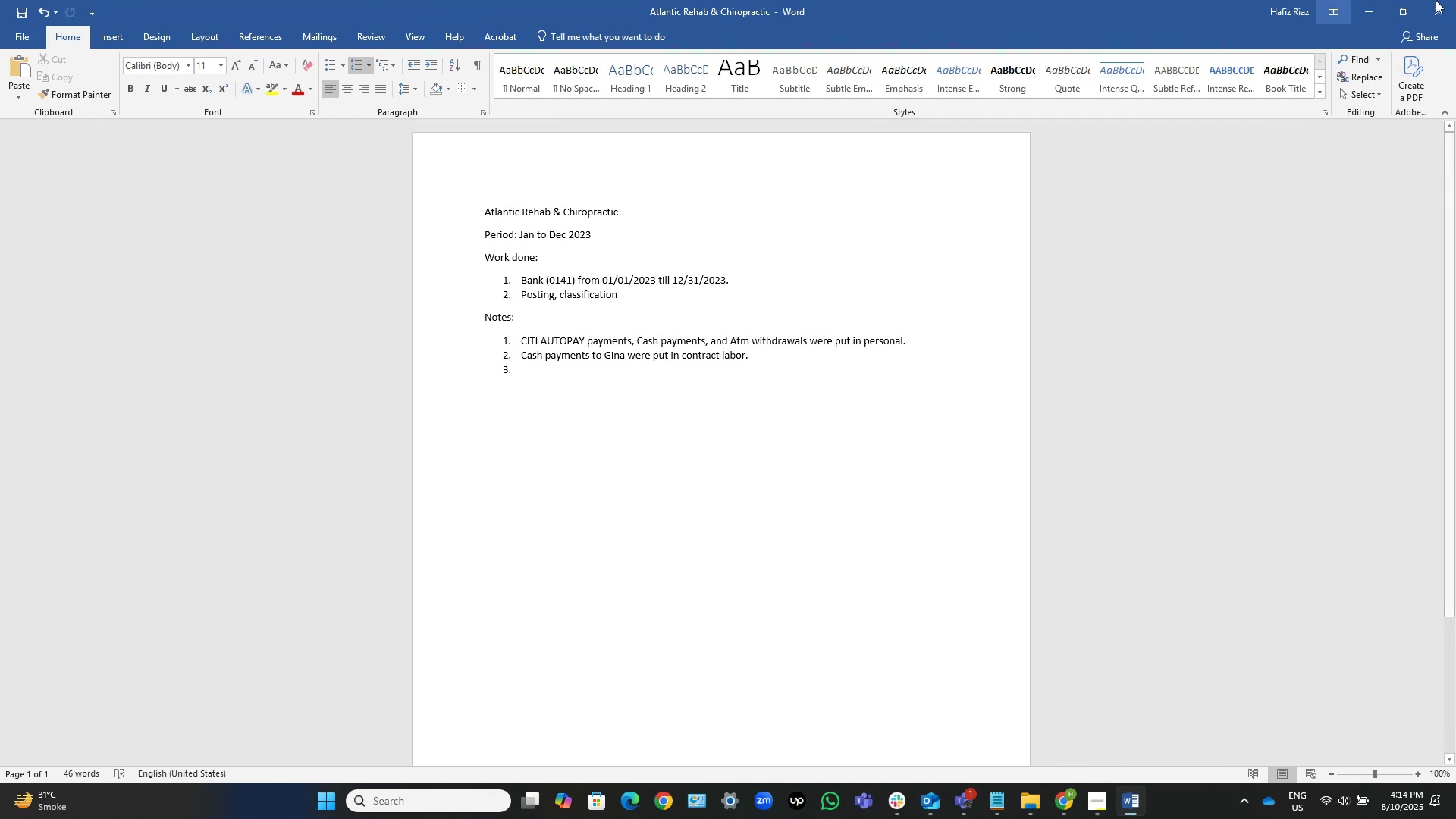 
left_click([1379, 6])
 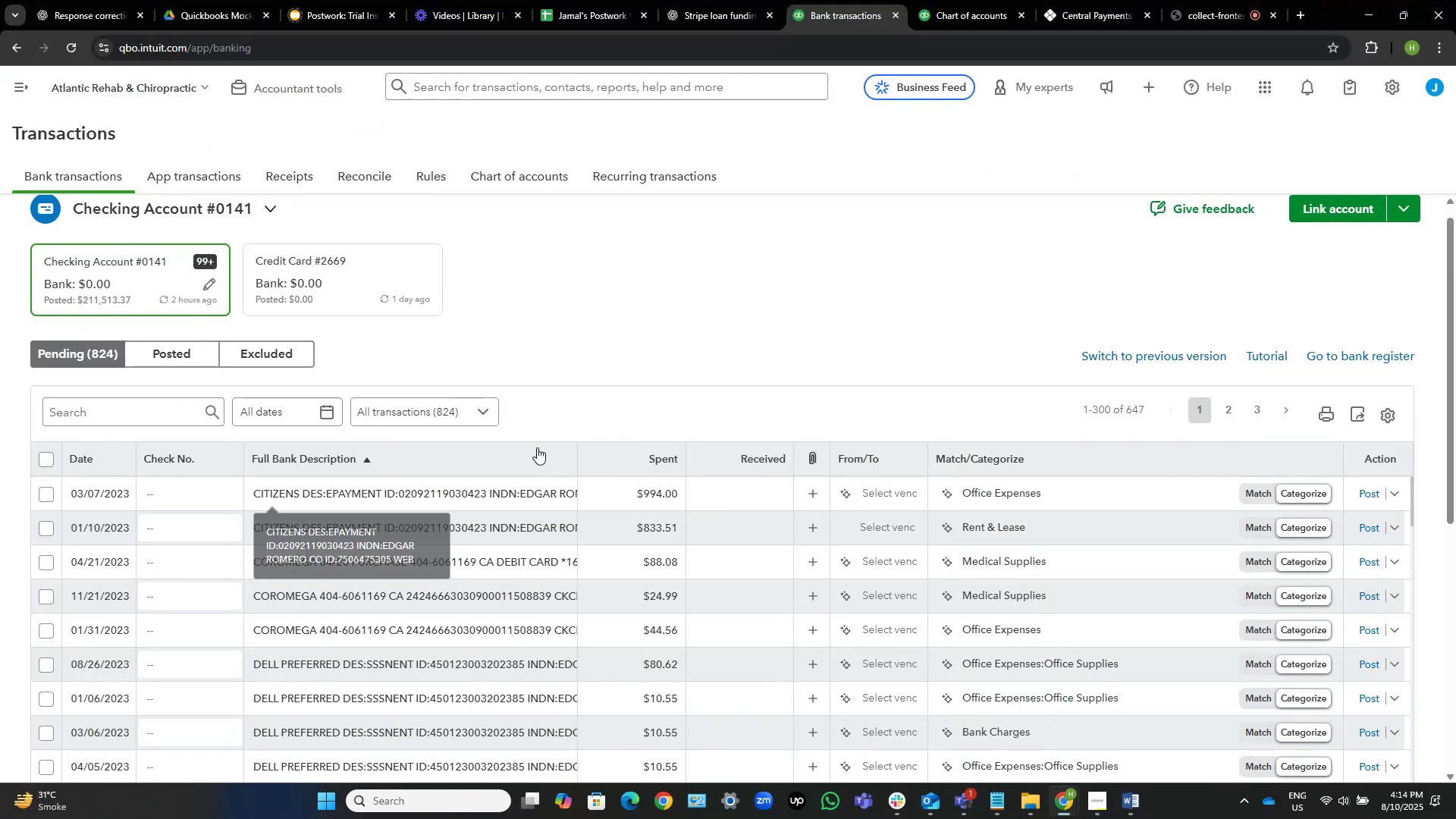 
scroll: coordinate [598, 410], scroll_direction: down, amount: 1.0
 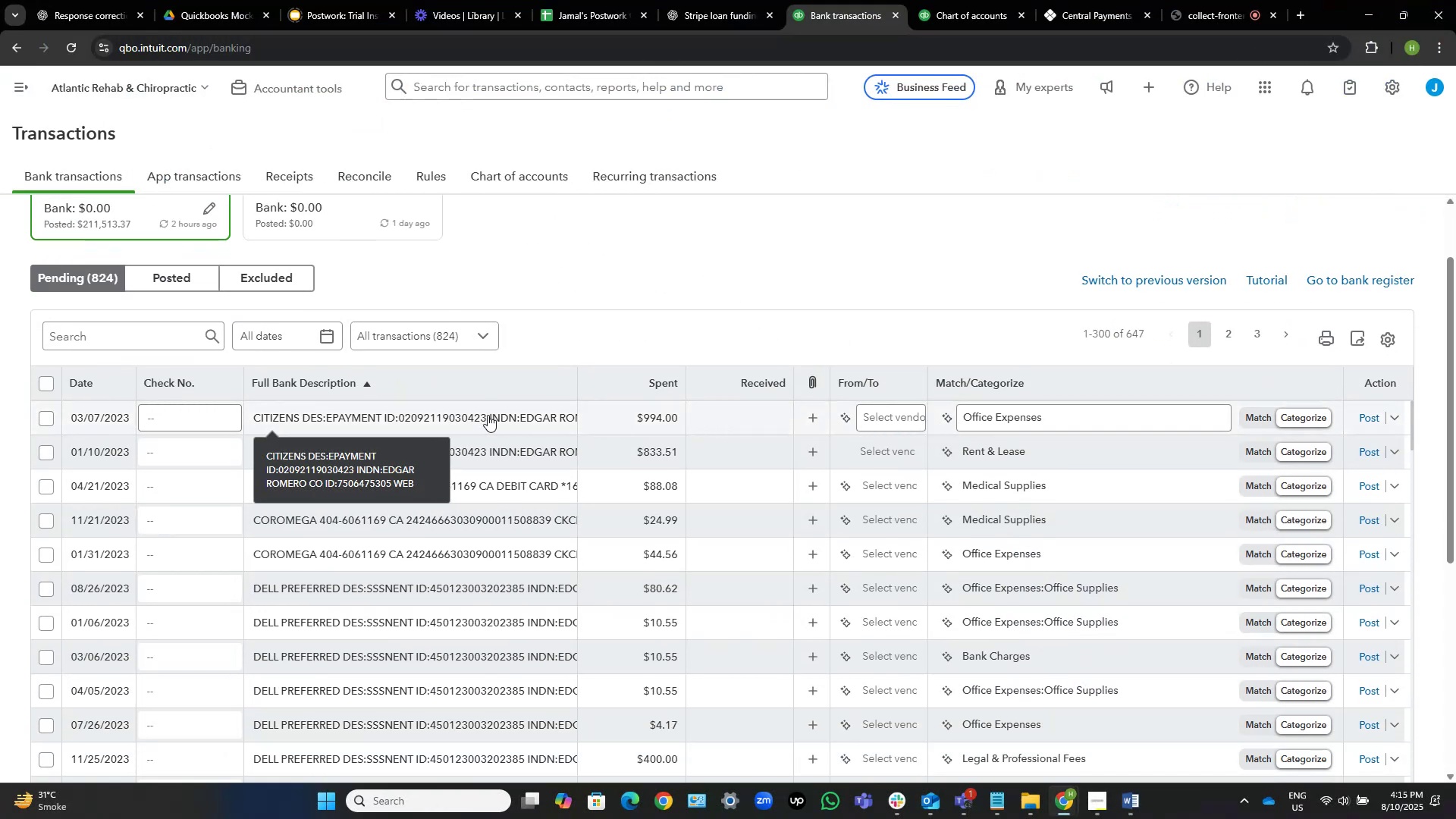 
left_click([488, 415])
 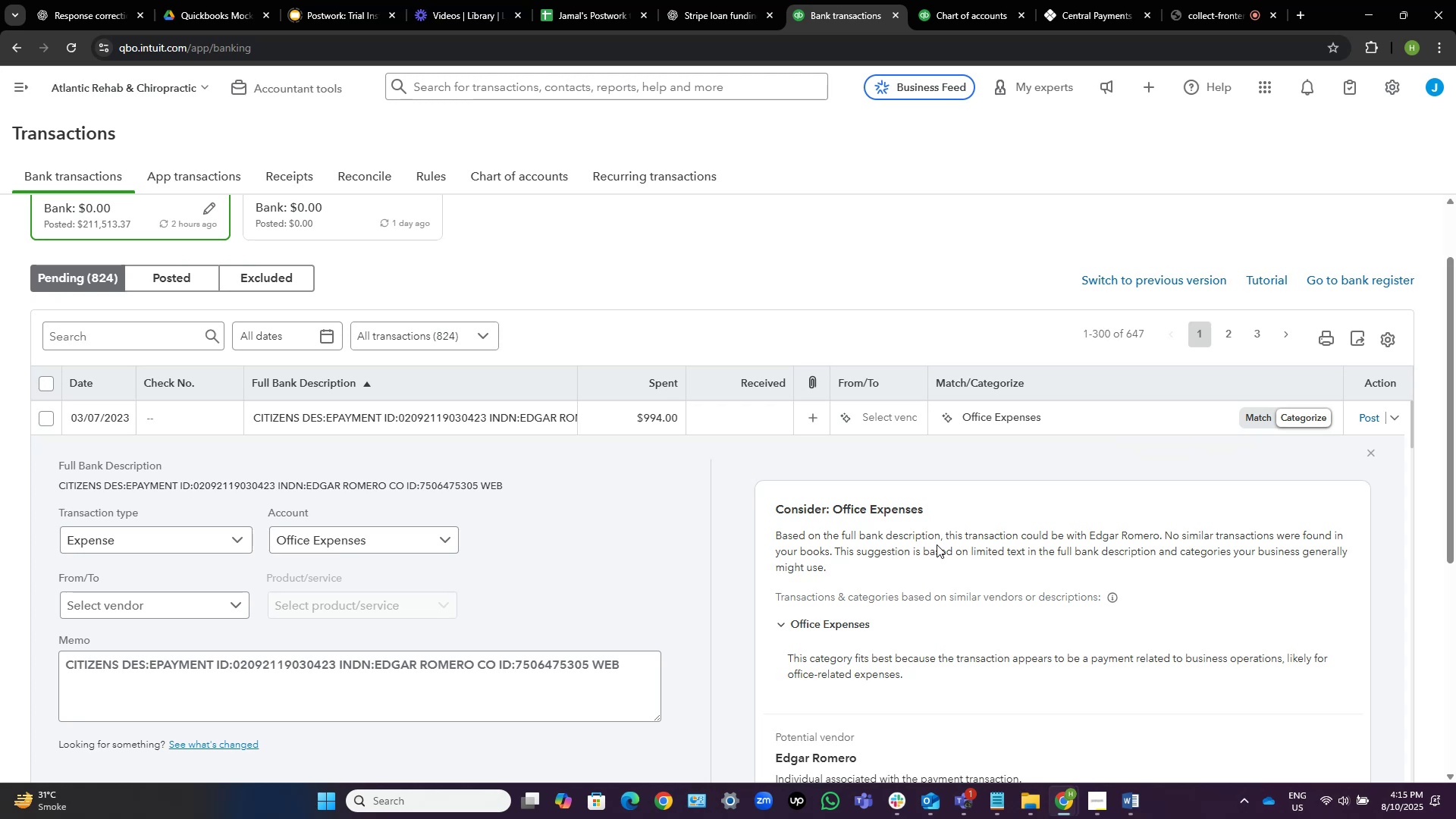 
wait(16.39)
 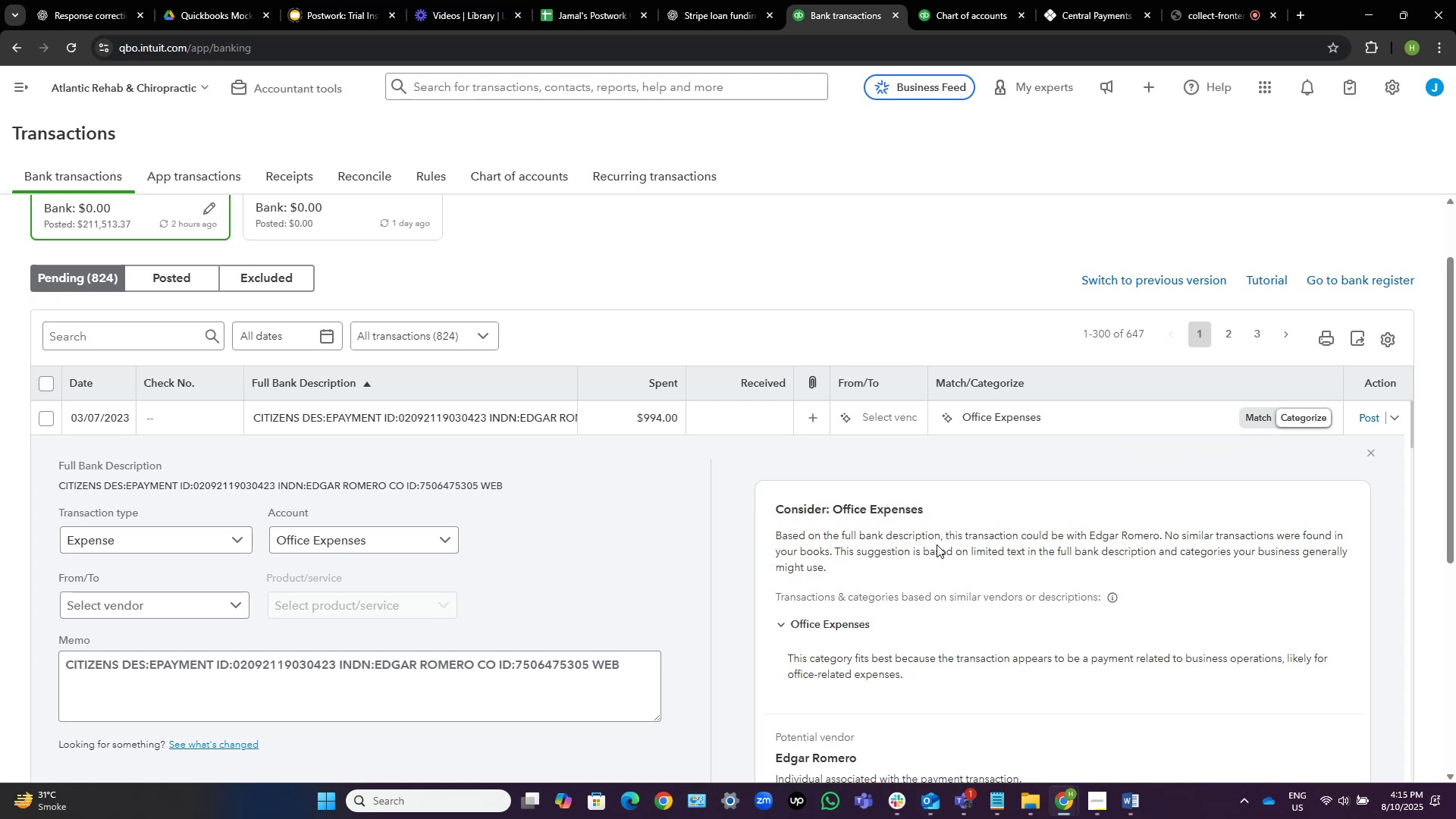 
left_click_drag(start_coordinate=[115, 666], to_coordinate=[78, 667])
 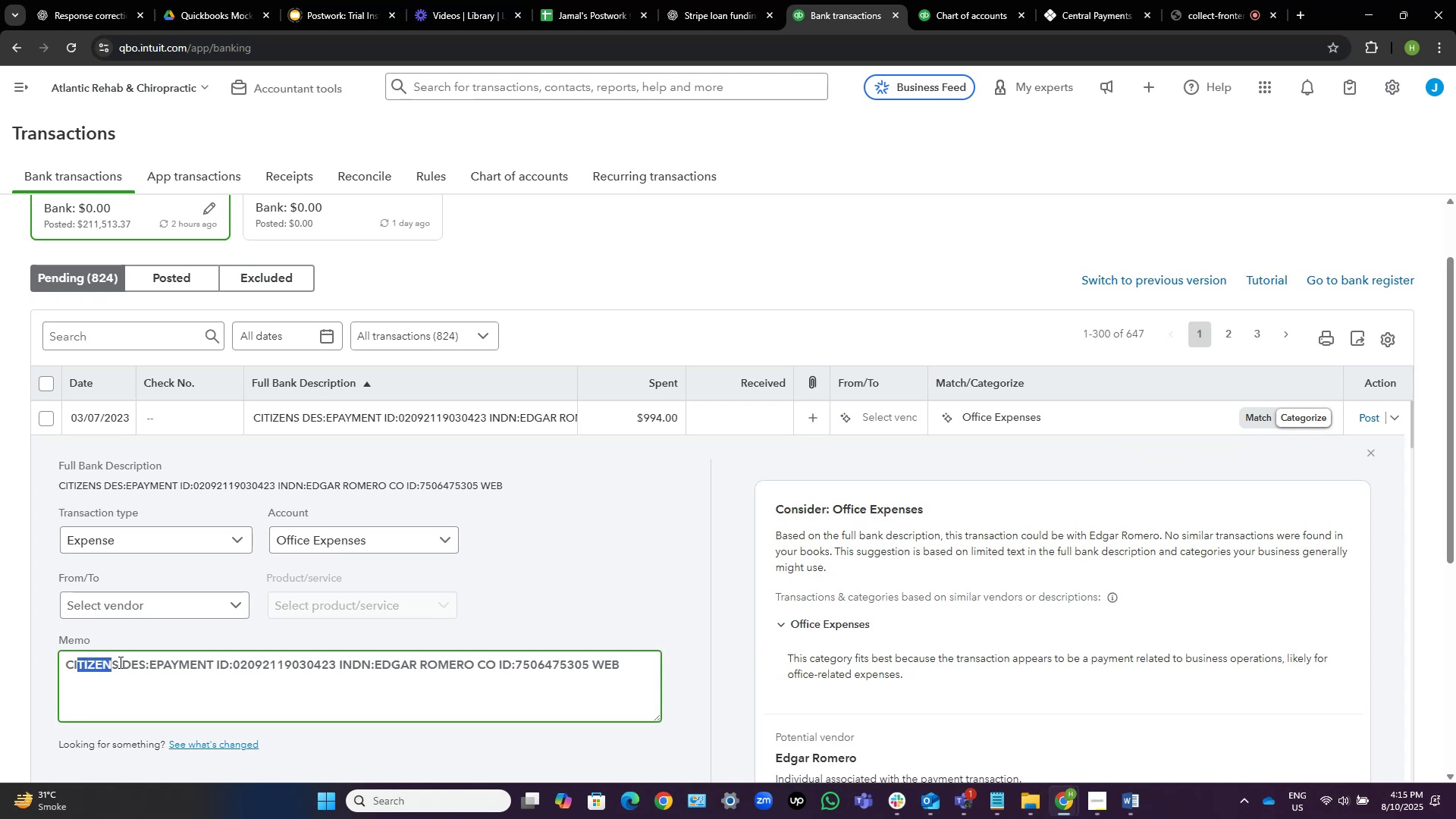 
left_click_drag(start_coordinate=[119, 662], to_coordinate=[39, 673])
 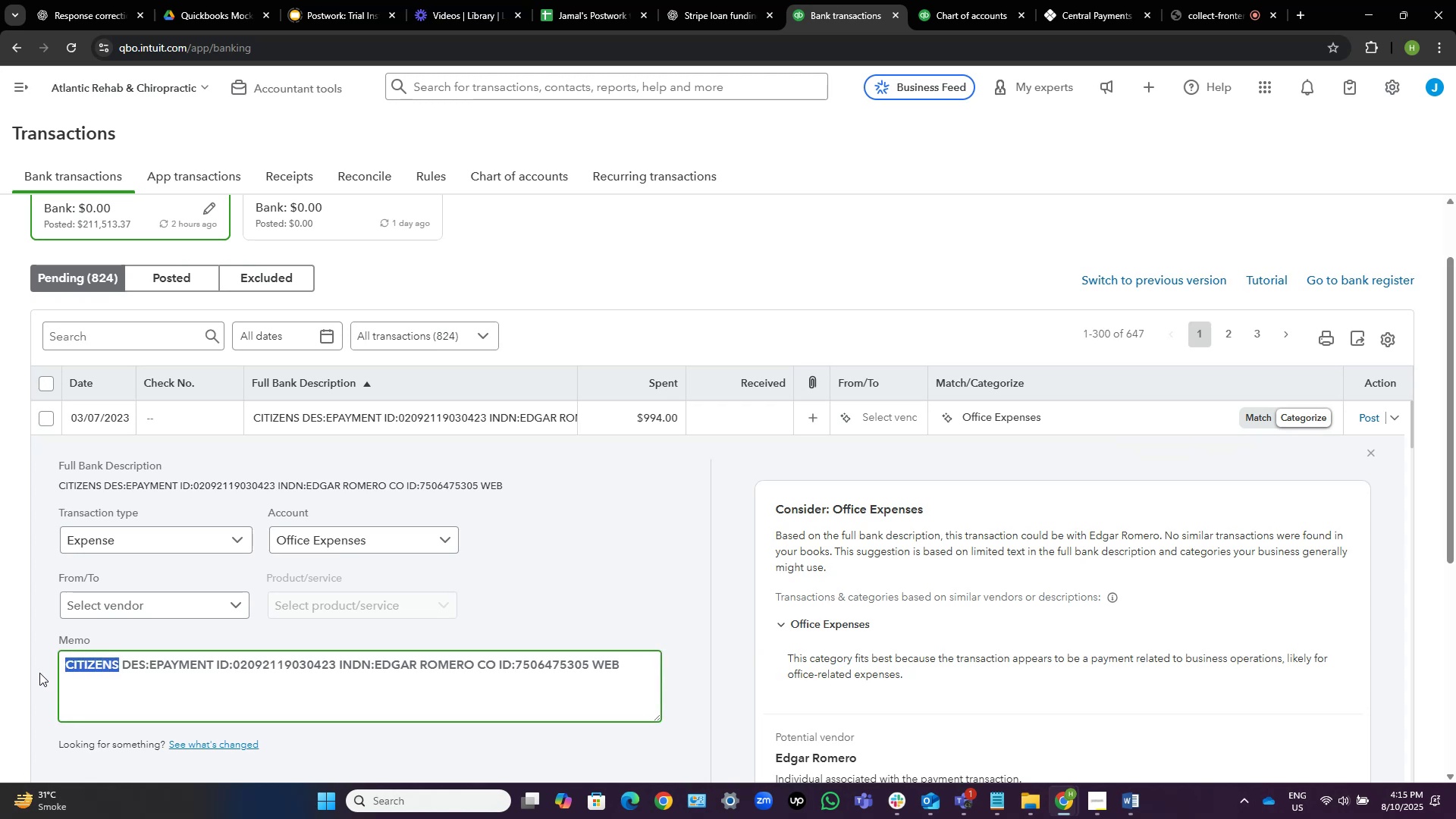 
key(Control+C)
 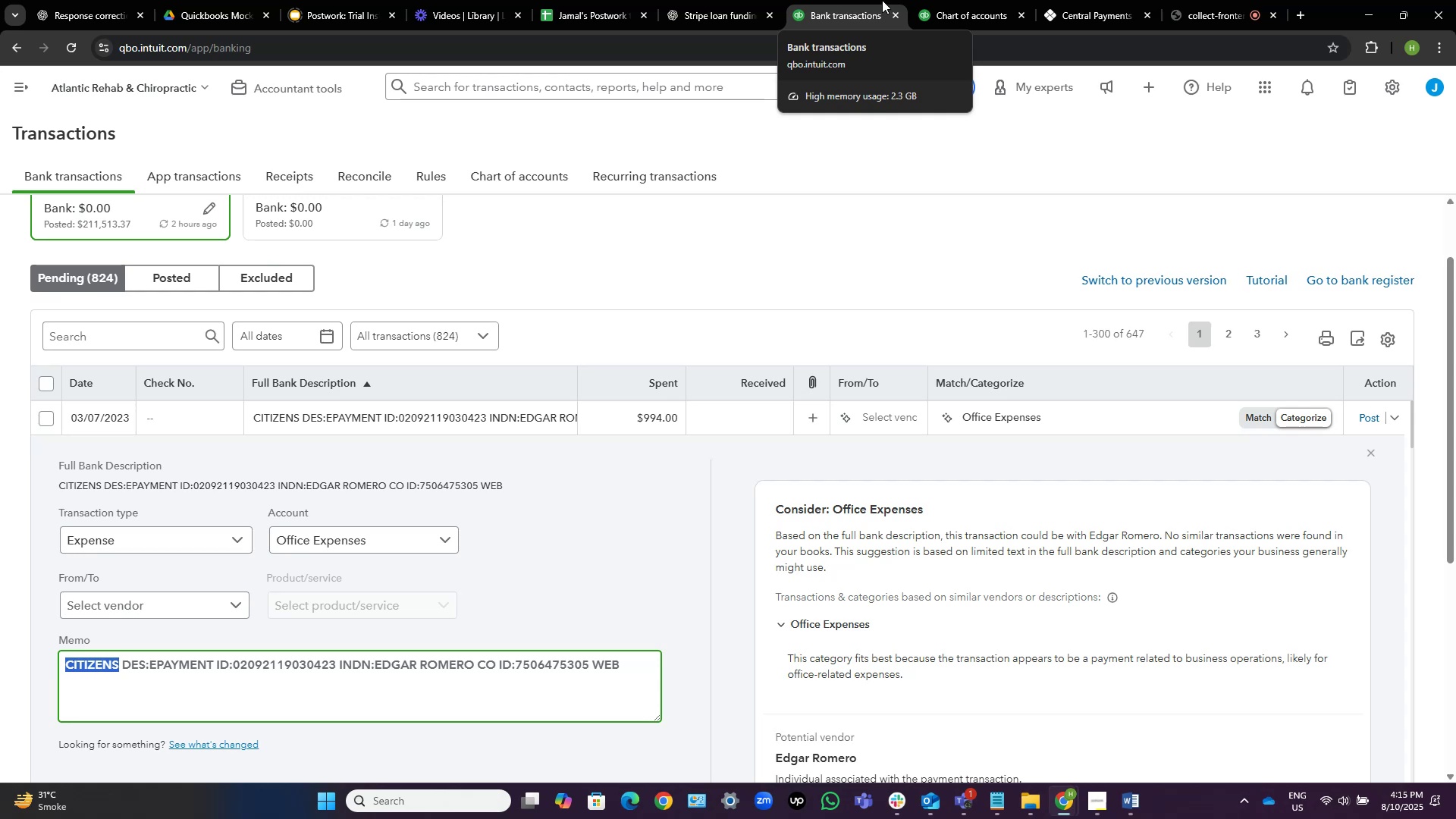 
wait(14.04)
 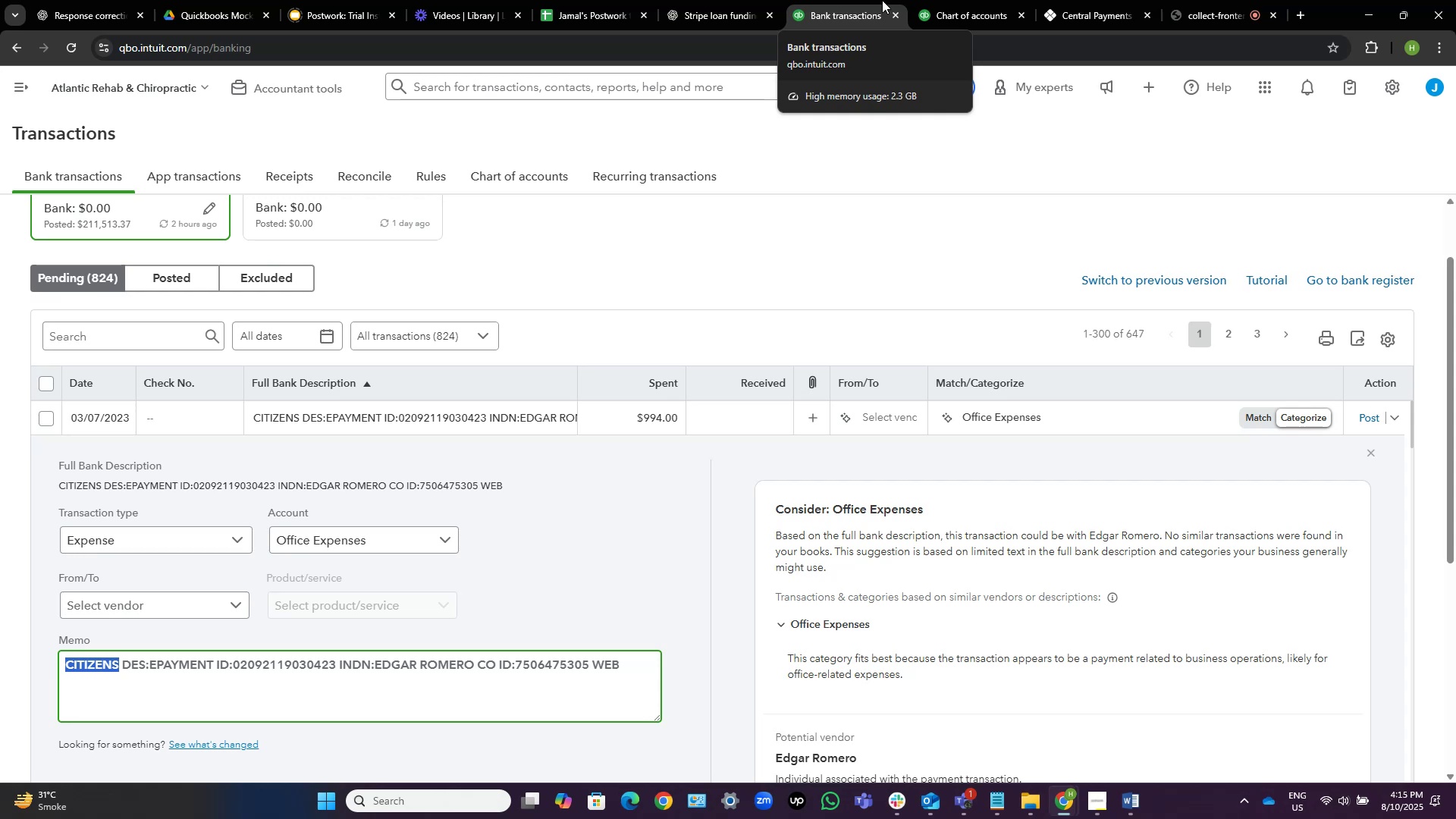 
left_click([1128, 0])
 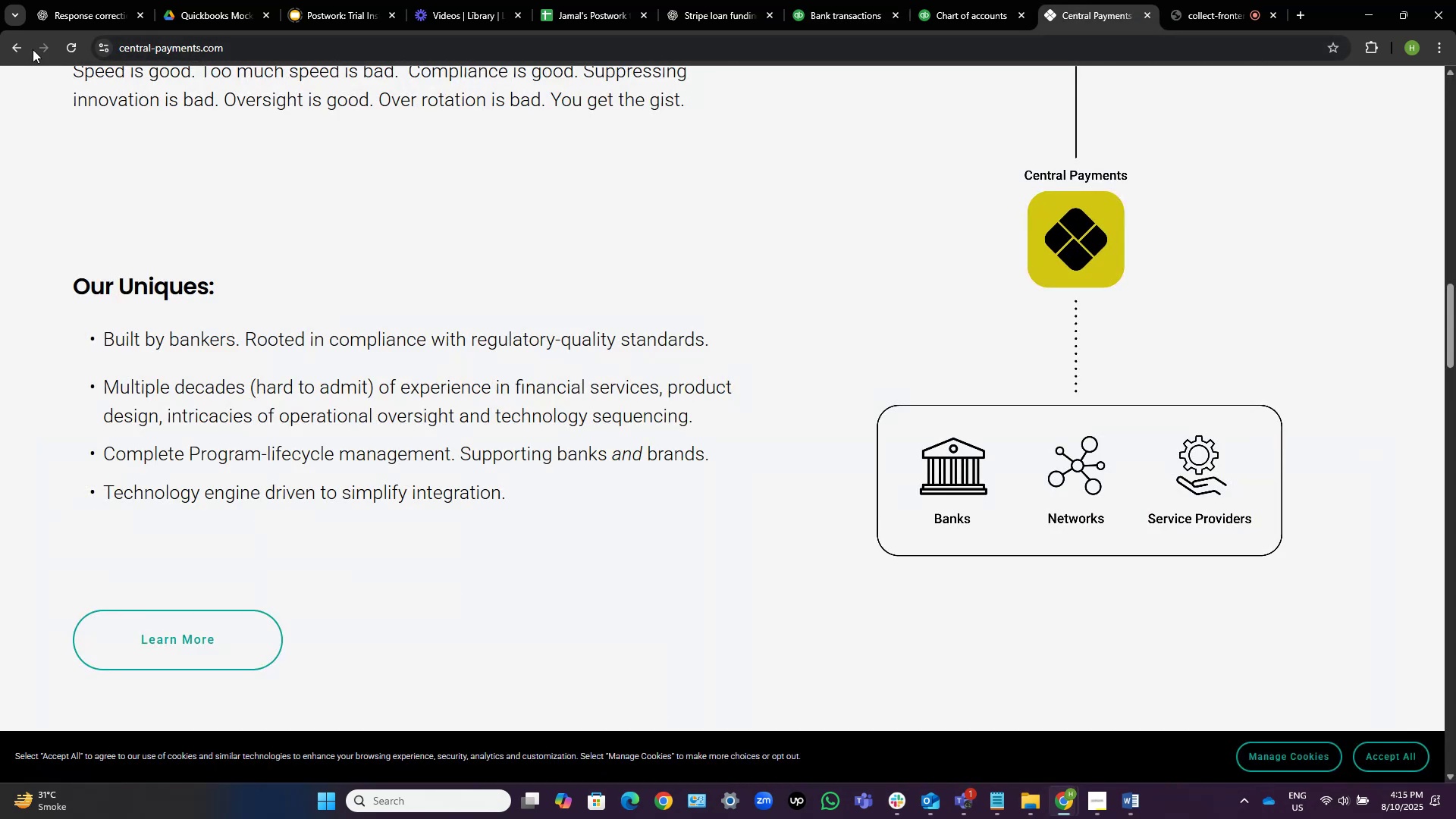 
left_click([20, 40])
 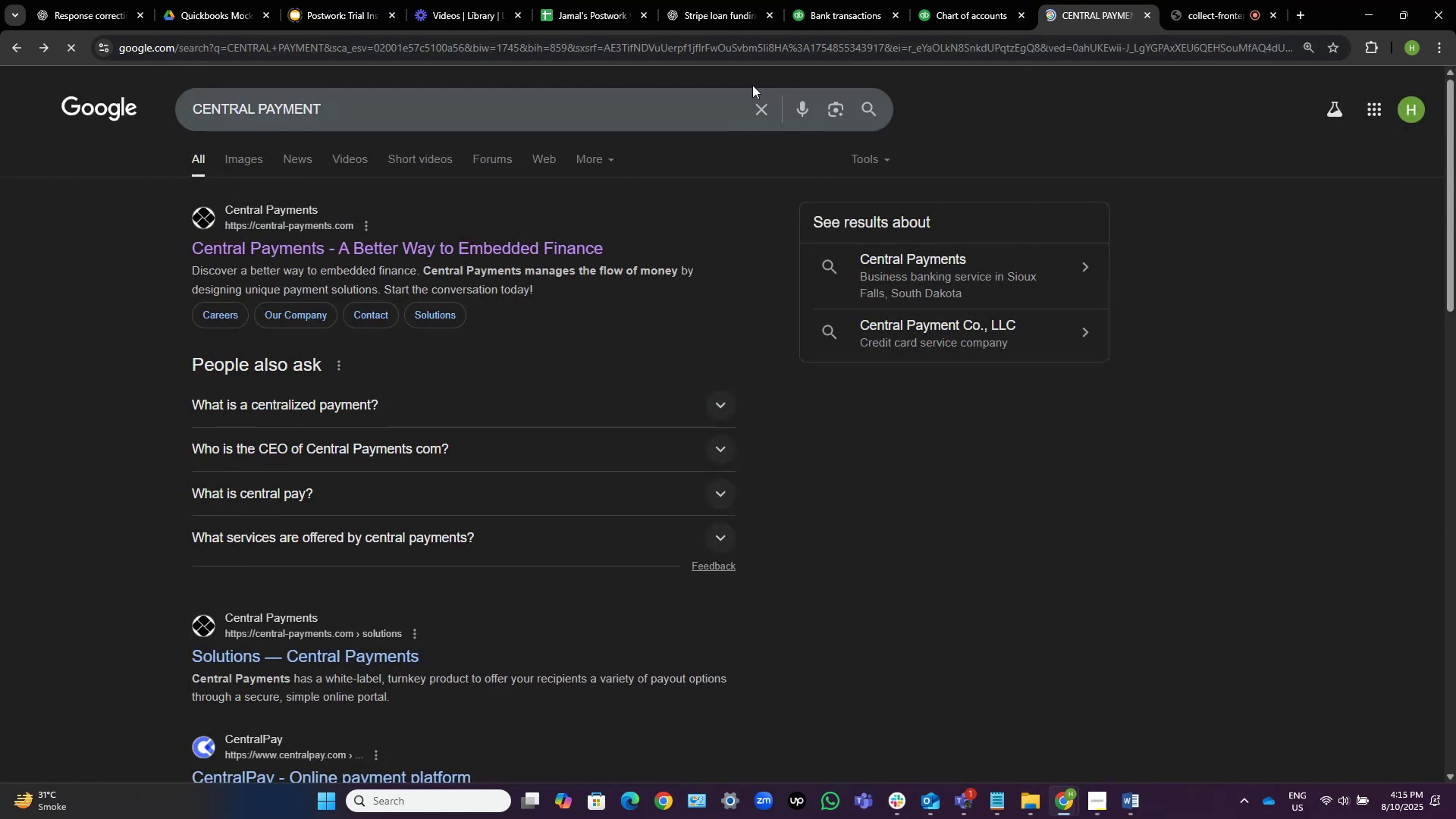 
left_click([767, 110])
 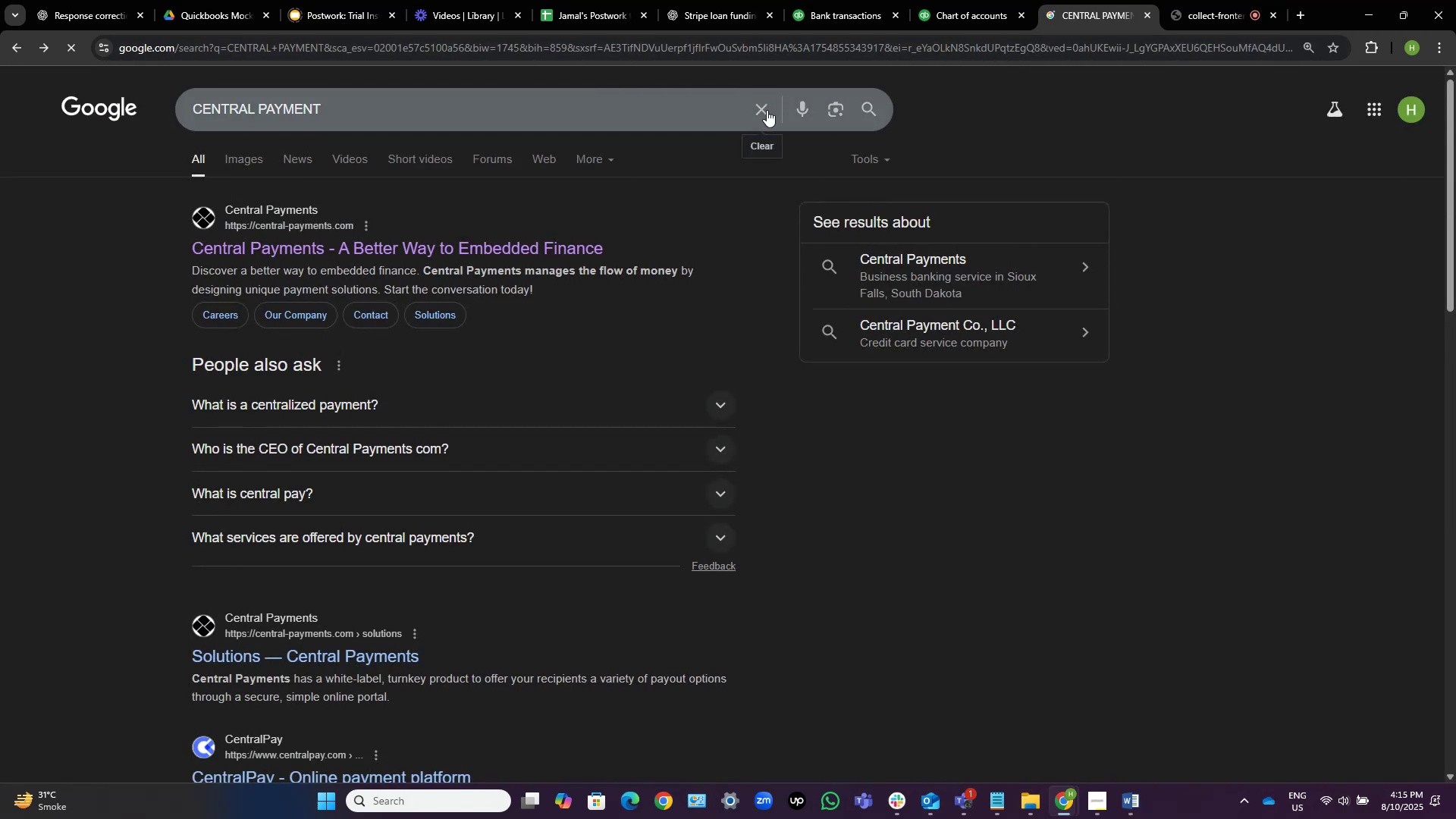 
key(Control+V)
 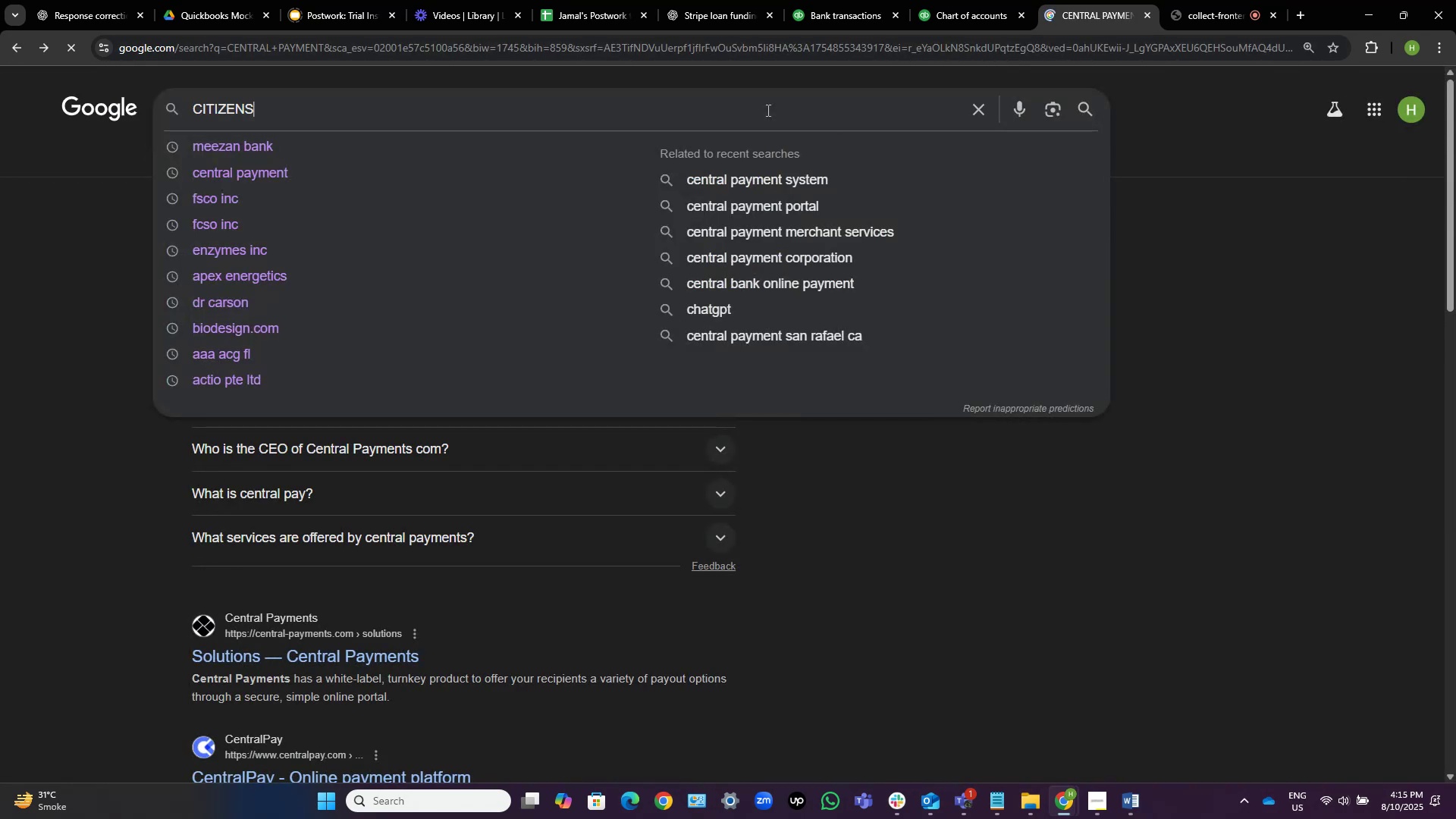 
key(NumpadEnter)
 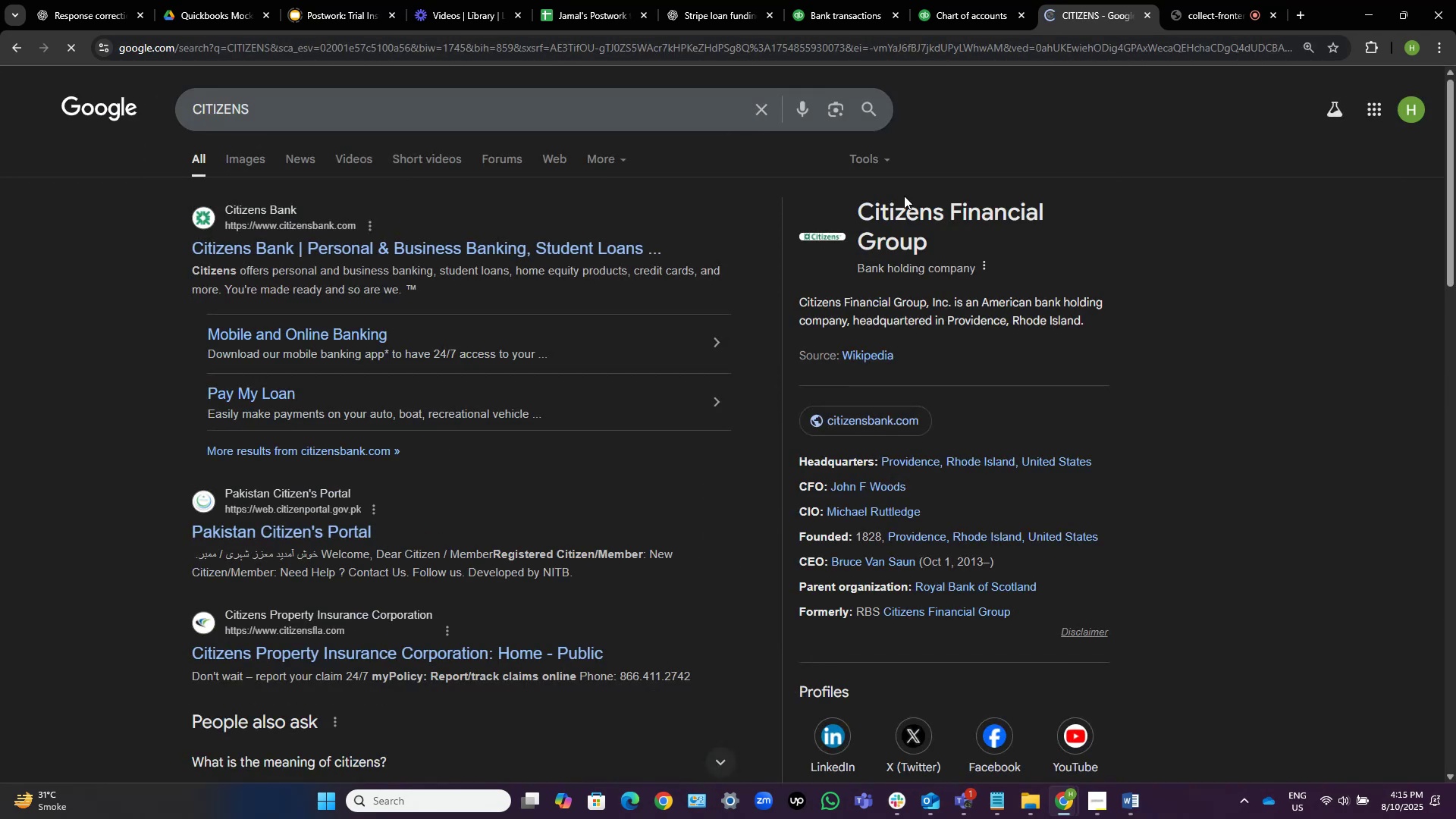 
wait(9.06)
 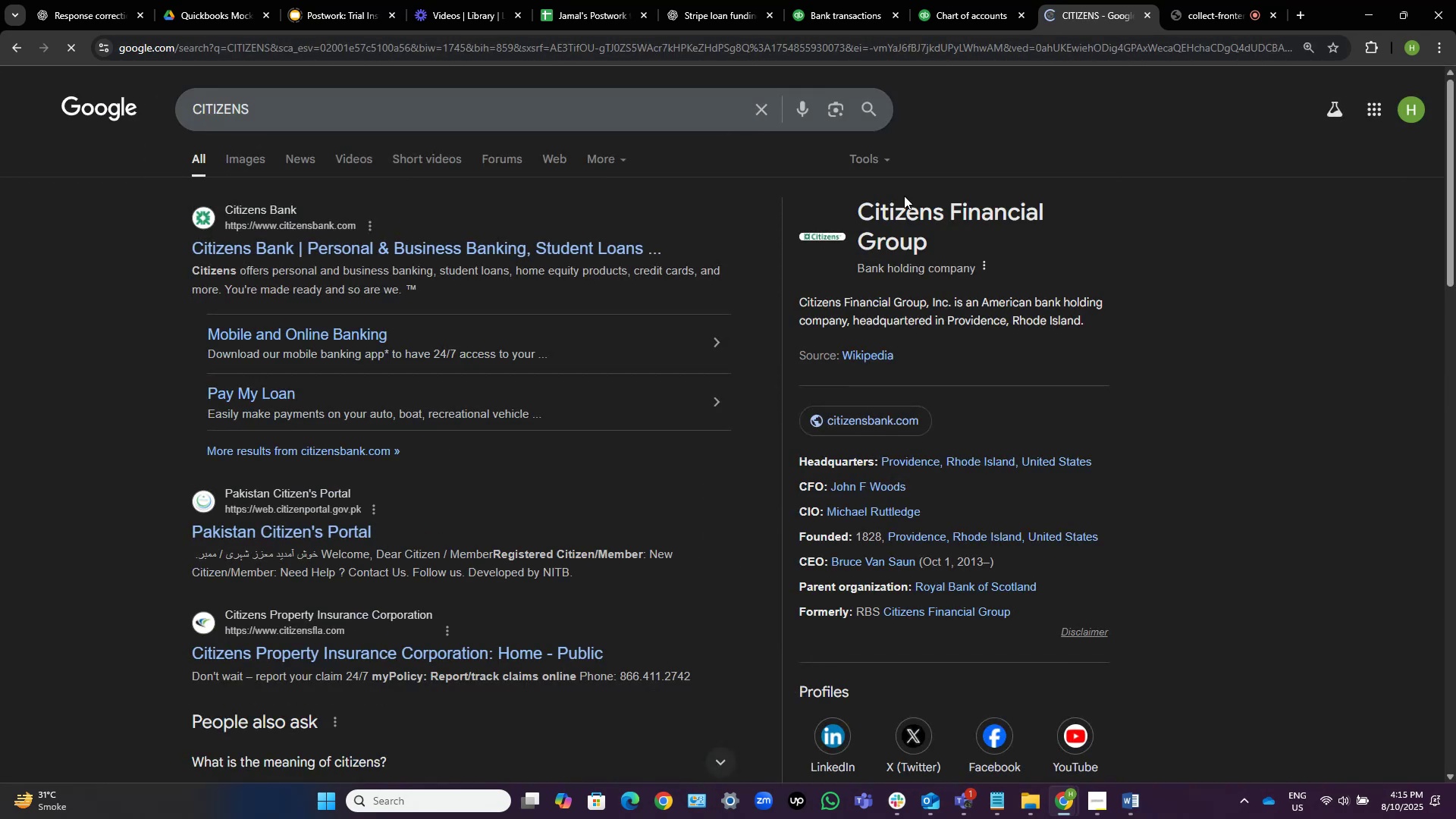 
left_click([974, 1])
 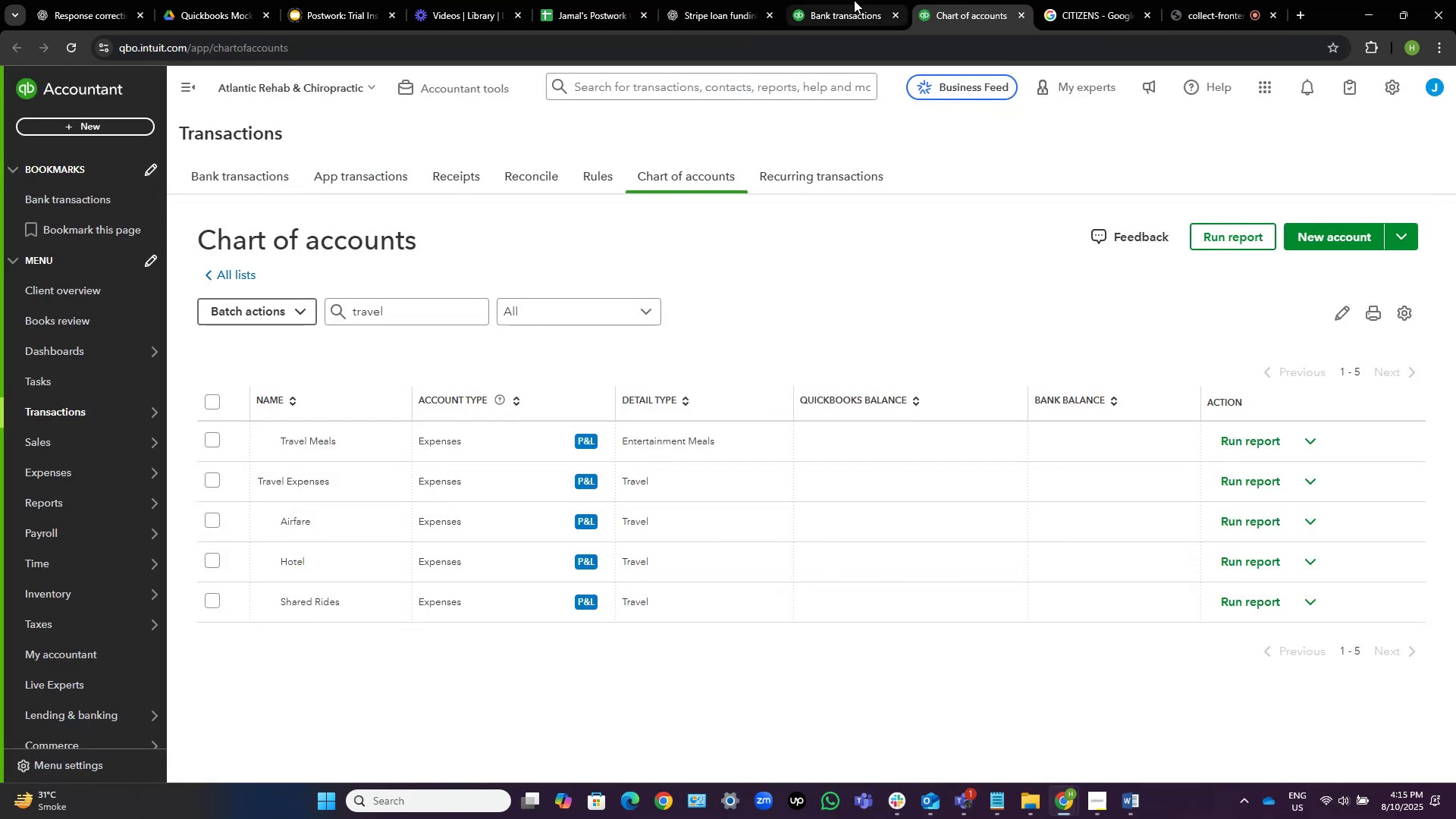 
left_click([858, 0])
 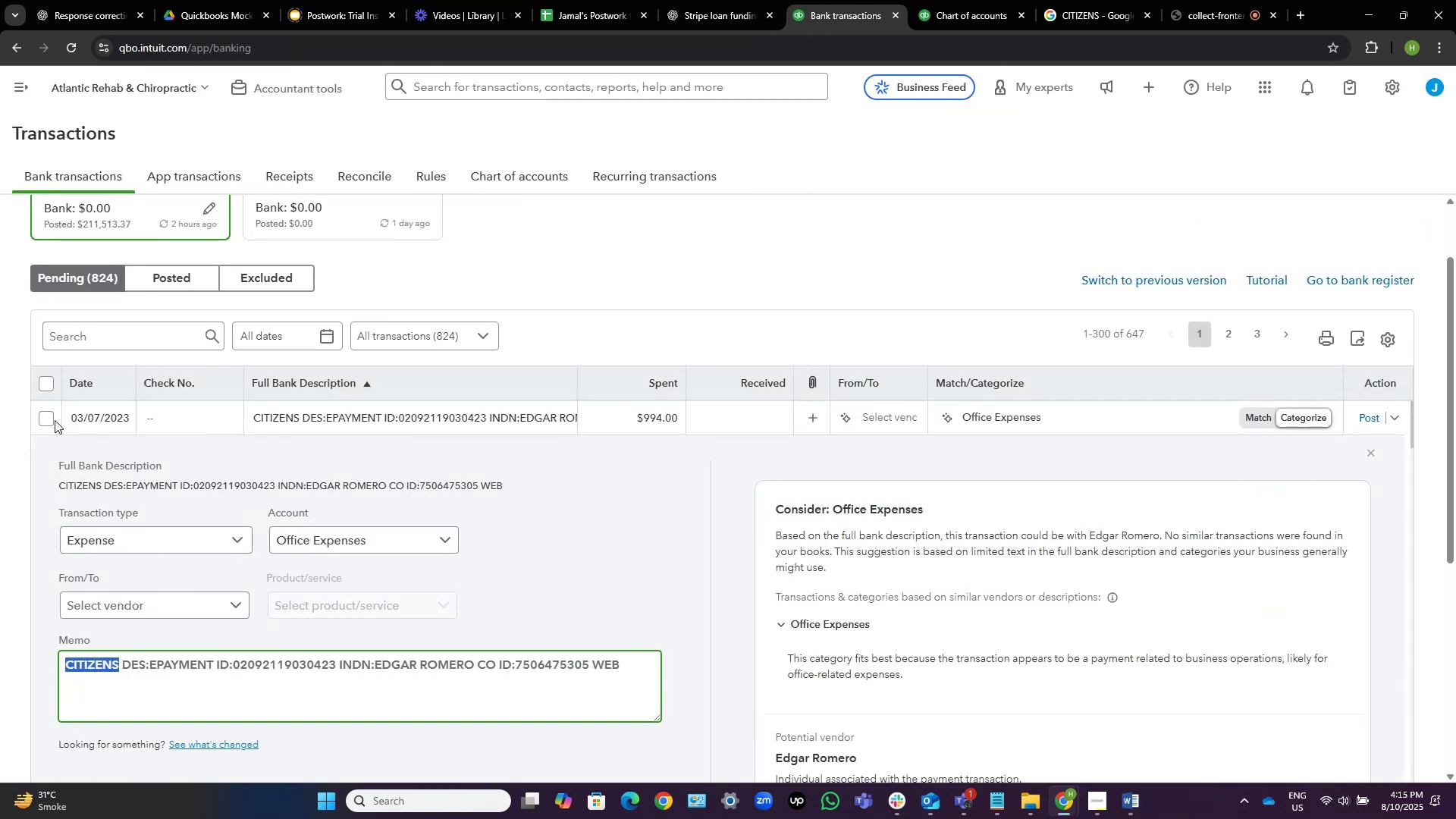 
left_click([39, 420])
 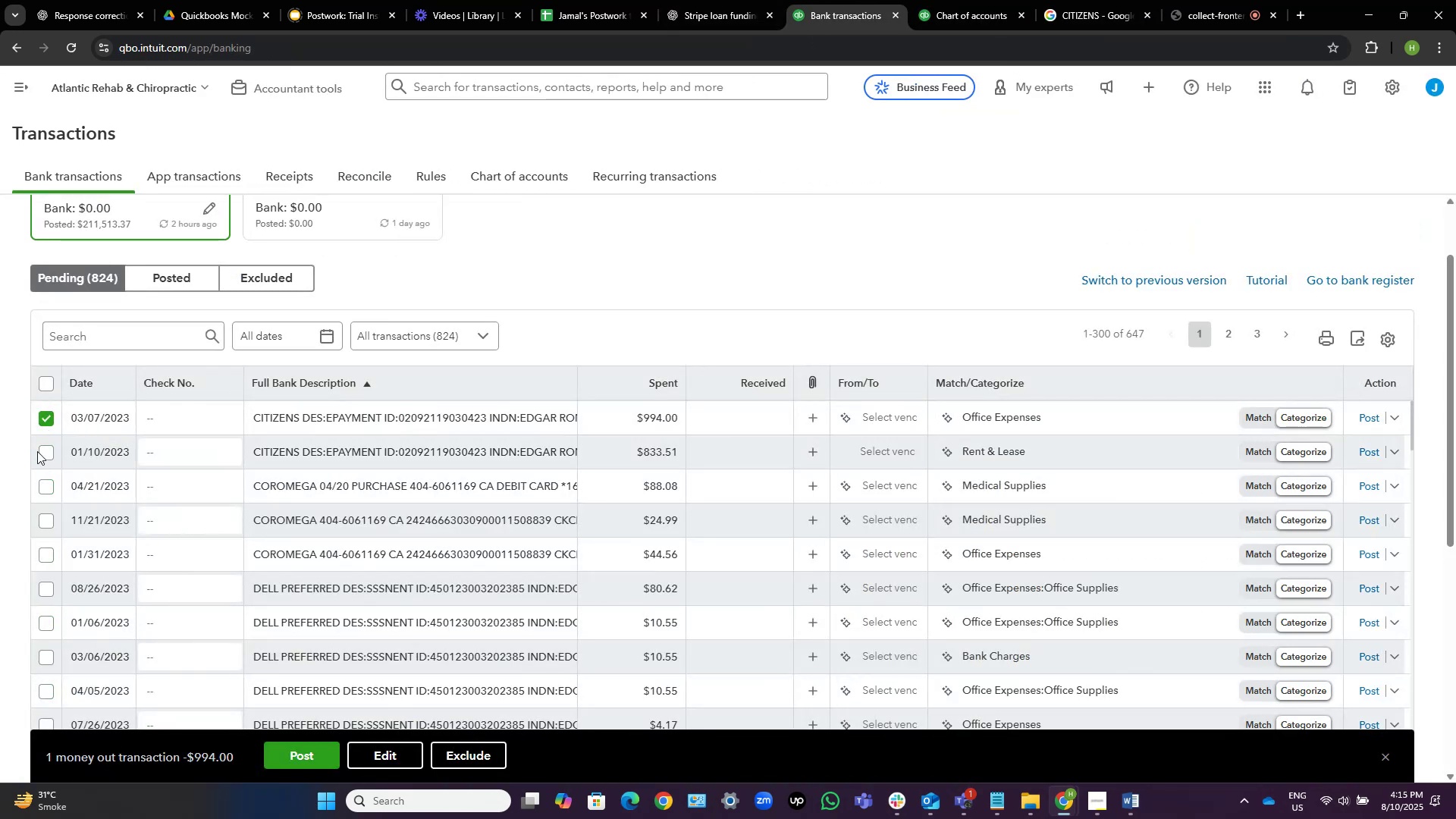 
left_click([49, 453])
 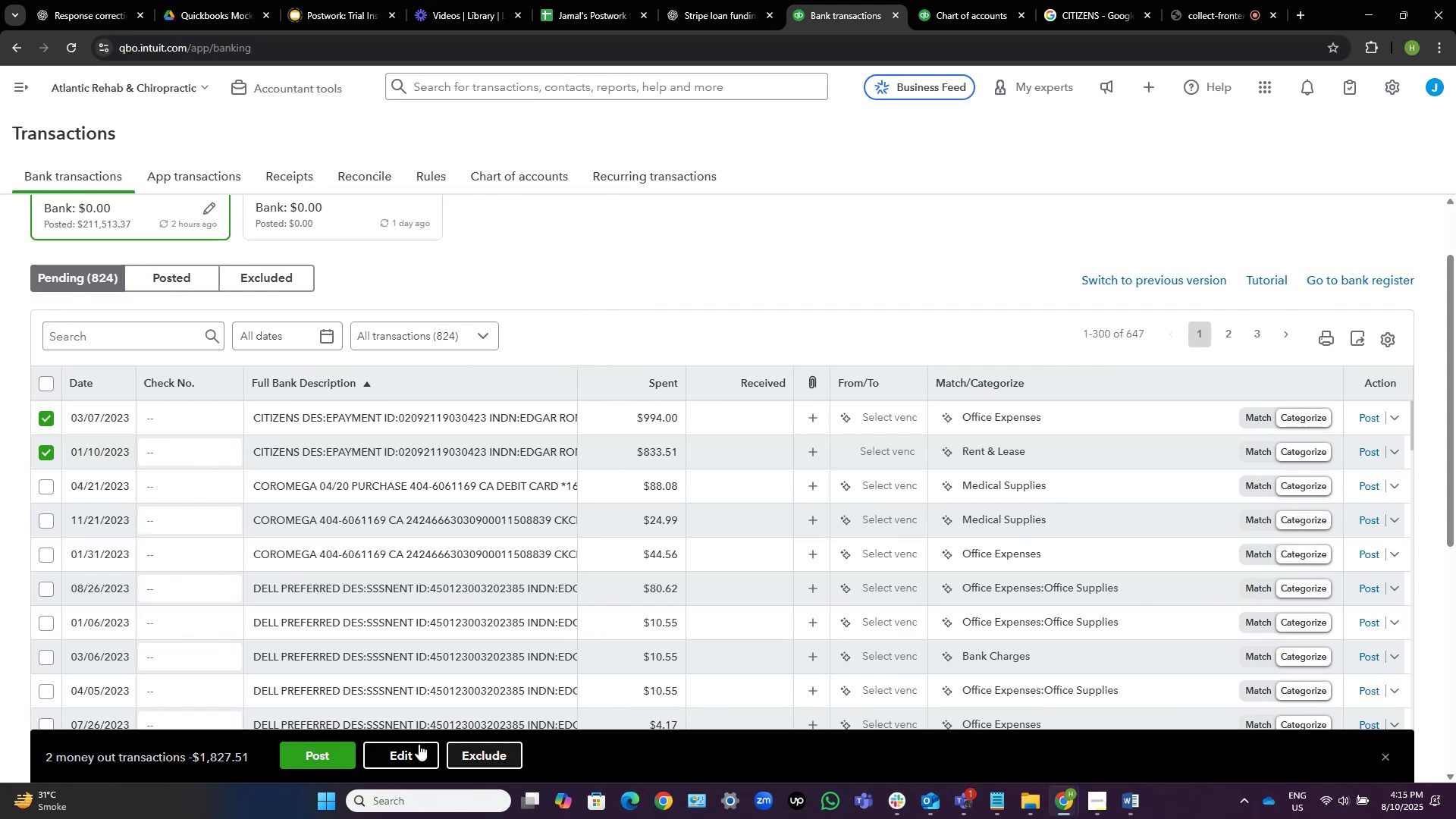 
left_click([400, 744])
 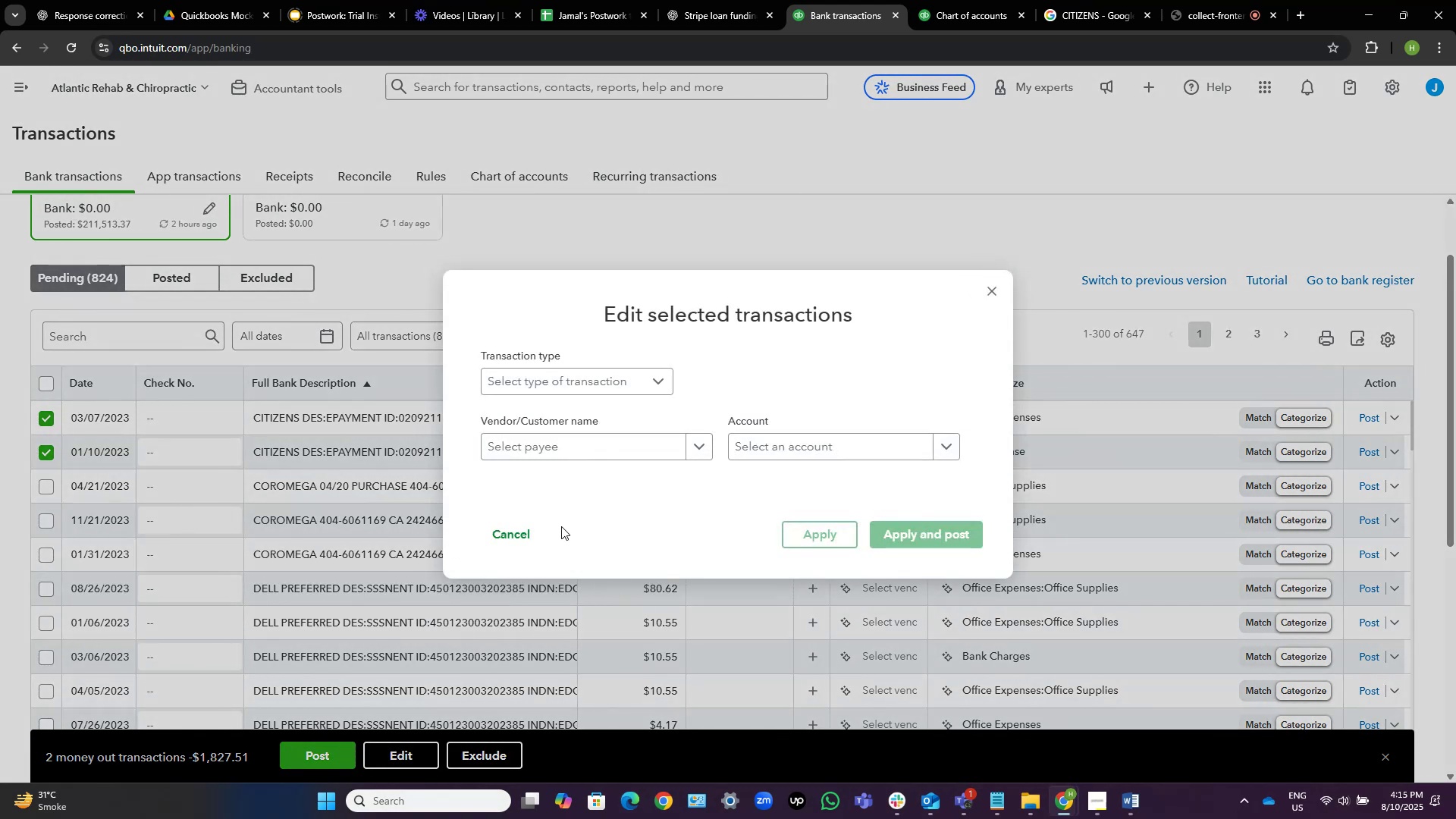 
left_click([588, 443])
 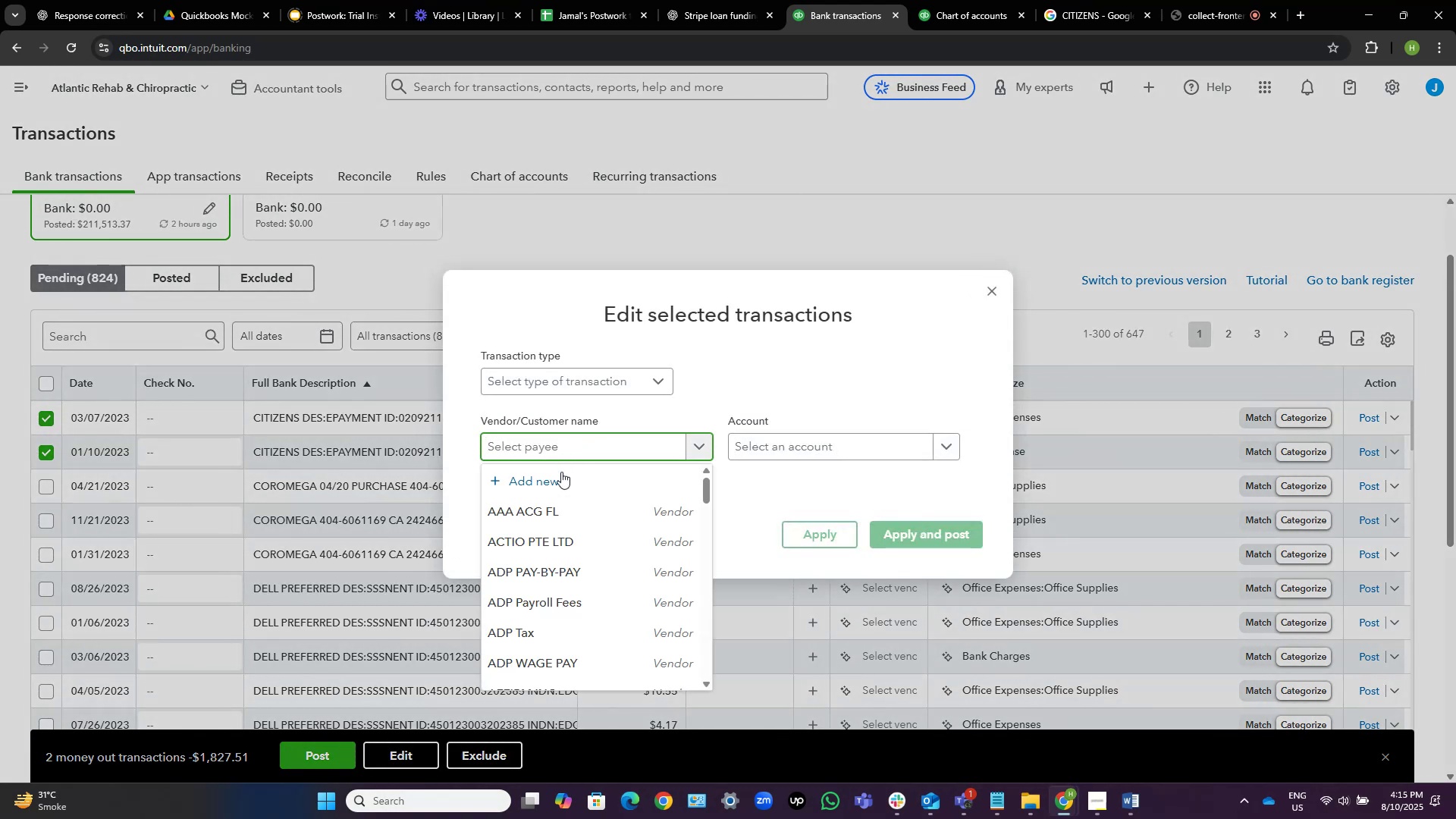 
left_click([563, 475])
 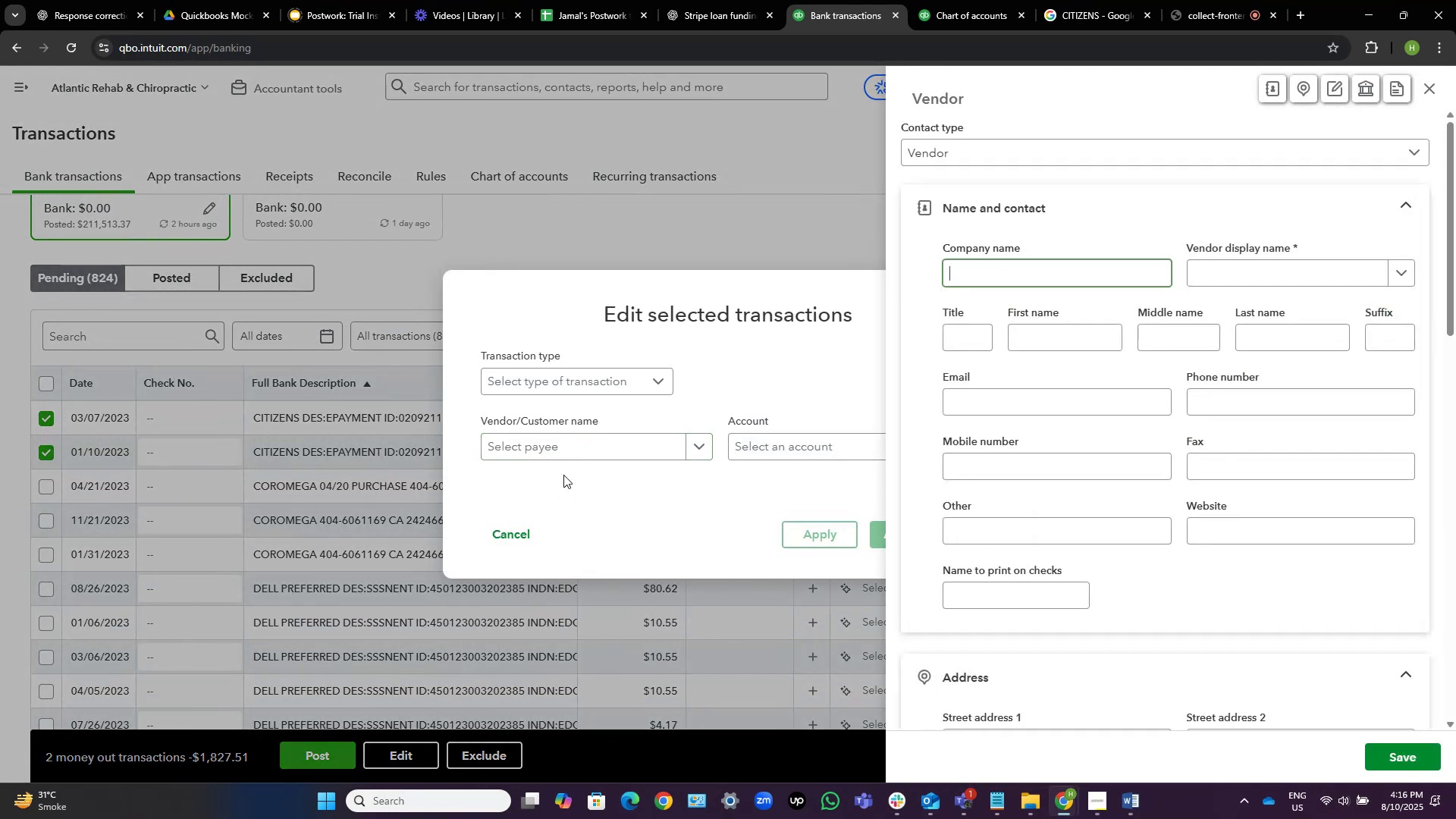 
key(Control+V)
 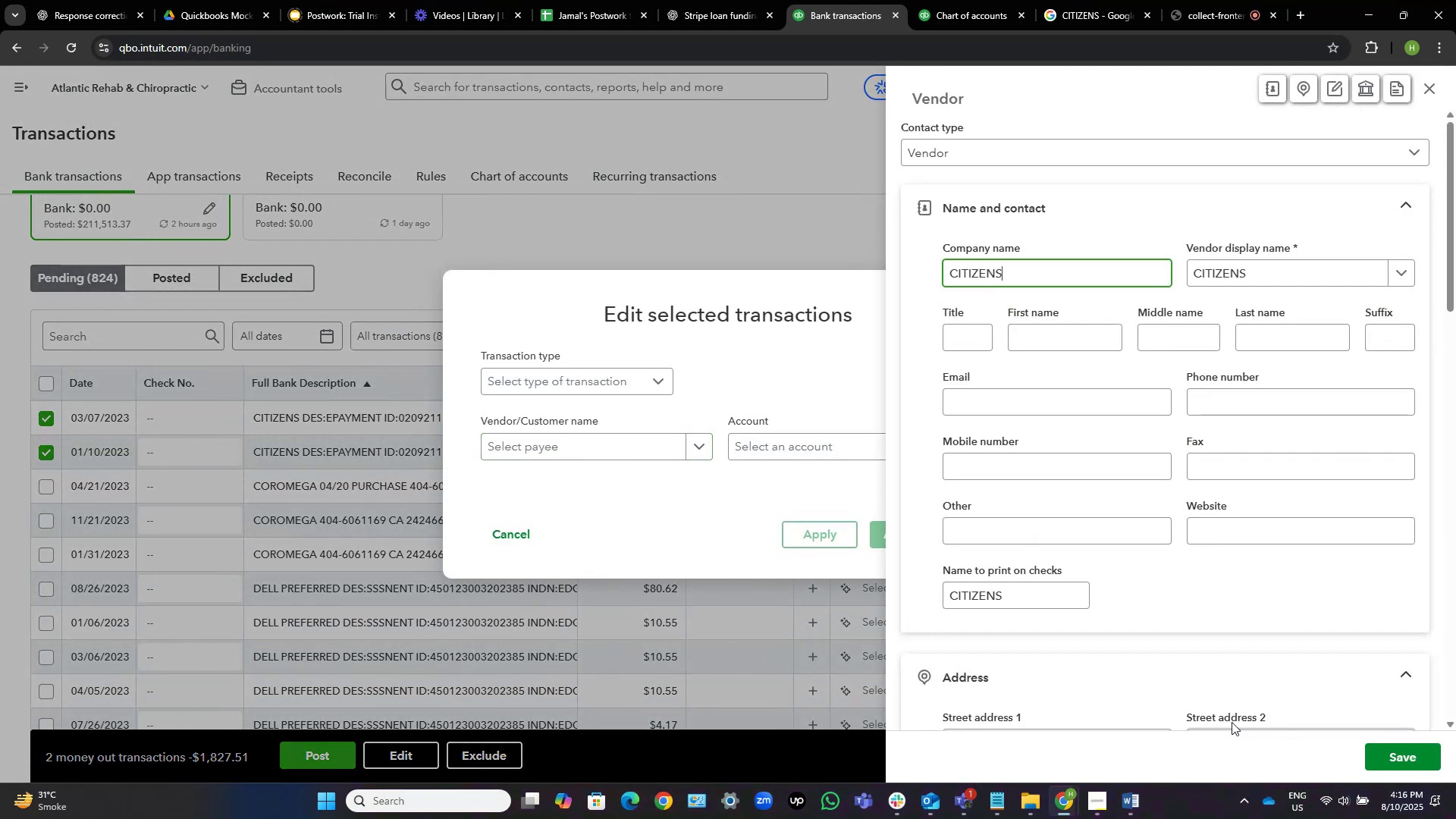 
left_click([1385, 753])
 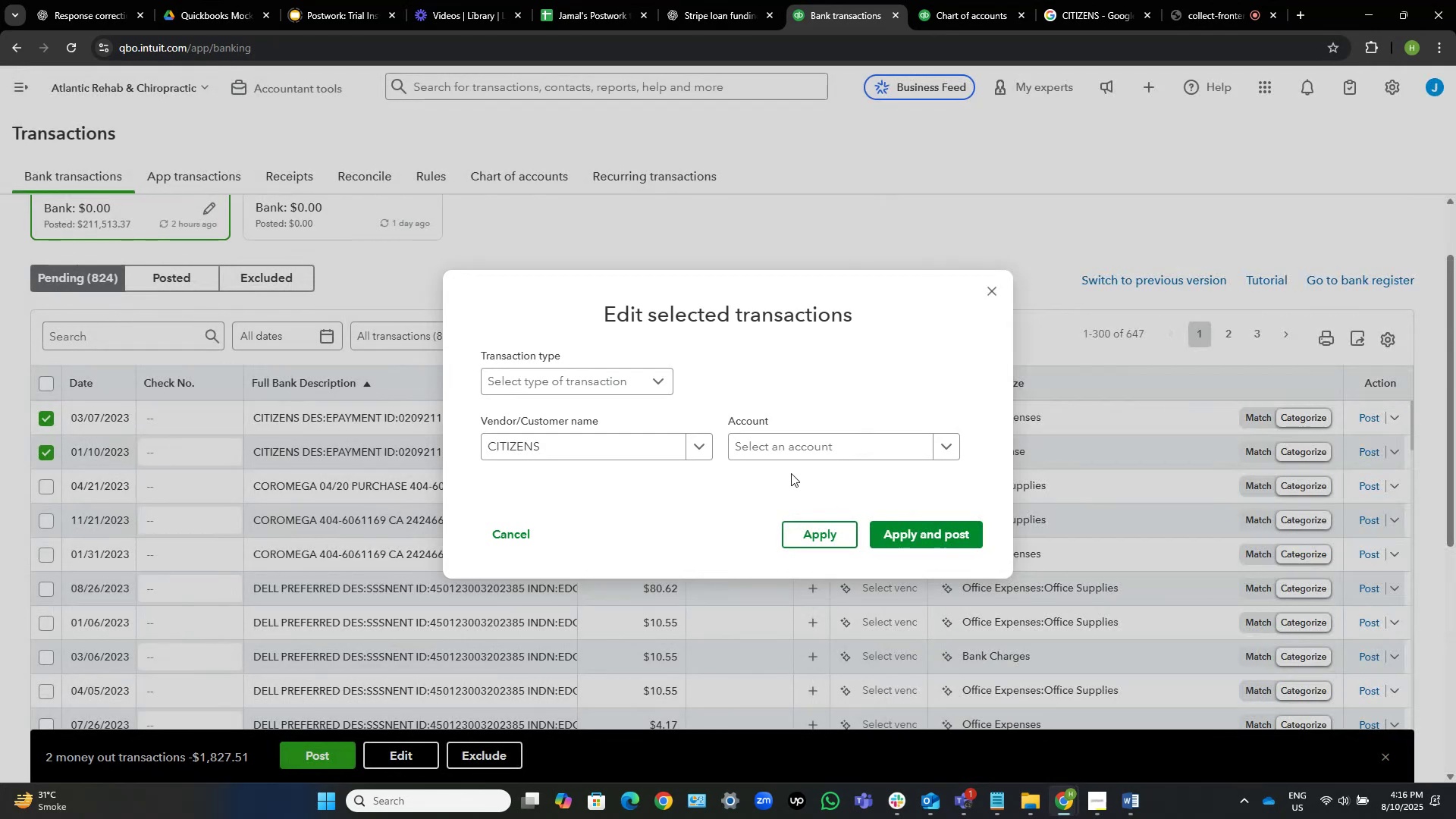 
left_click([802, 454])
 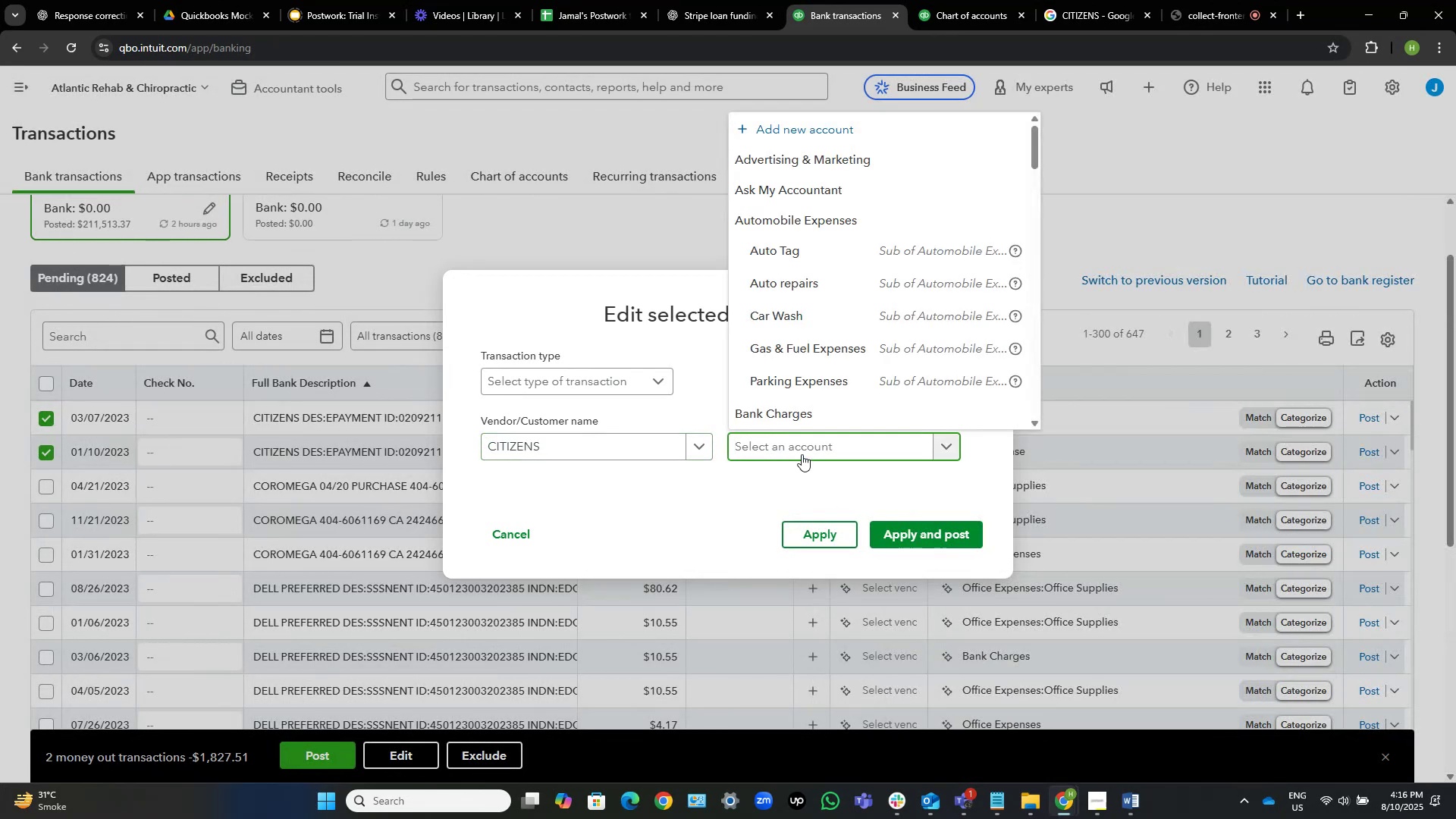 
type(owner)
 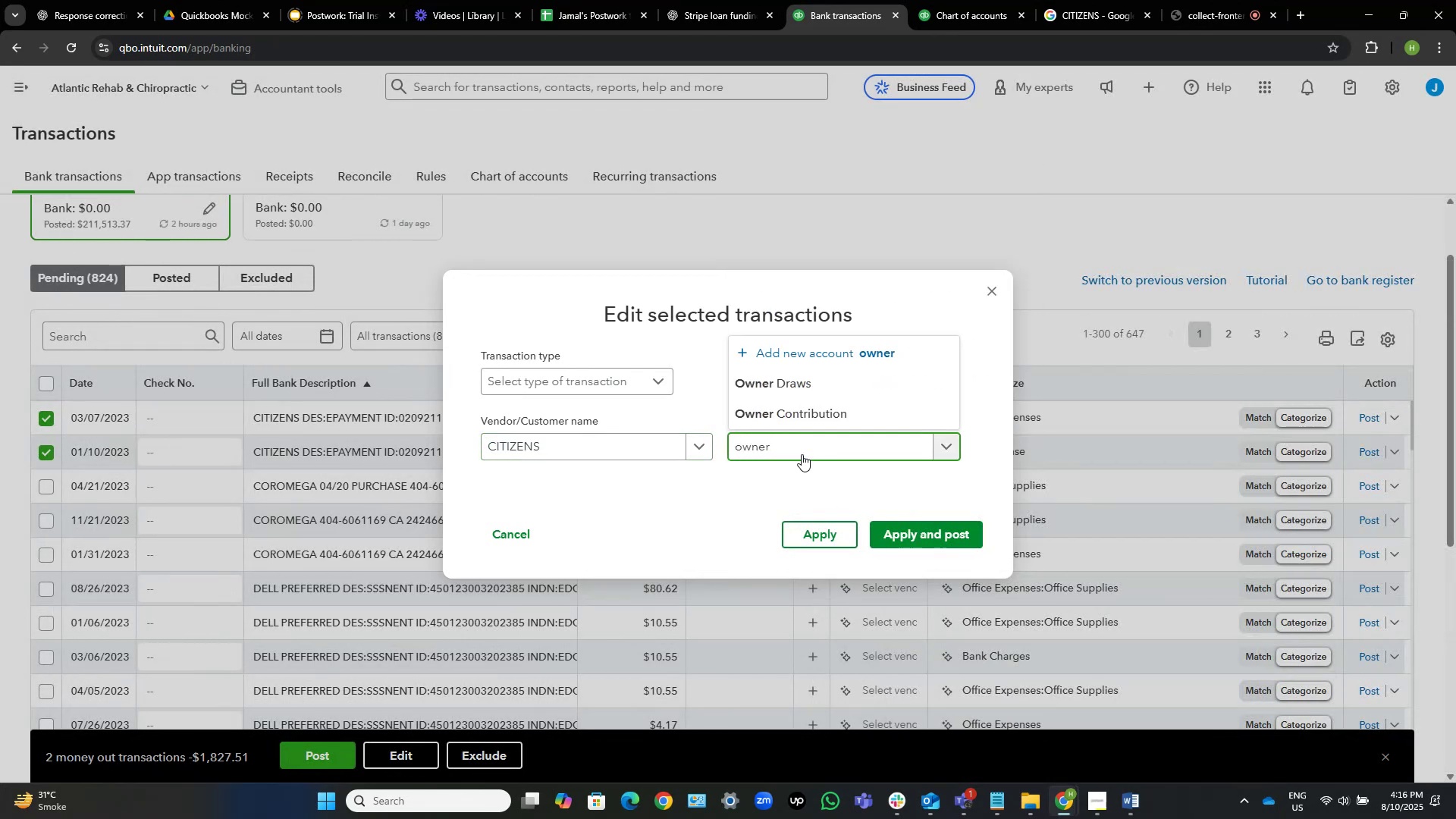 
key(ArrowDown)
 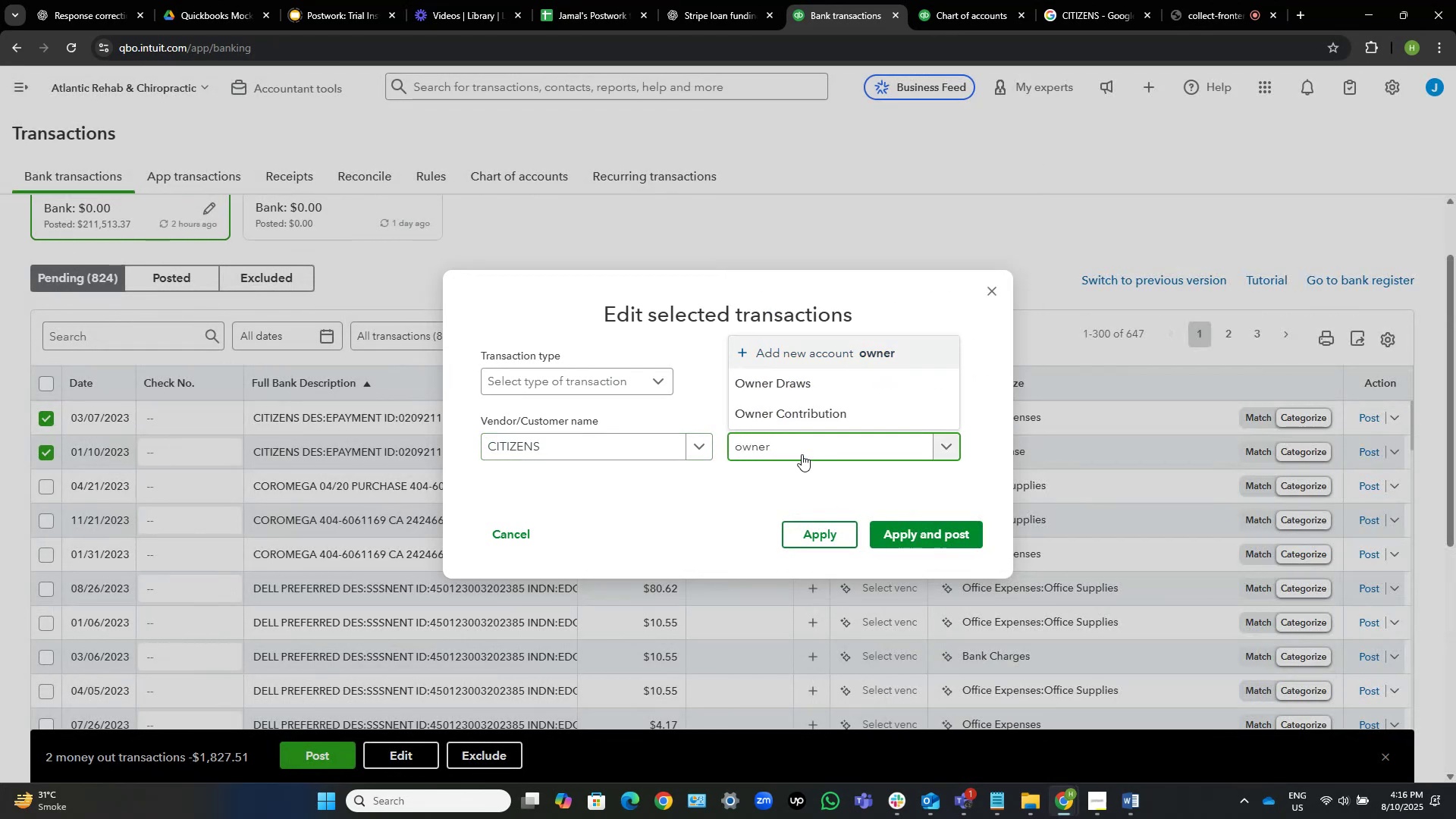 
key(ArrowDown)
 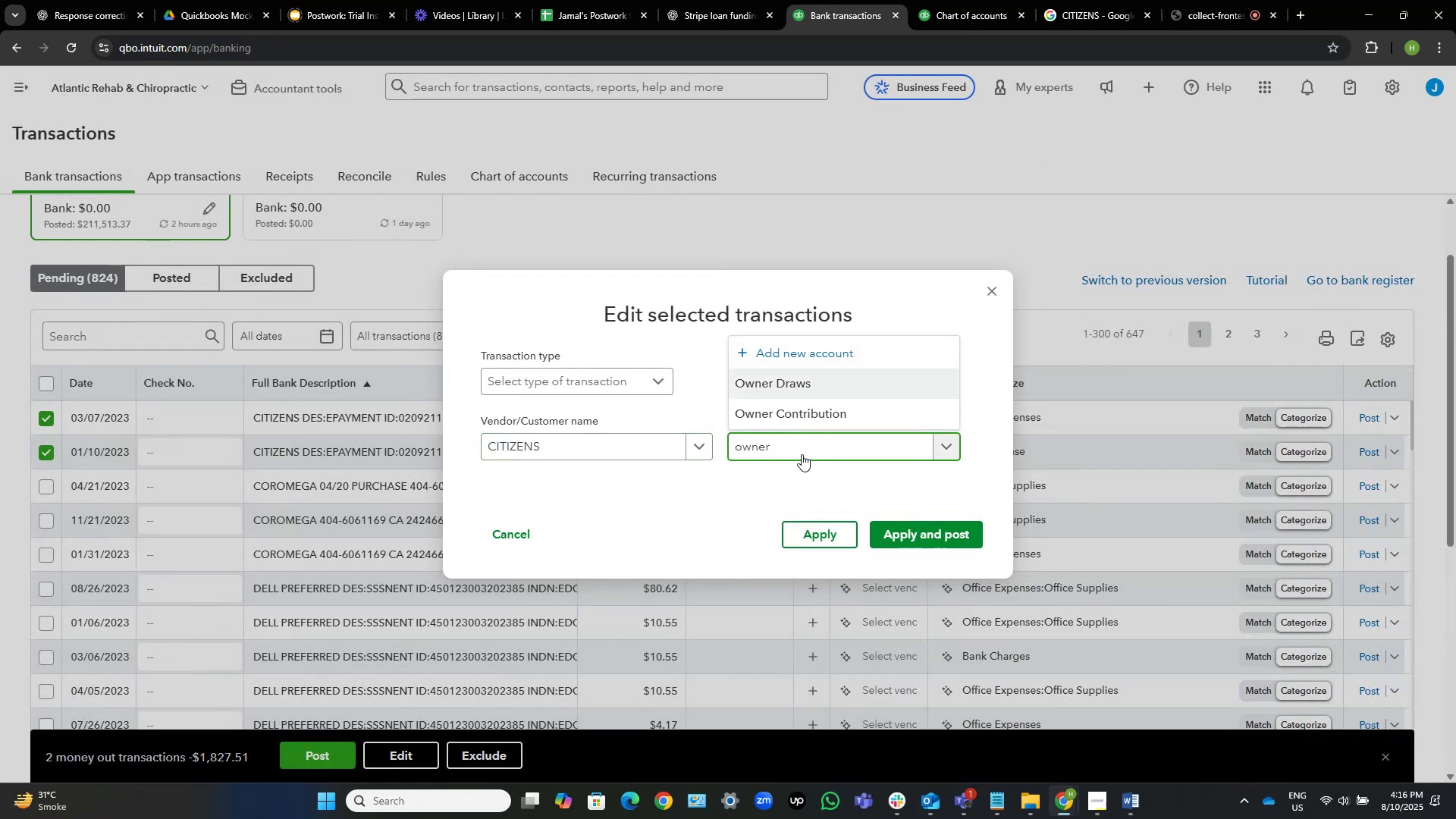 
key(NumpadEnter)
 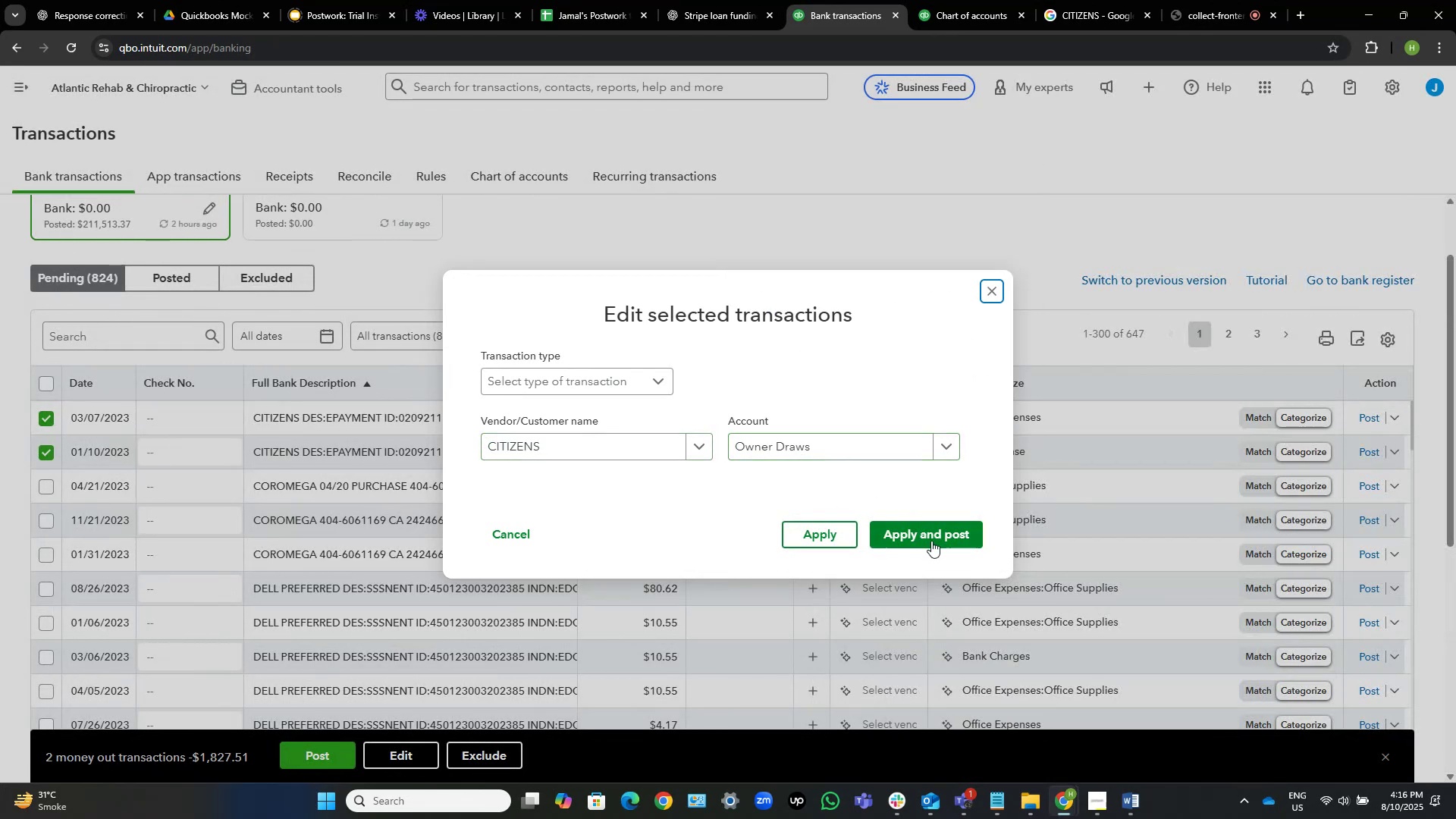 
left_click([952, 534])
 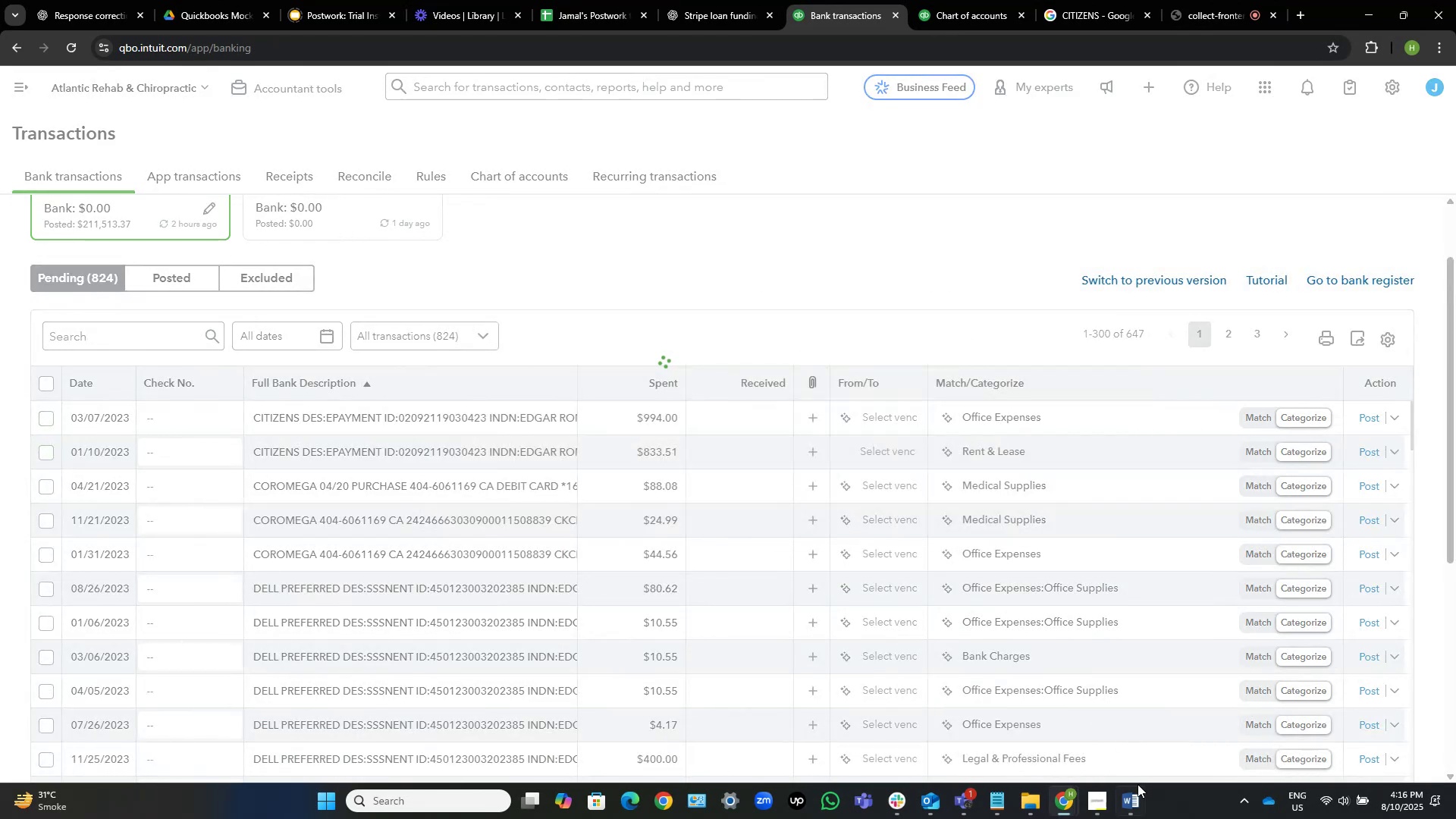 
left_click([1129, 796])
 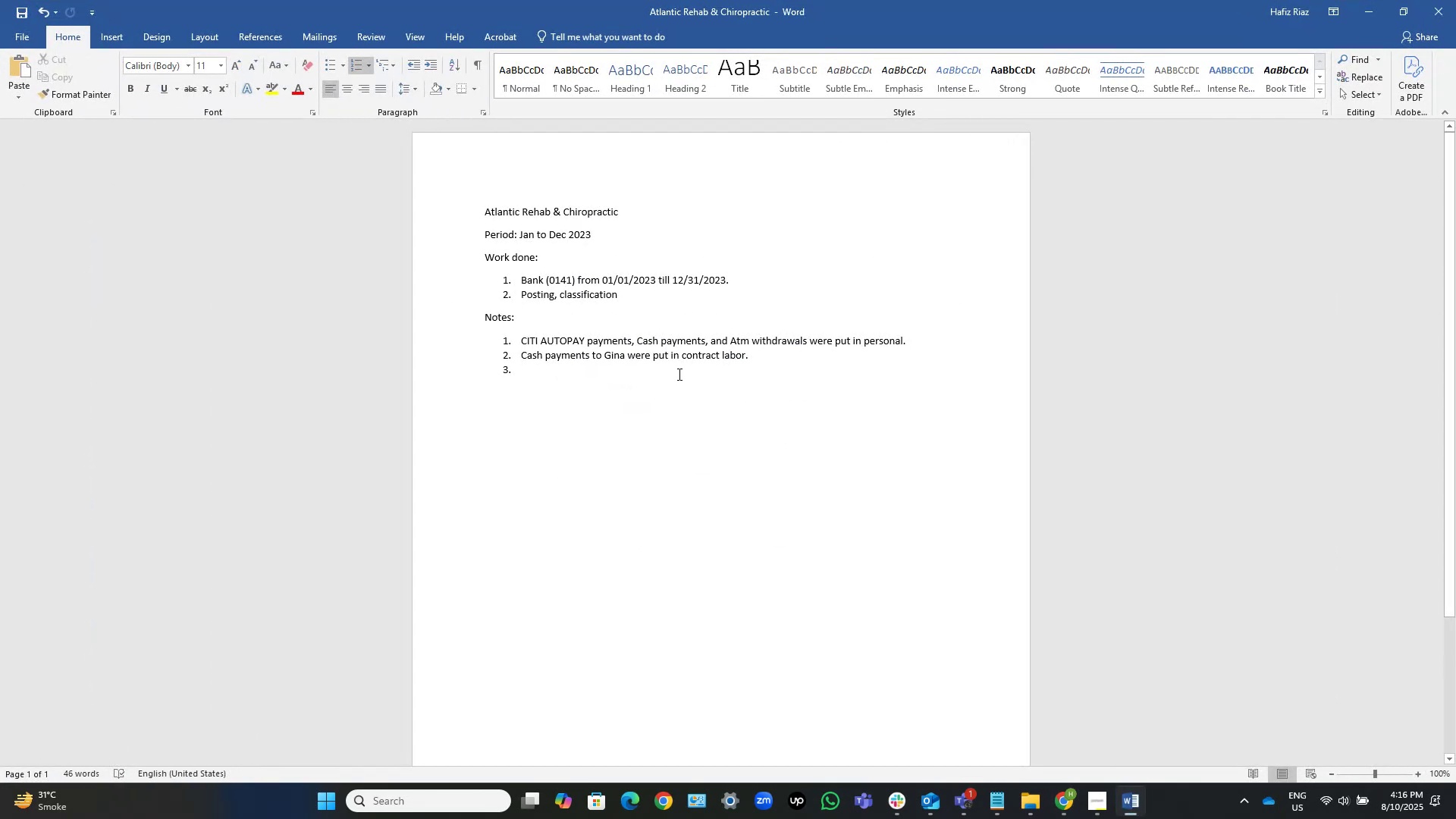 
key(Control+V)
 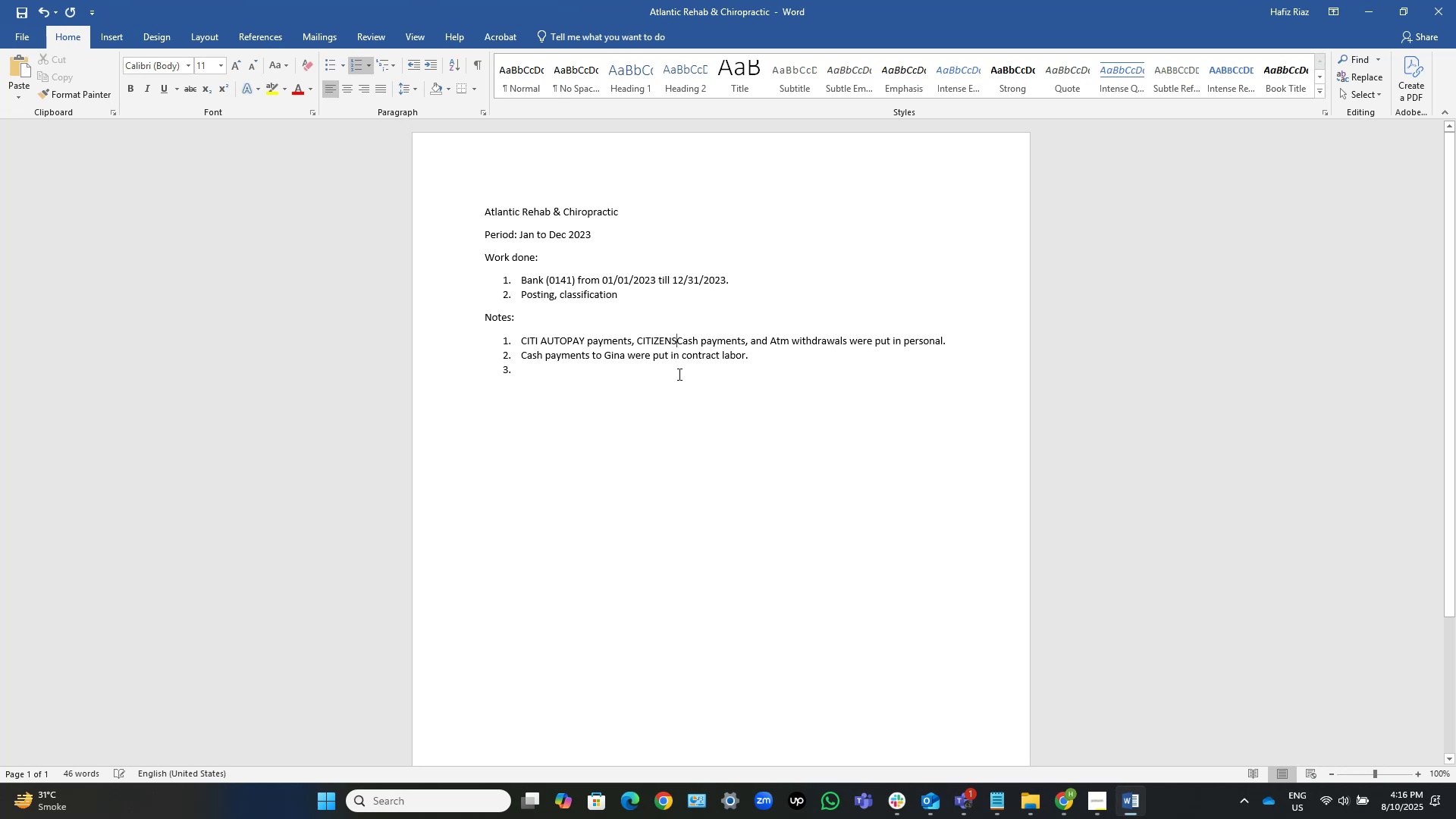 
type( pyments, )
 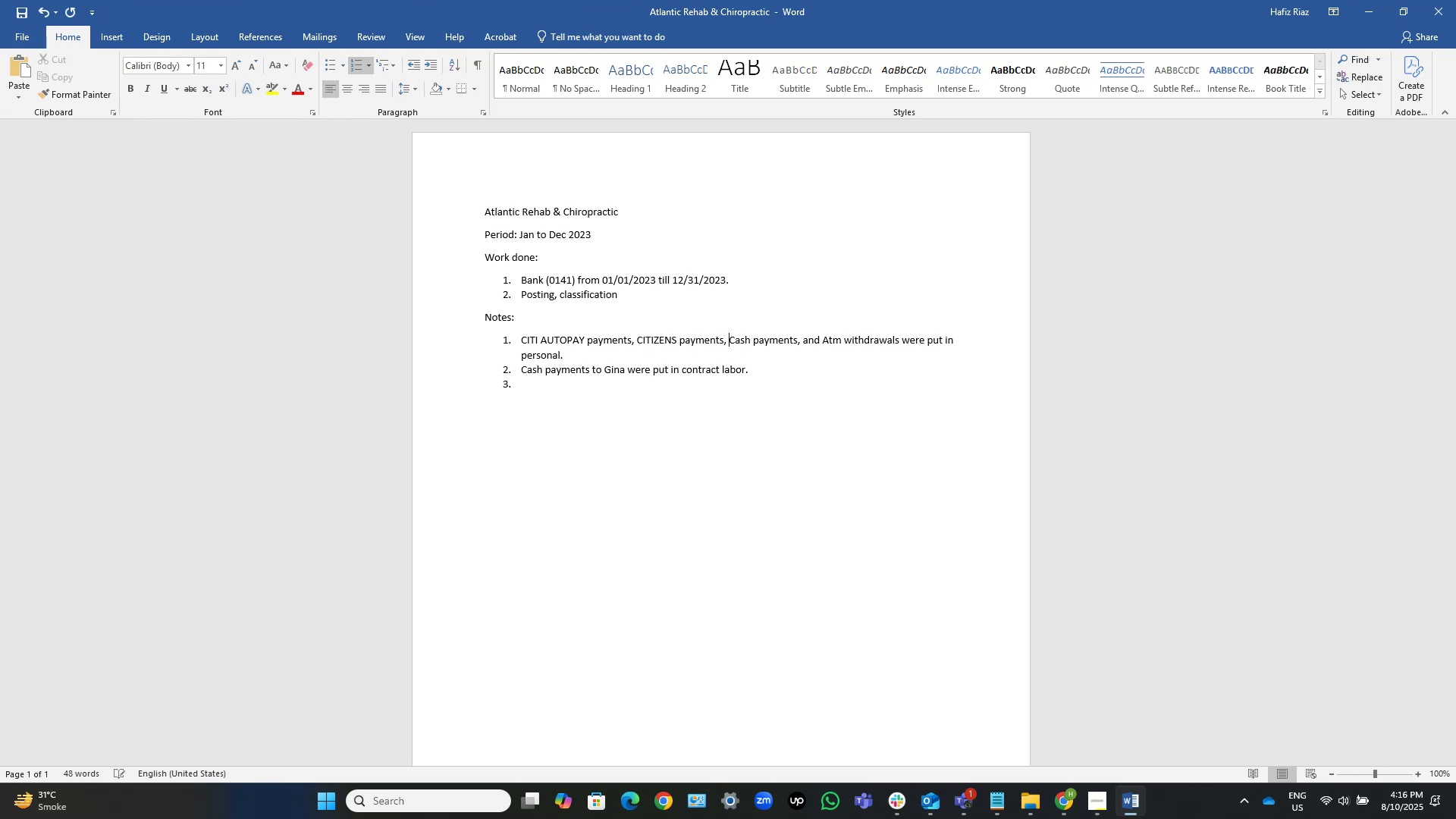 
hold_key(key=A, duration=0.3)
 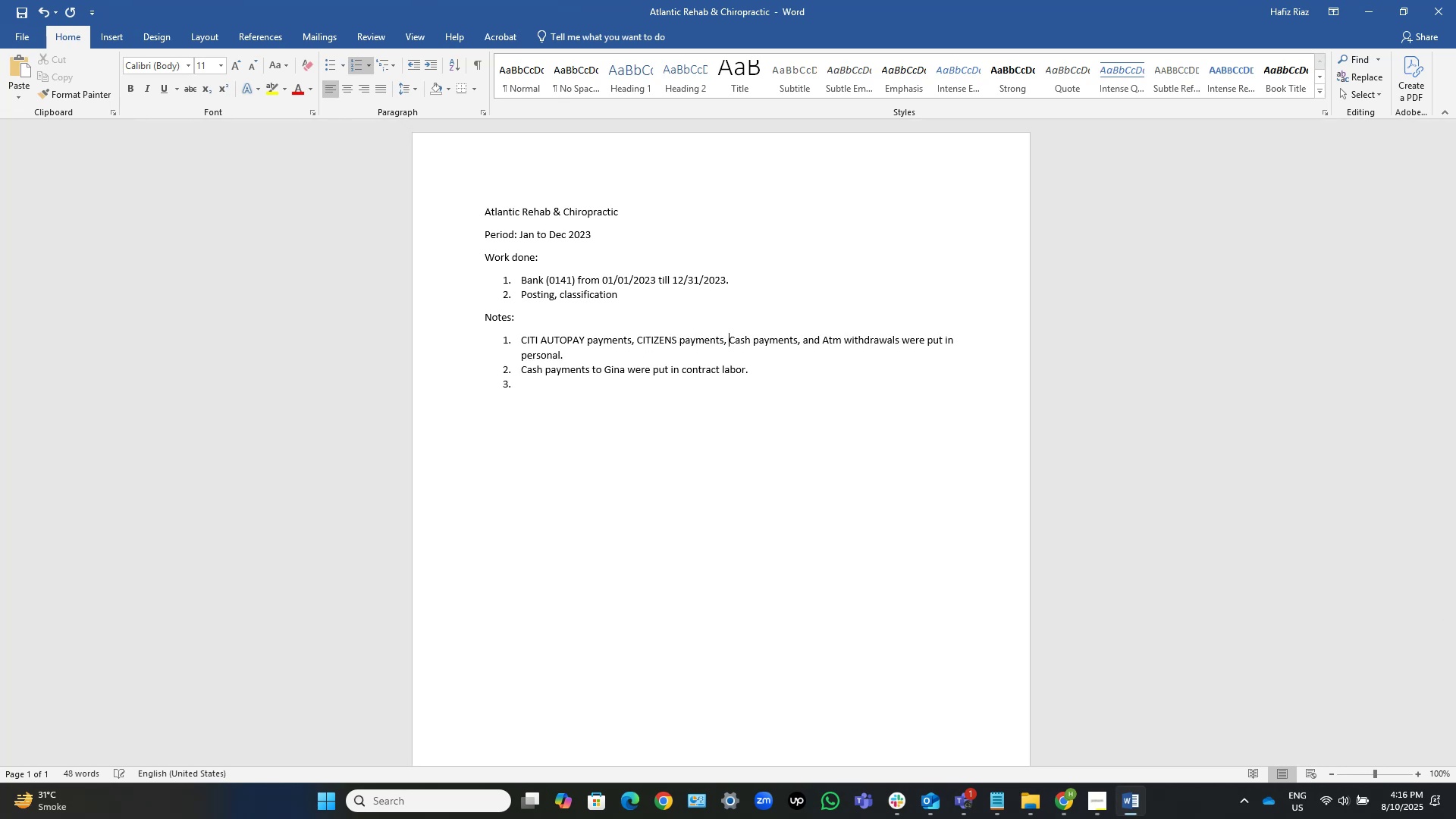 
key(Control+S)
 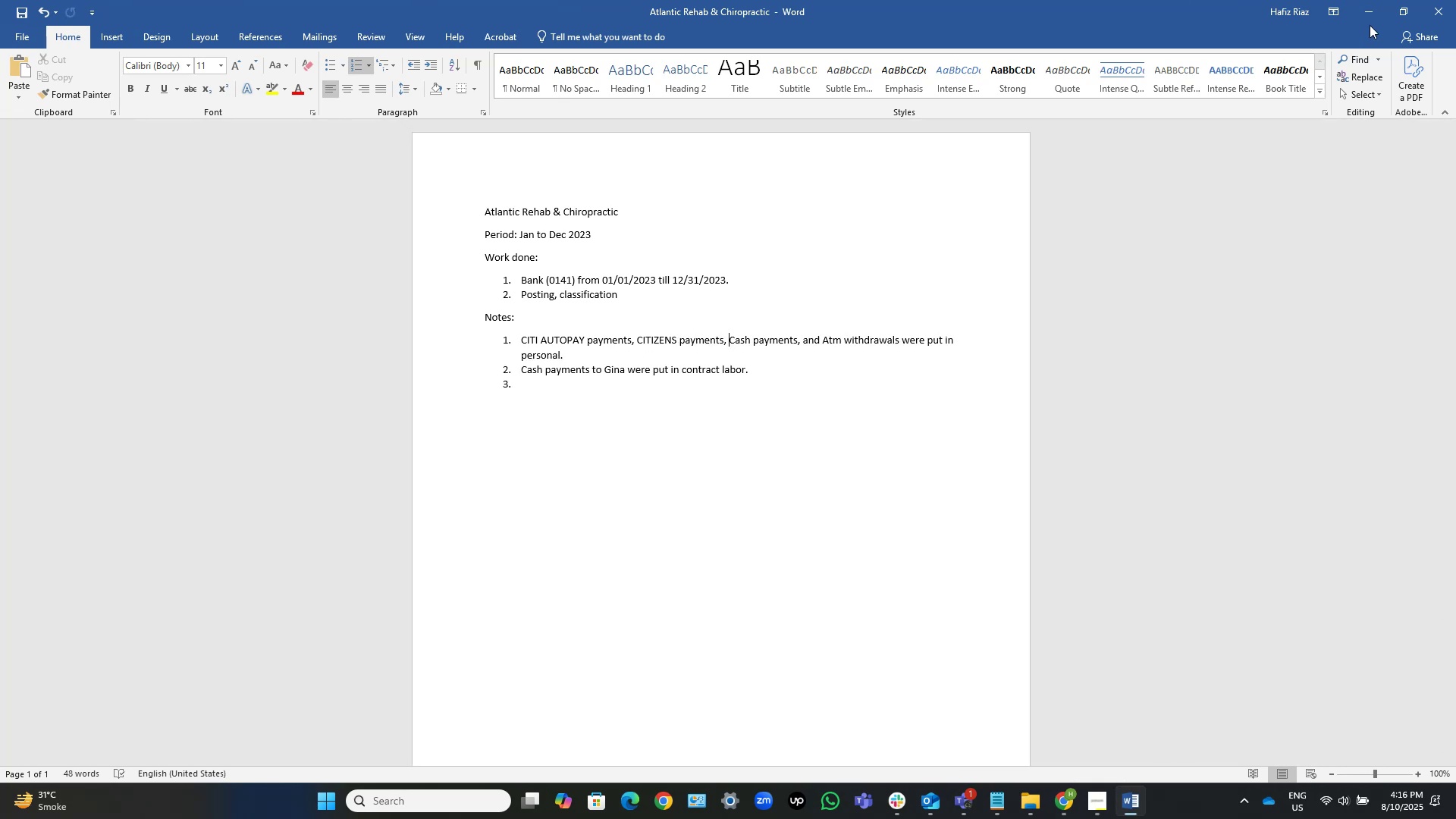 
left_click([1369, 14])
 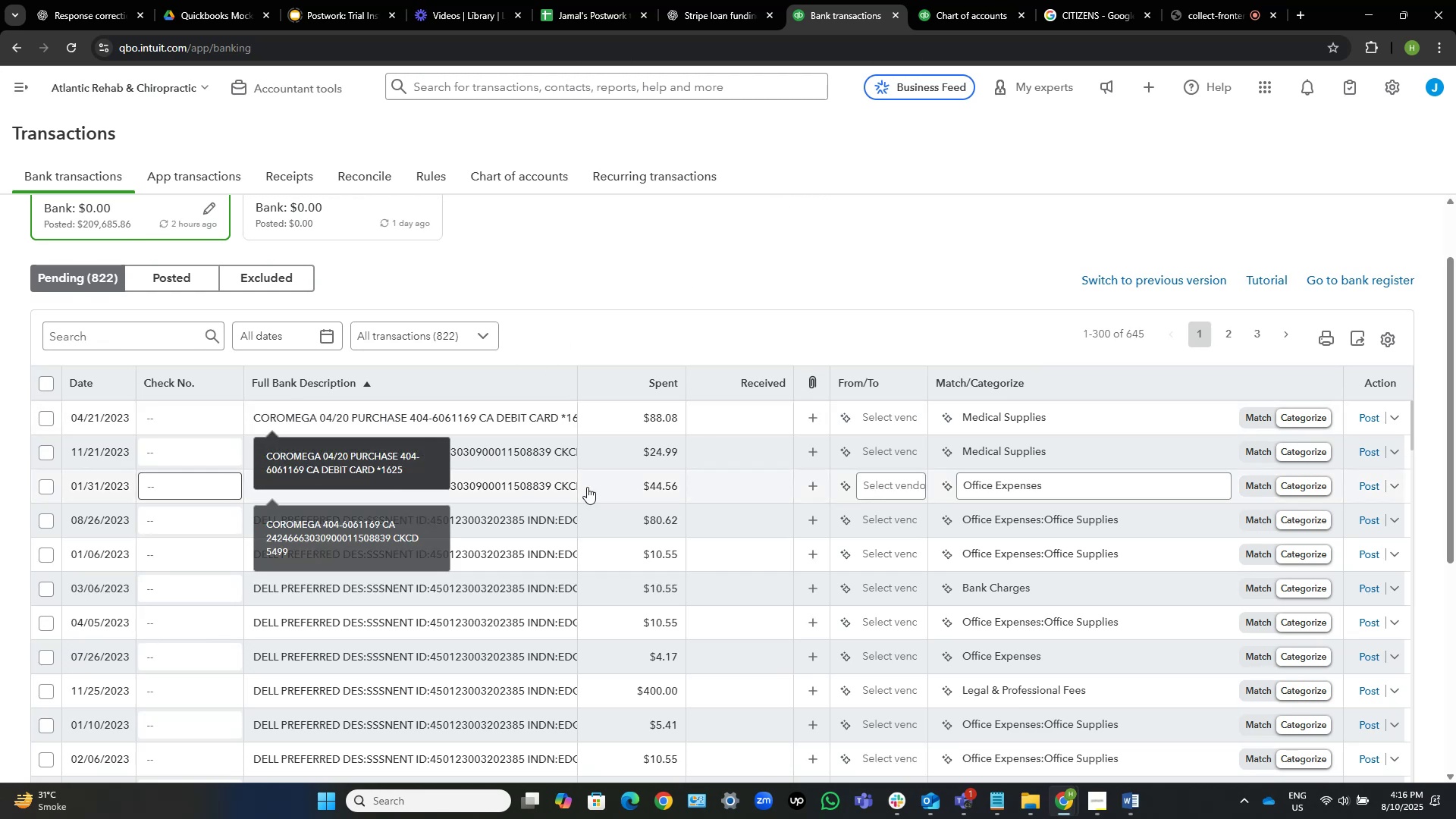 
wait(7.08)
 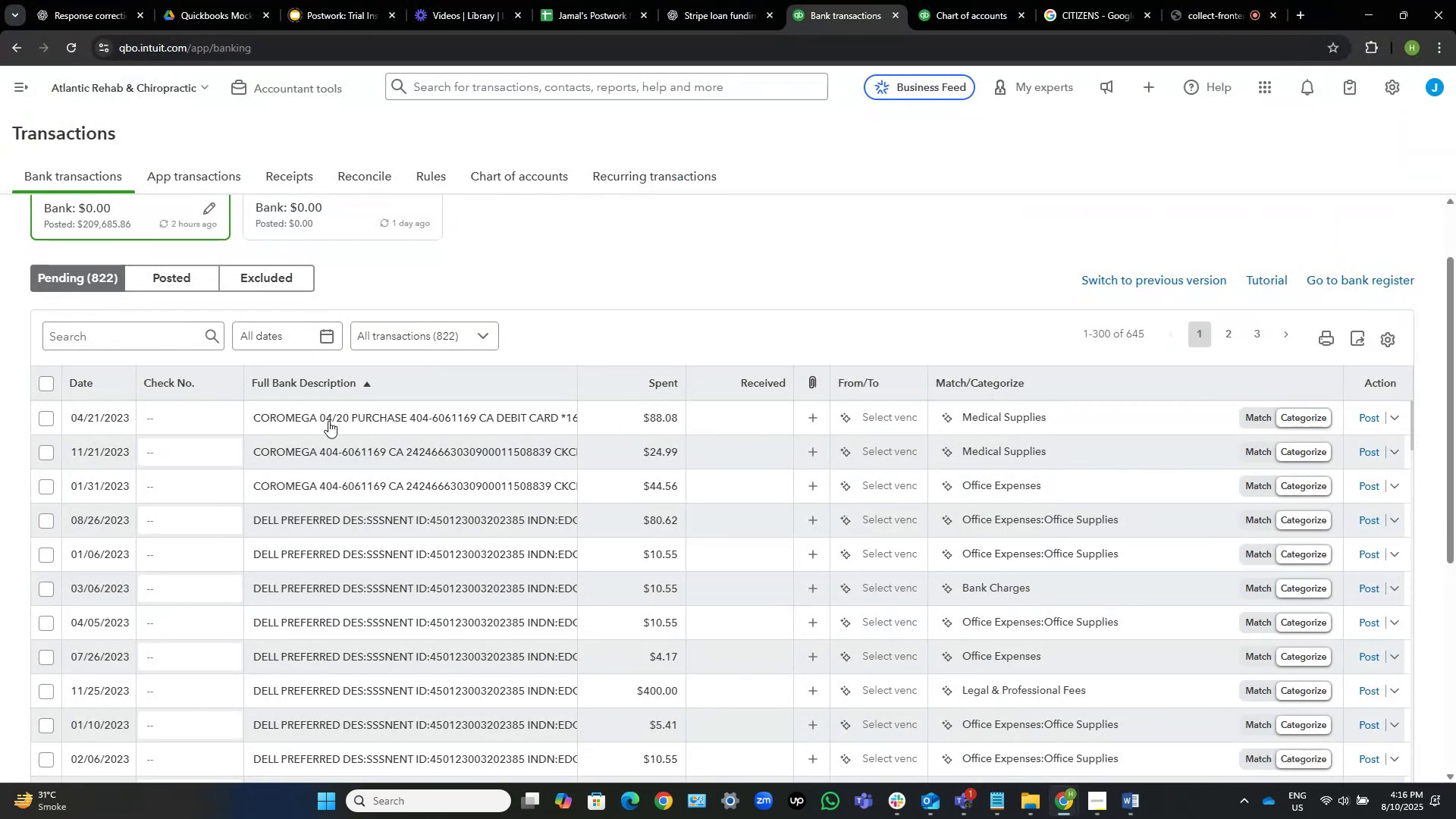 
left_click([520, 480])
 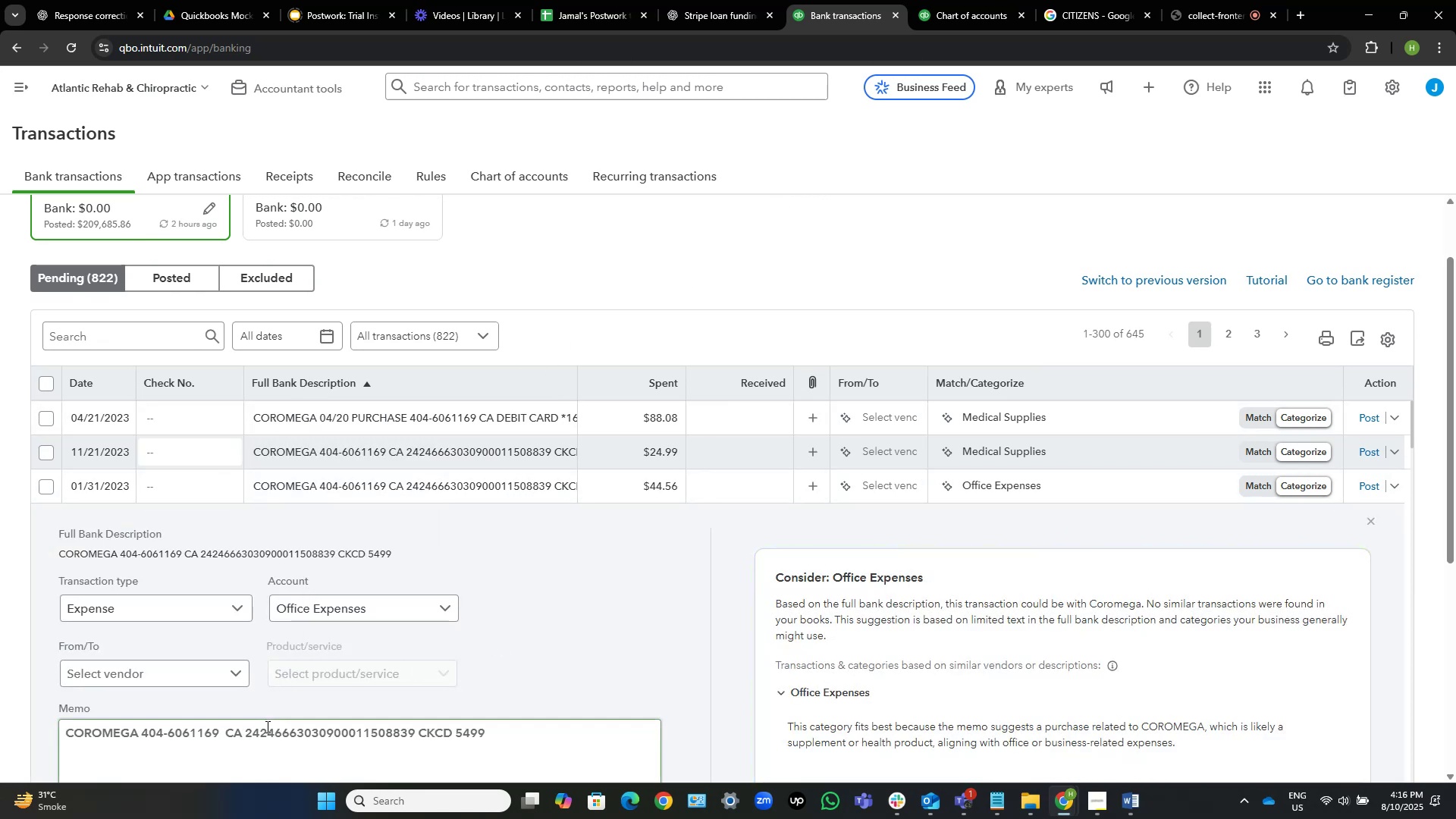 
left_click_drag(start_coordinate=[240, 734], to_coordinate=[58, 725])
 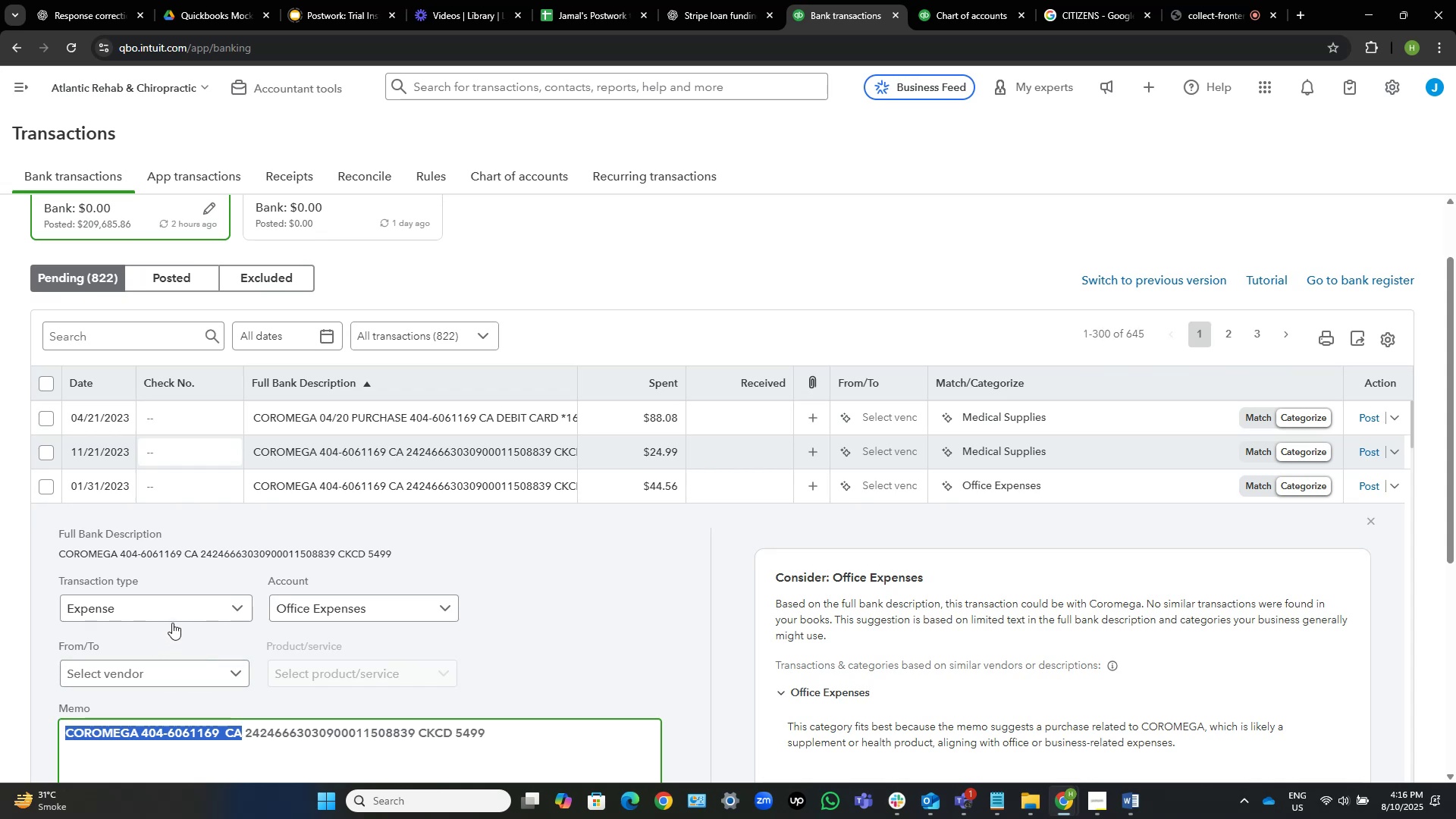 
key(Control+C)
 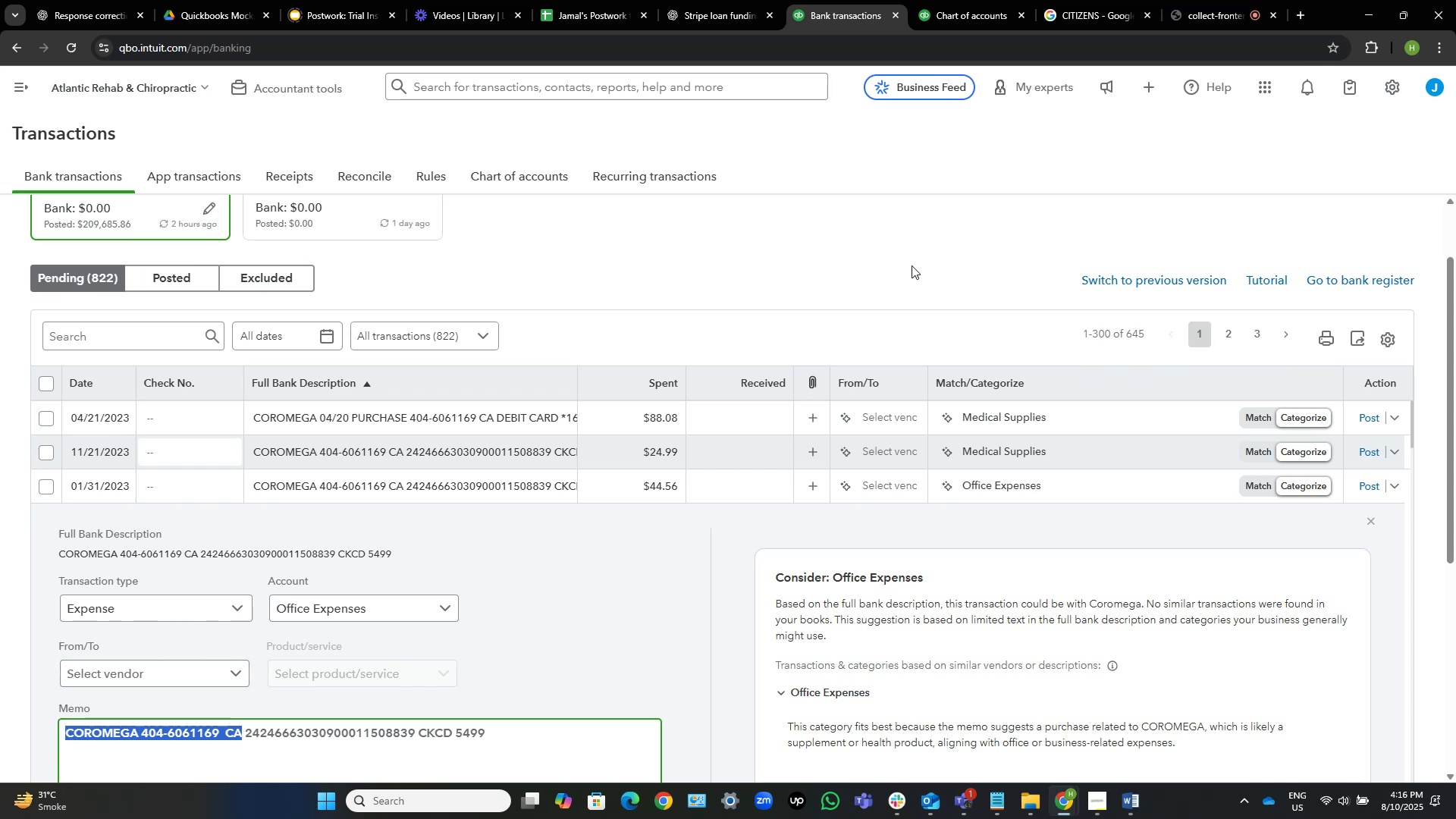 
key(Control+C)
 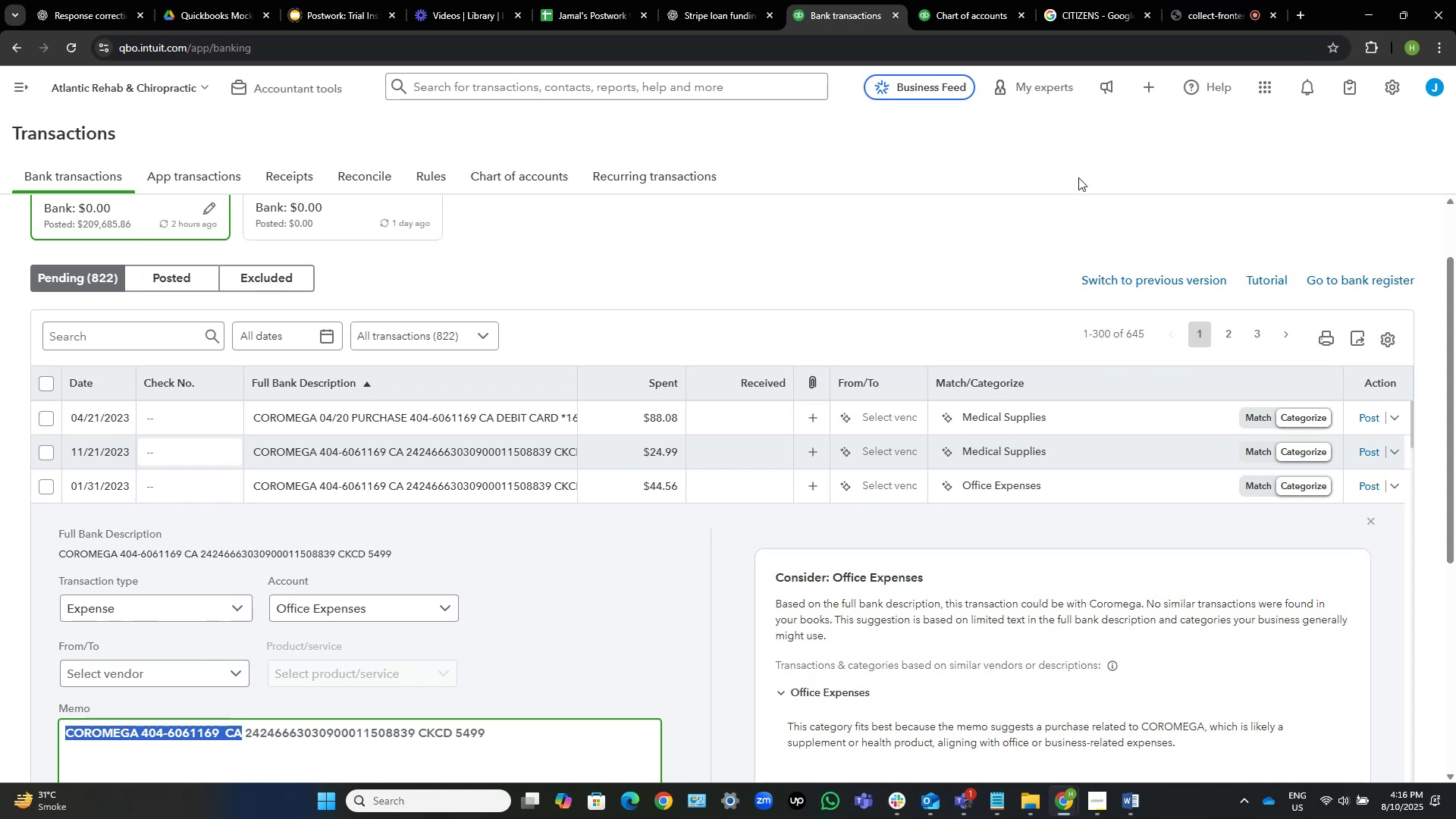 
key(Control+C)
 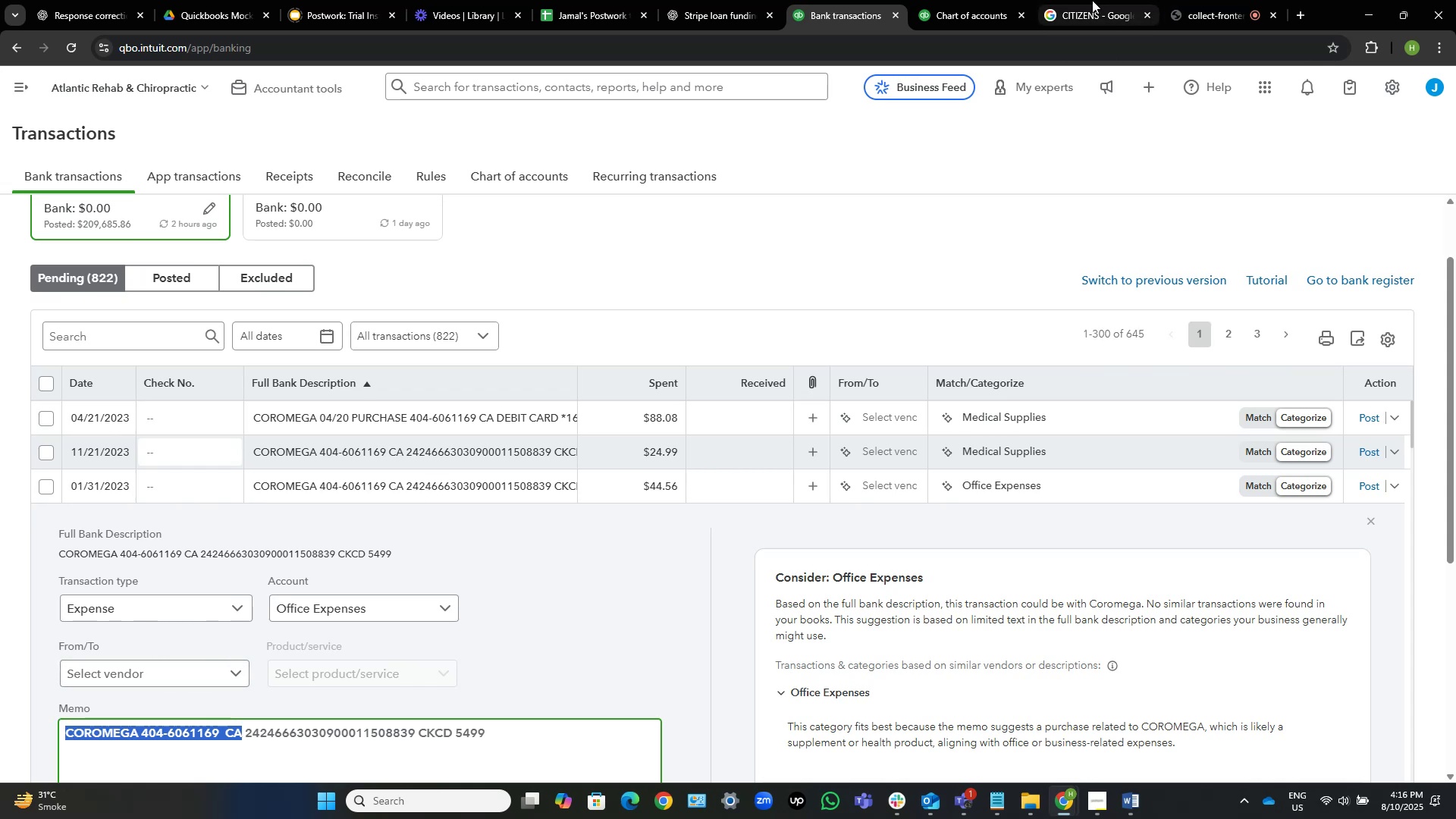 
left_click([1092, 0])
 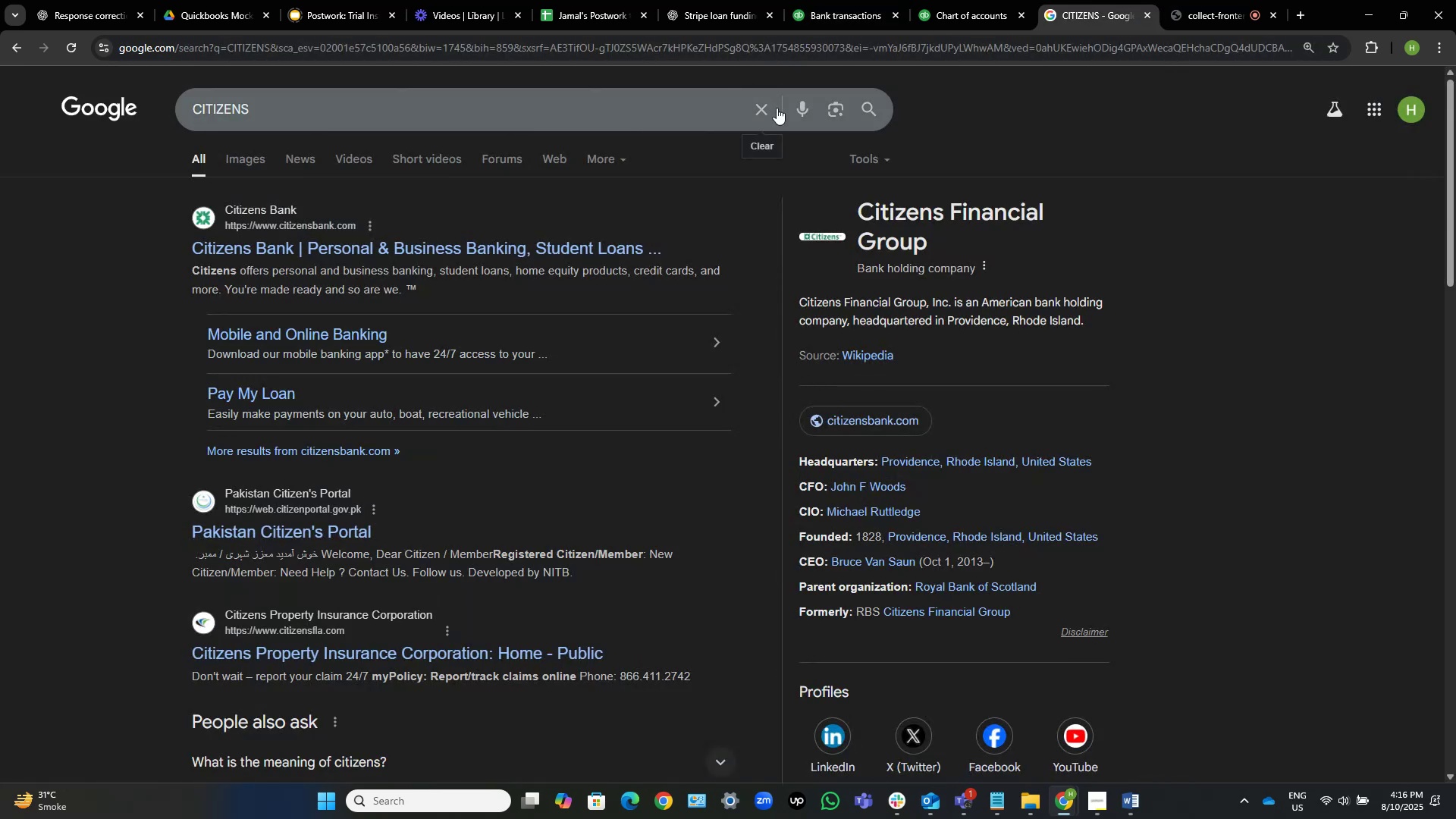 
left_click([759, 107])
 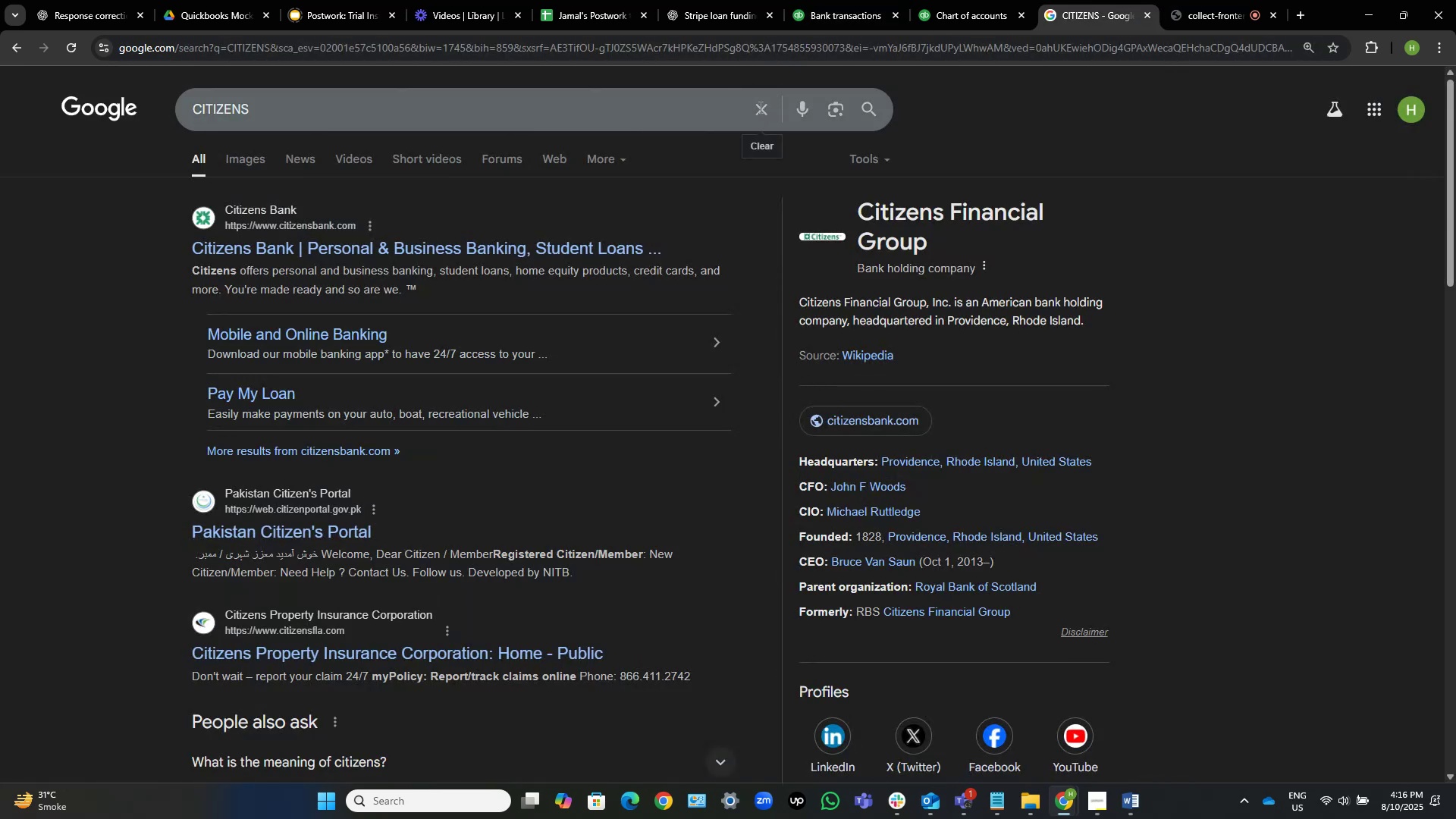 
key(Control+V)
 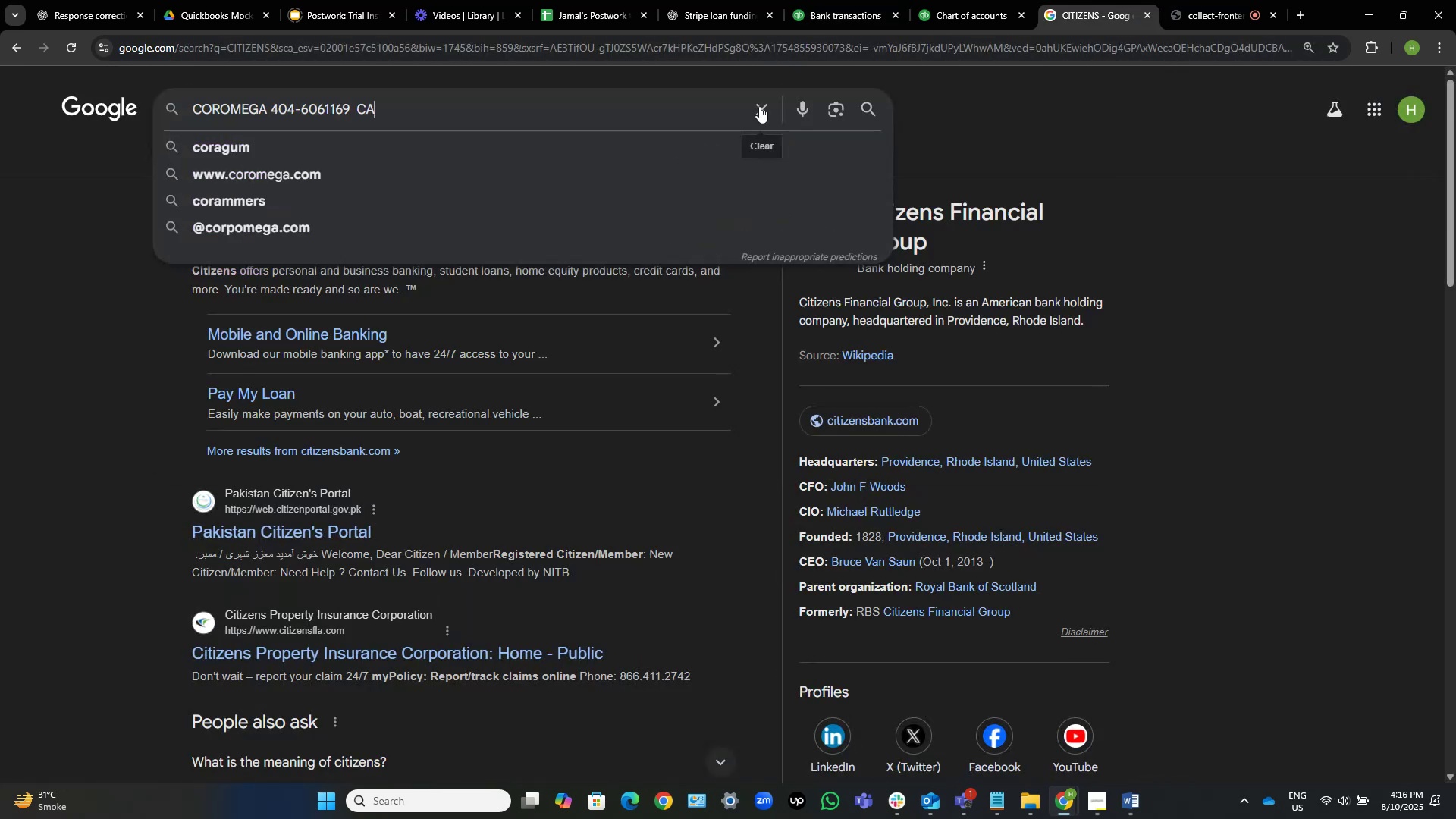 
key(Control+ArrowLeft)
 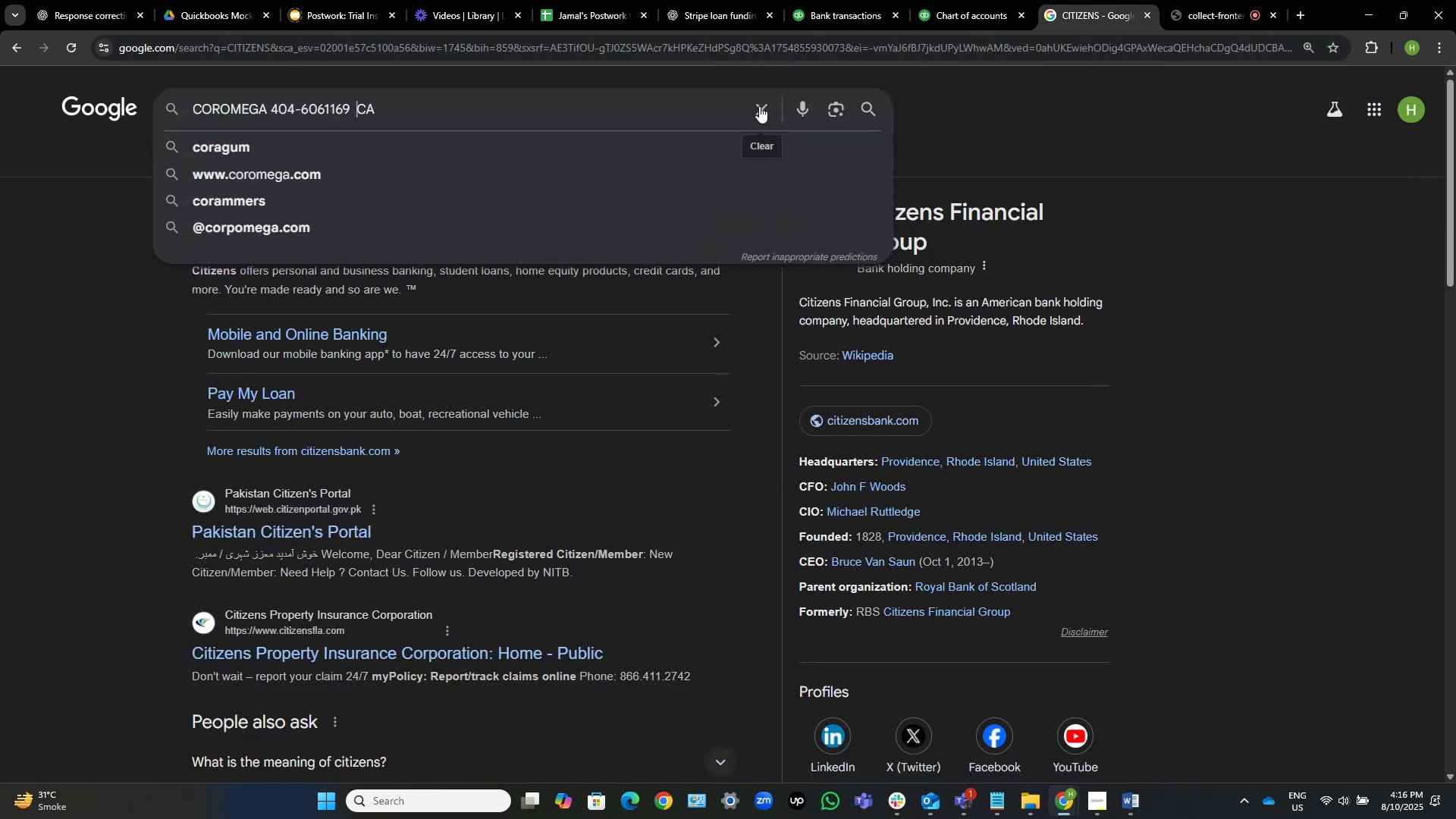 
key(Control+Shift+ArrowLeft)
 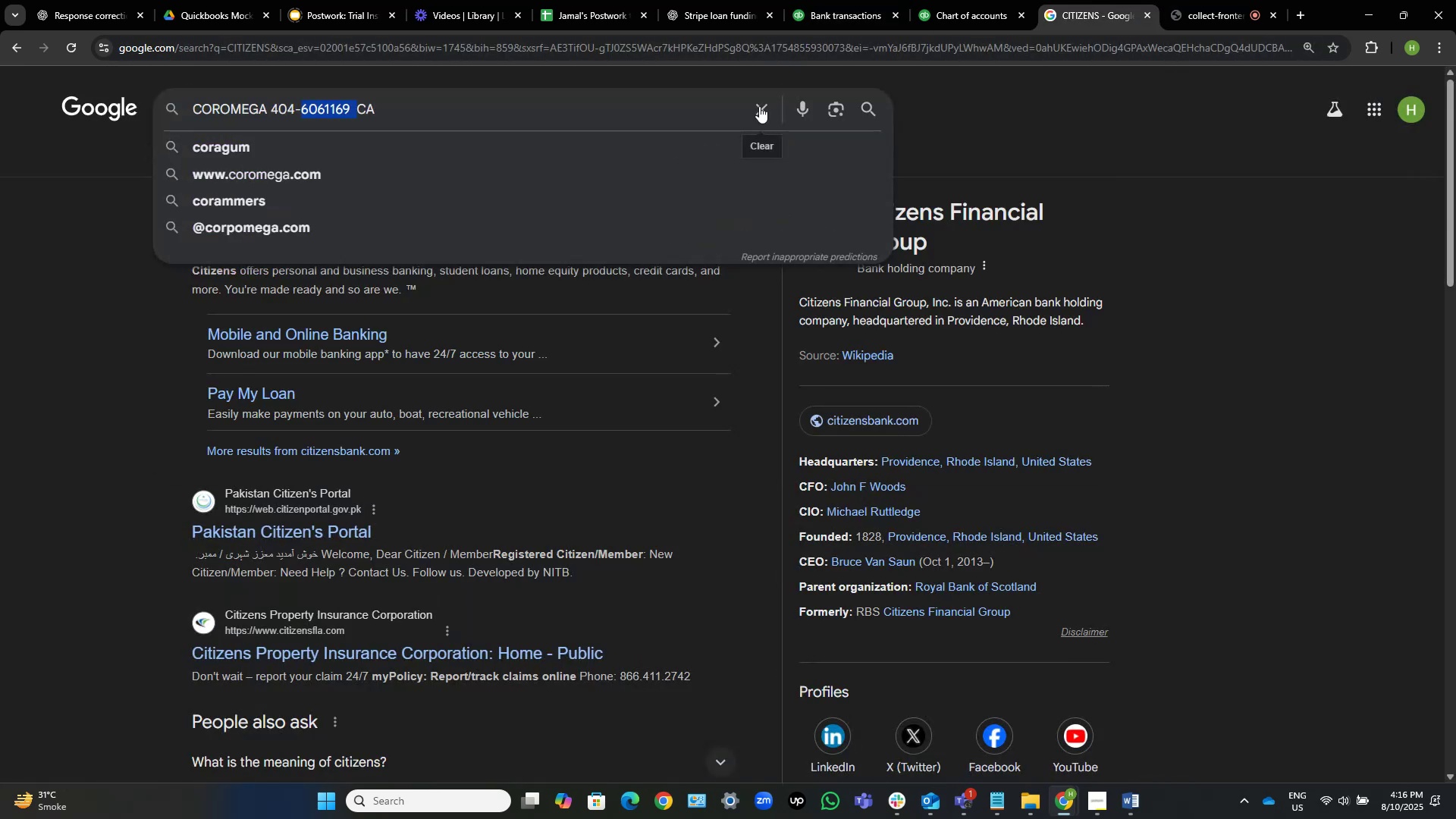 
key(Control+Shift+ArrowLeft)
 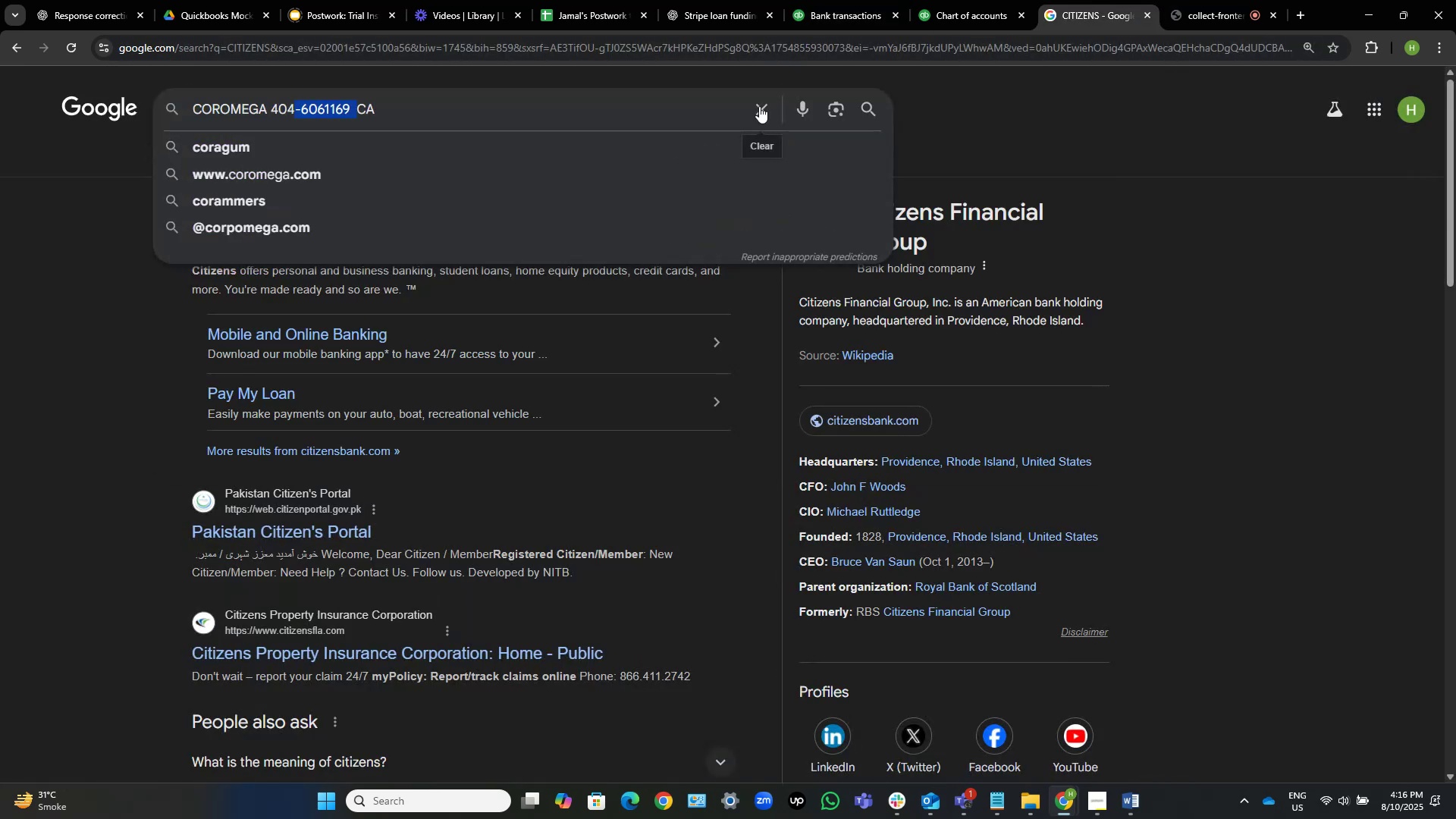 
key(Control+Shift+ArrowLeft)
 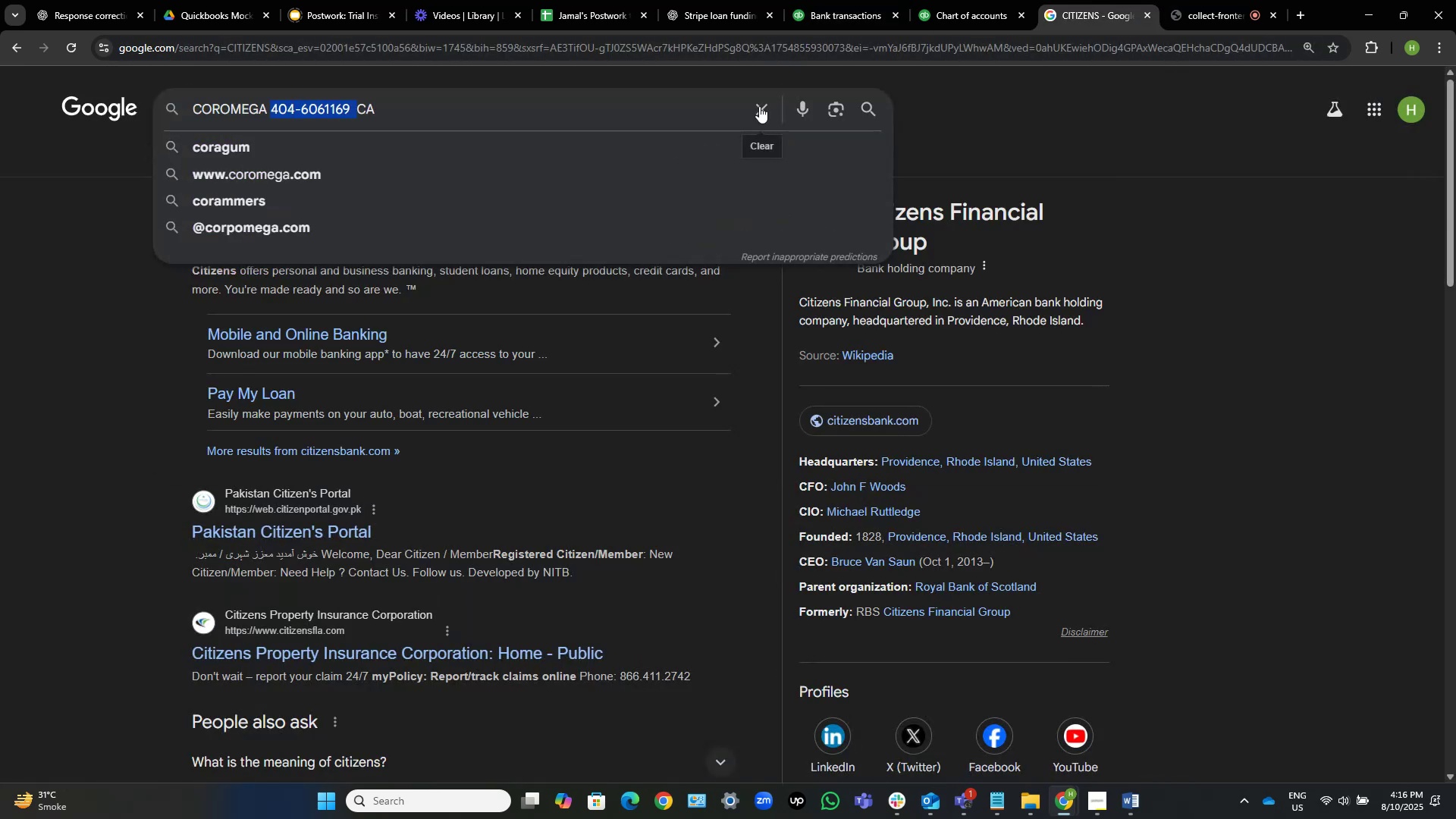 
key(Backspace)
 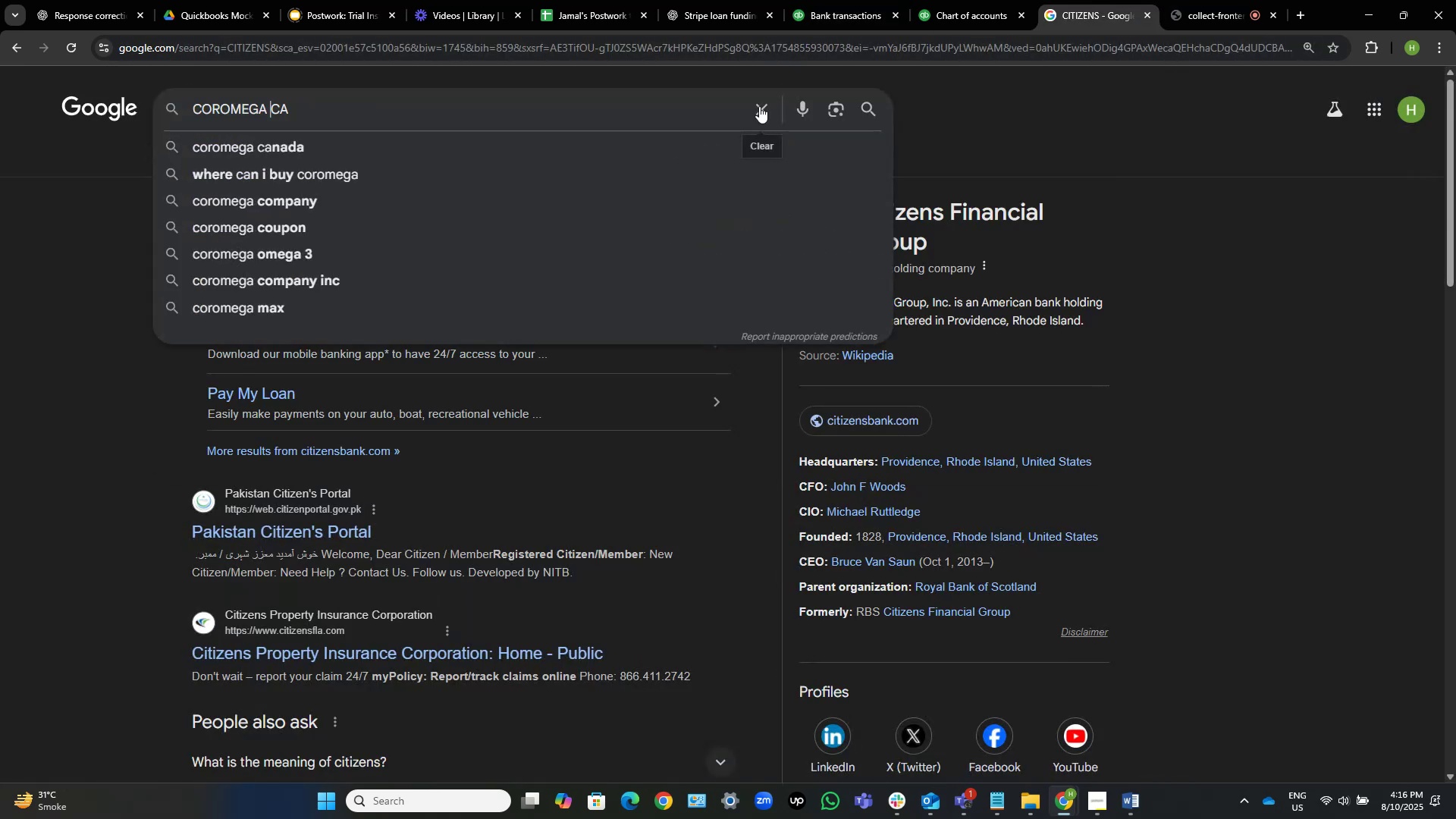 
key(Backspace)
 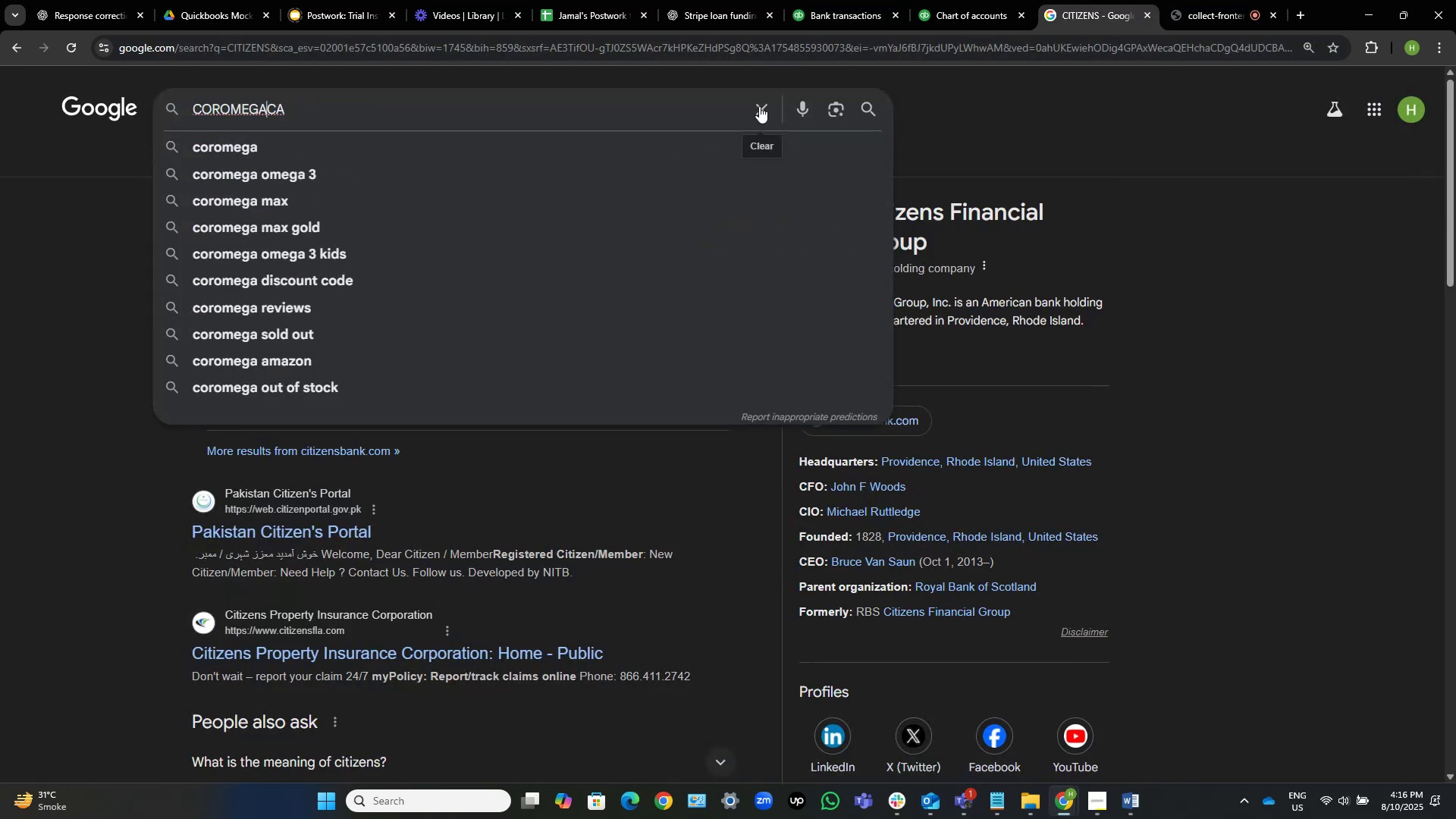 
key(ArrowLeft)
 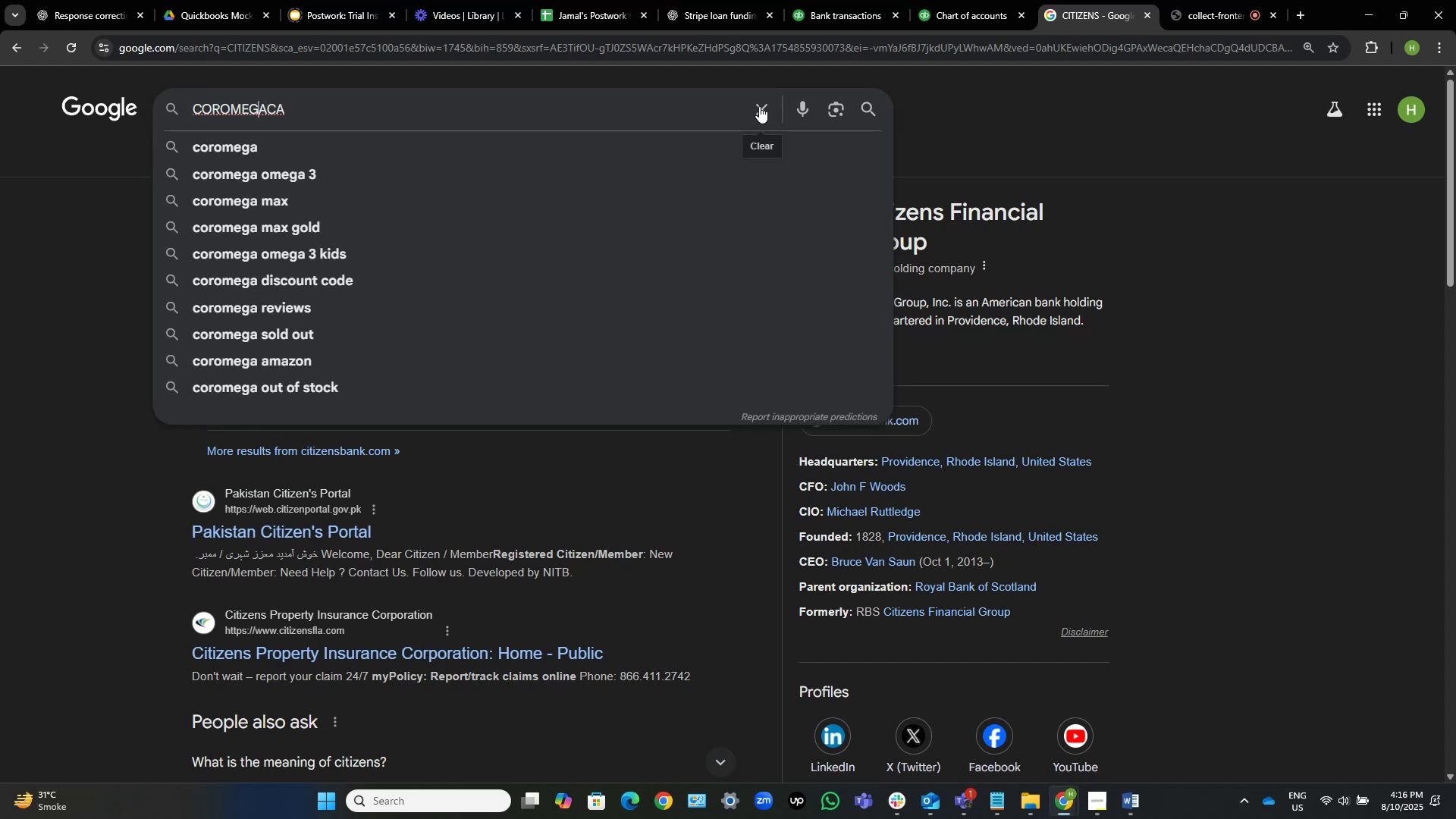 
key(ArrowRight)
 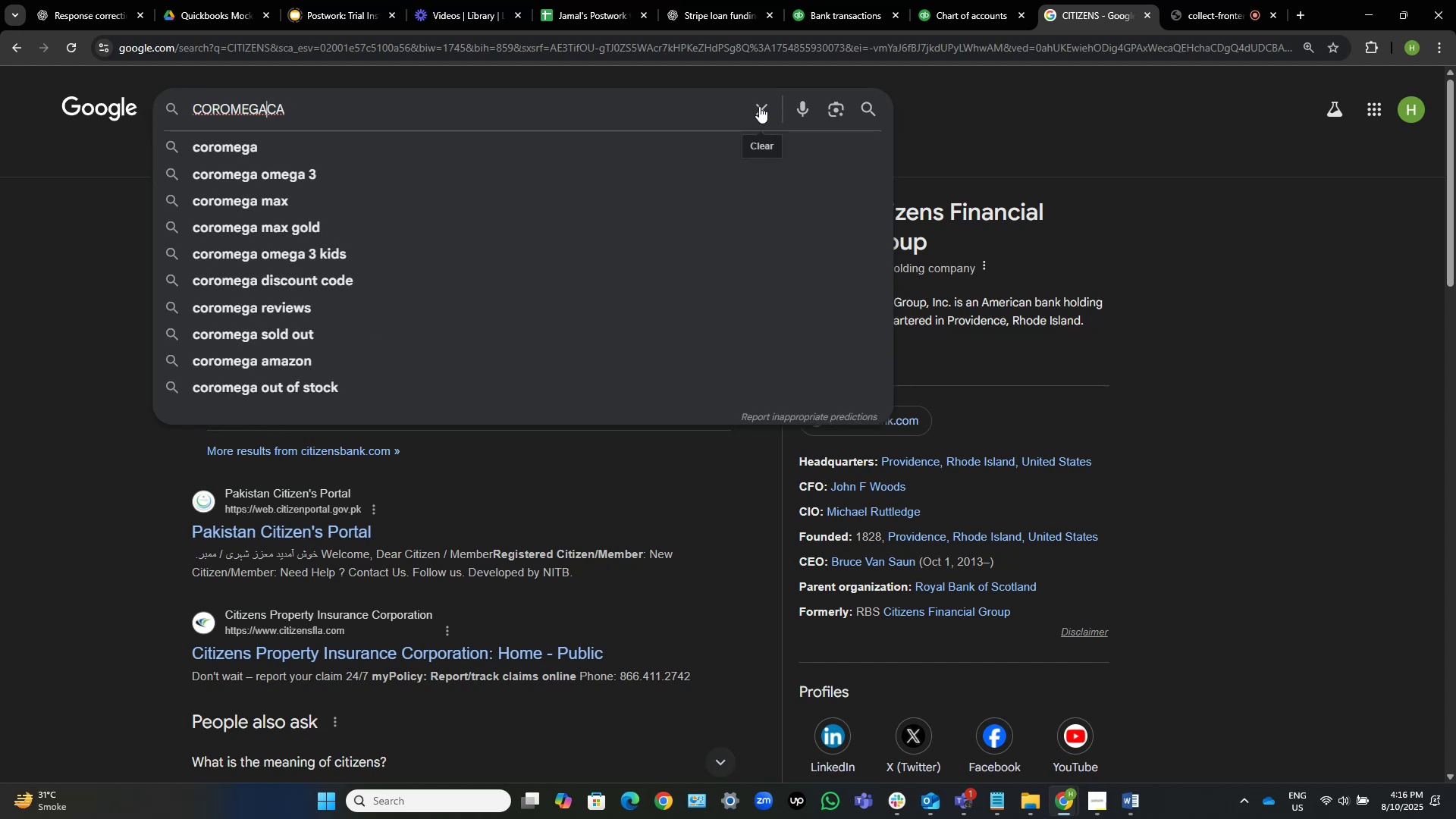 
key(ArrowRight)
 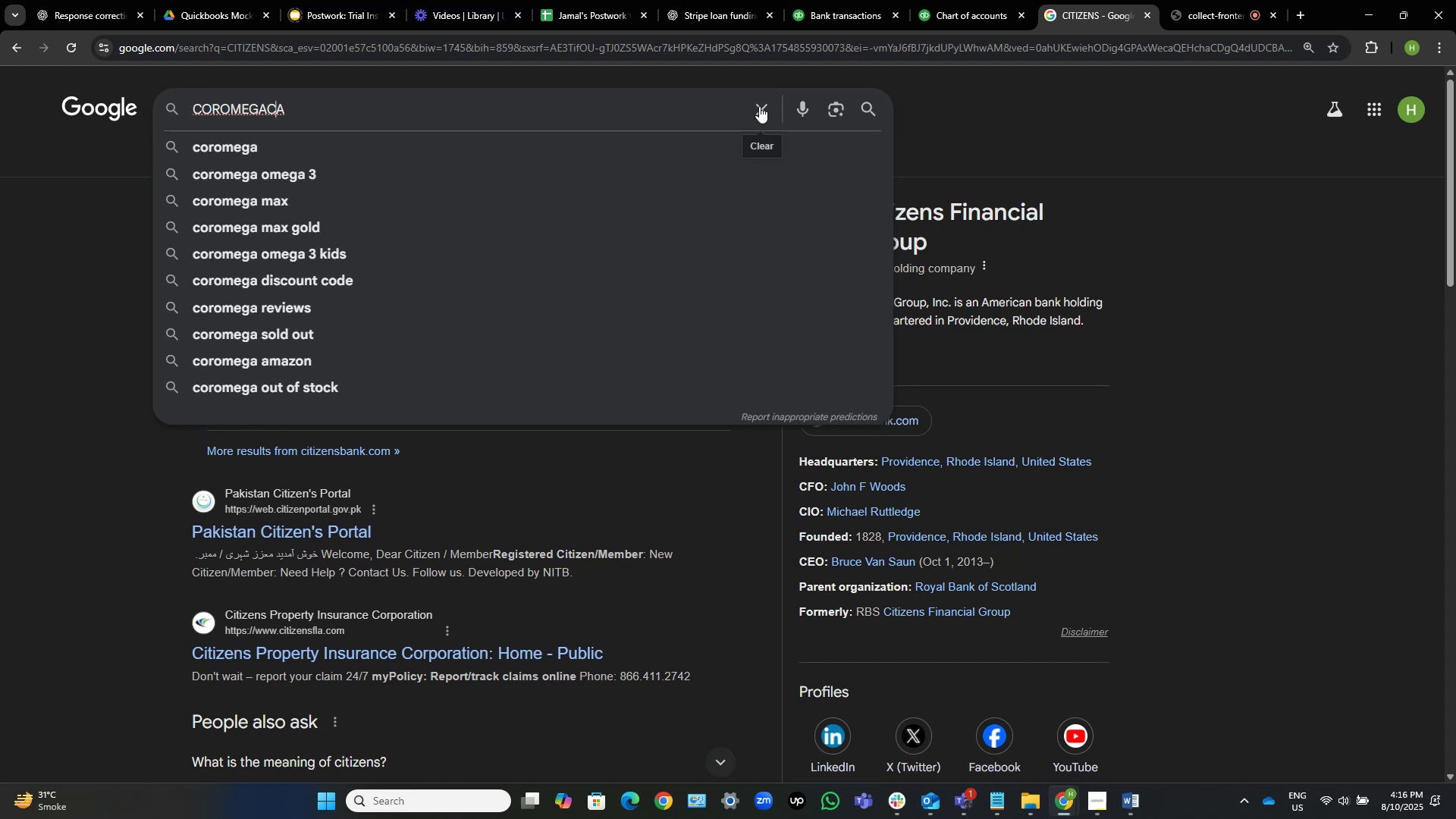 
key(ArrowRight)
 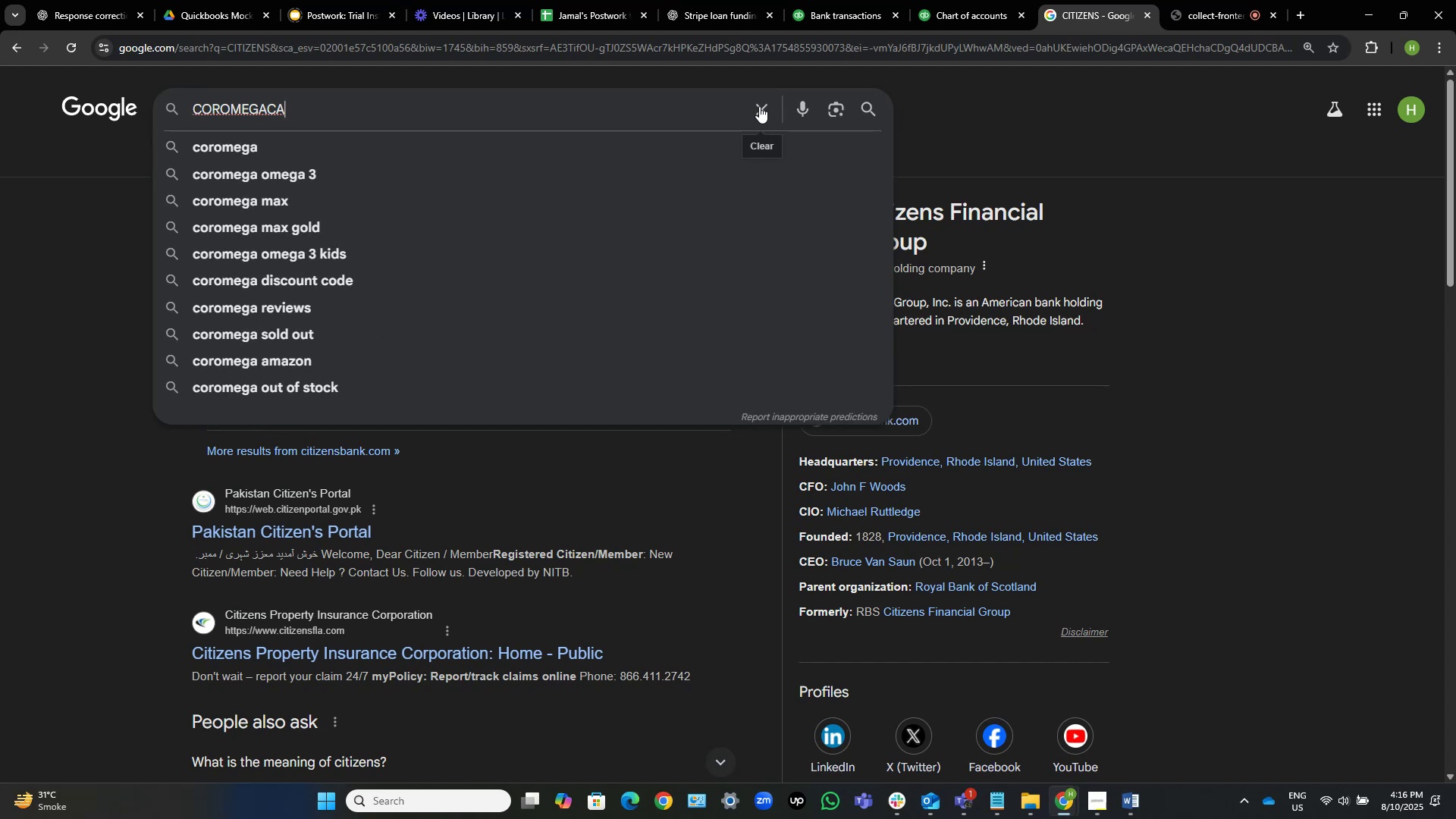 
key(ArrowLeft)
 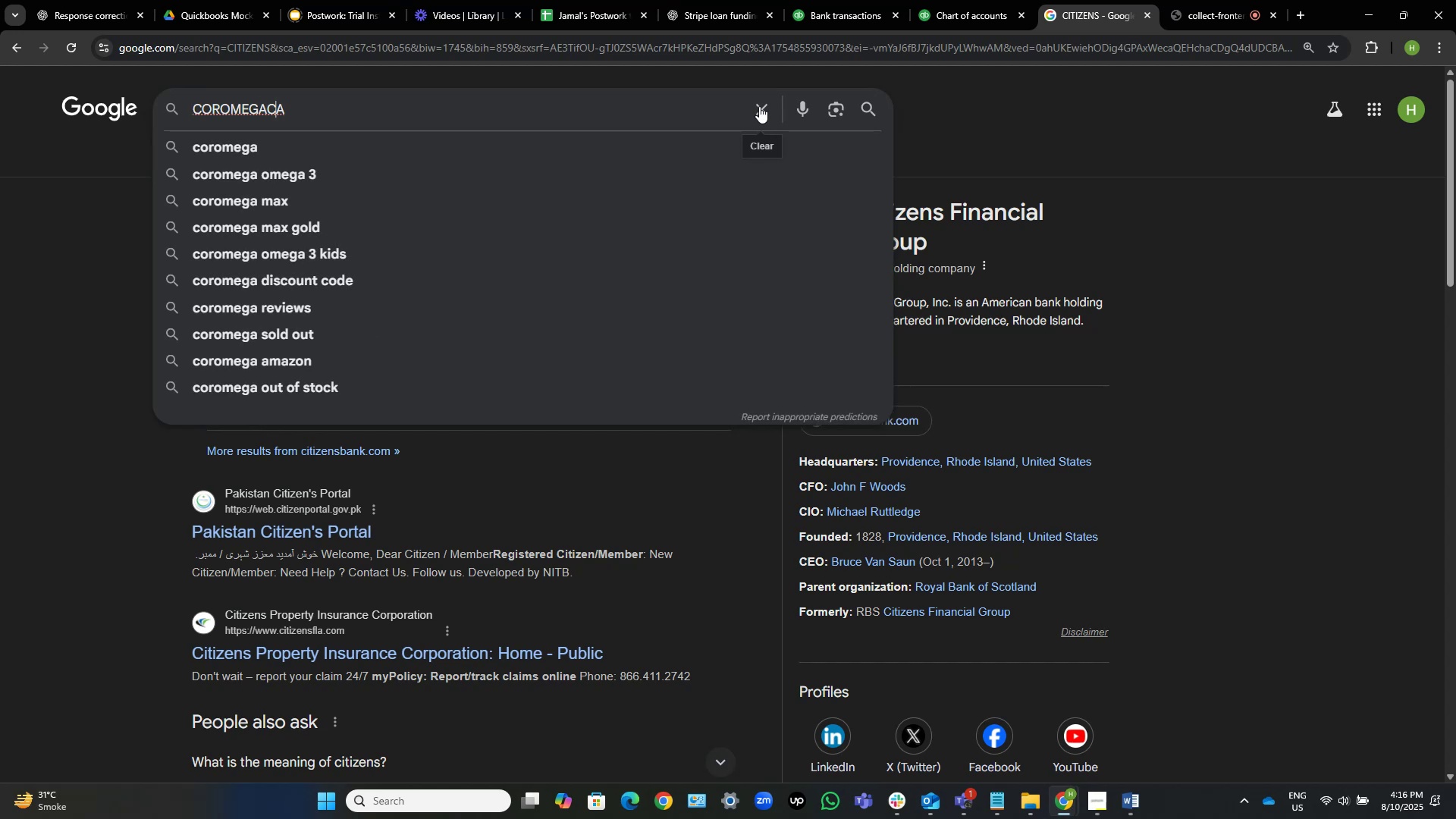 
key(ArrowLeft)
 